 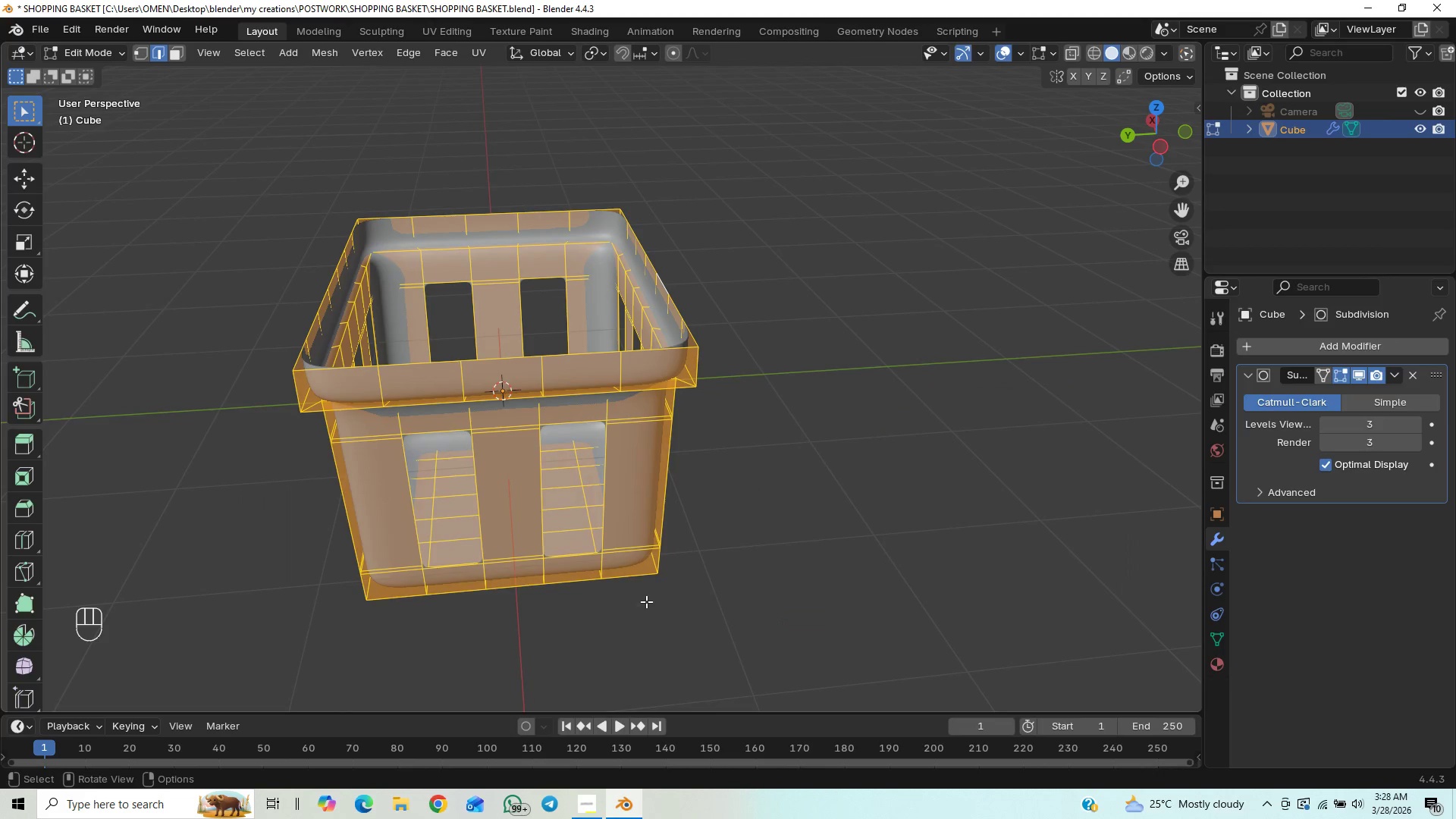 
scroll: coordinate [761, 522], scroll_direction: up, amount: 1.0
 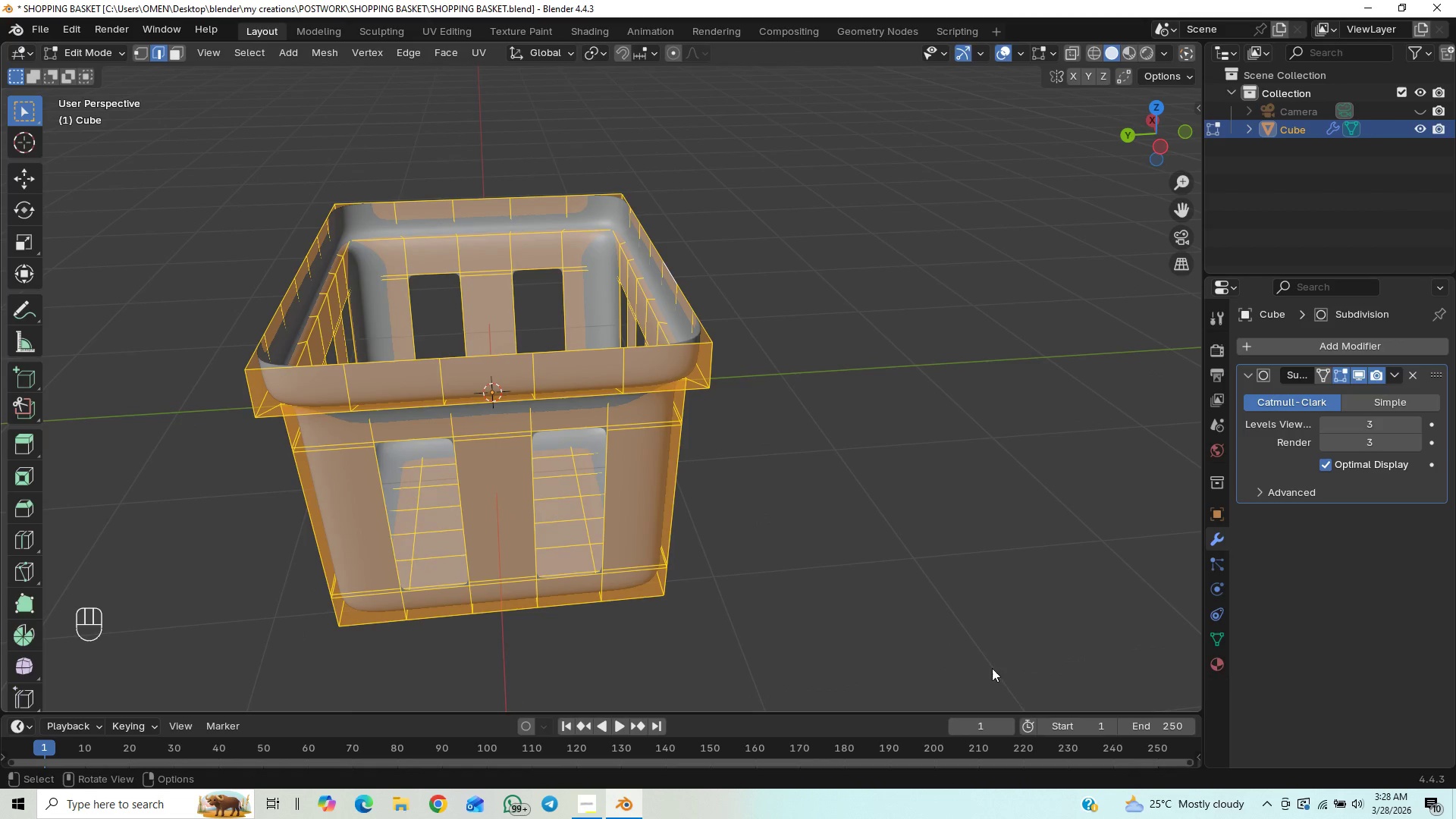 
wait(5.54)
 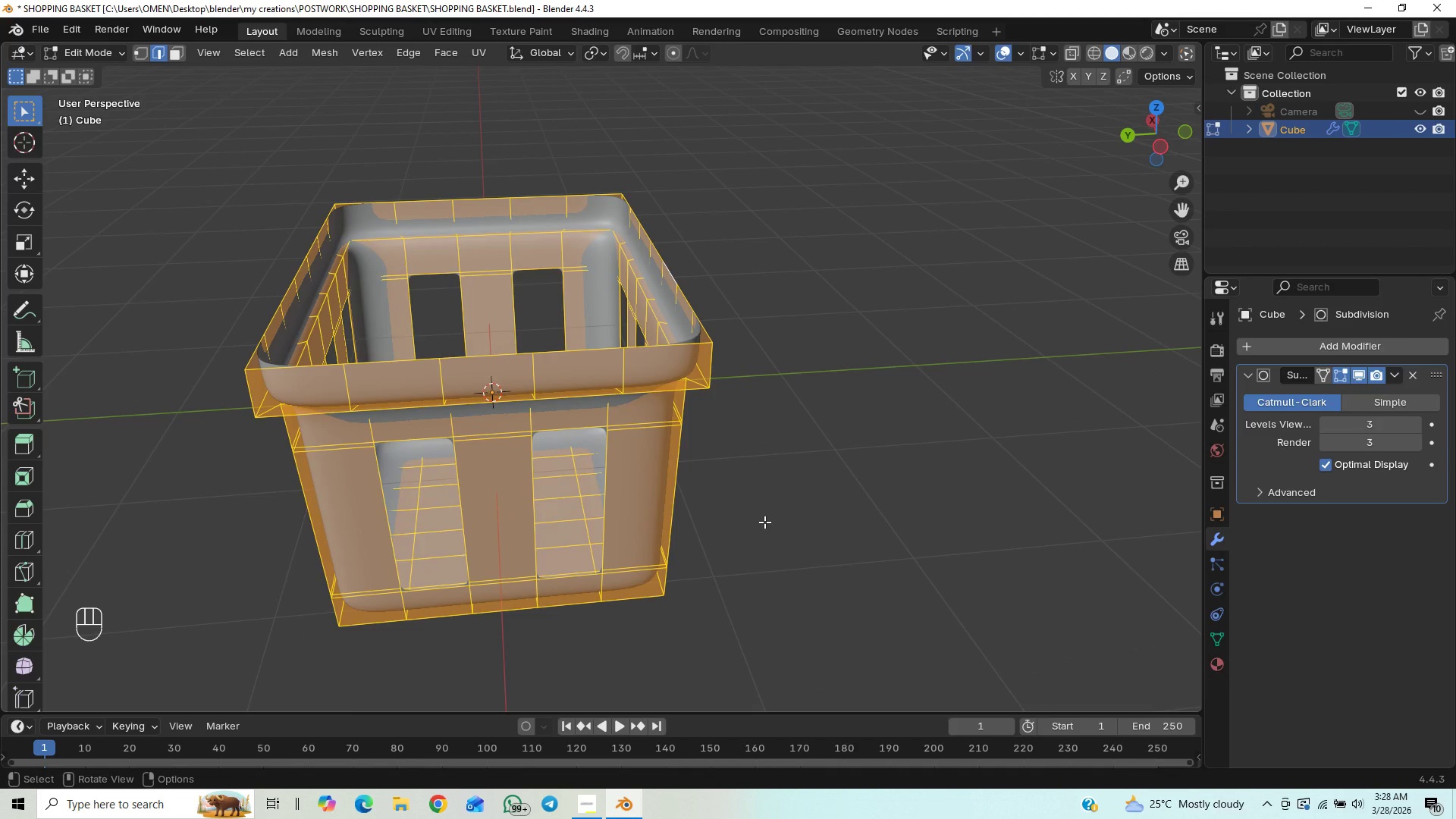 
key(Alt+E)
 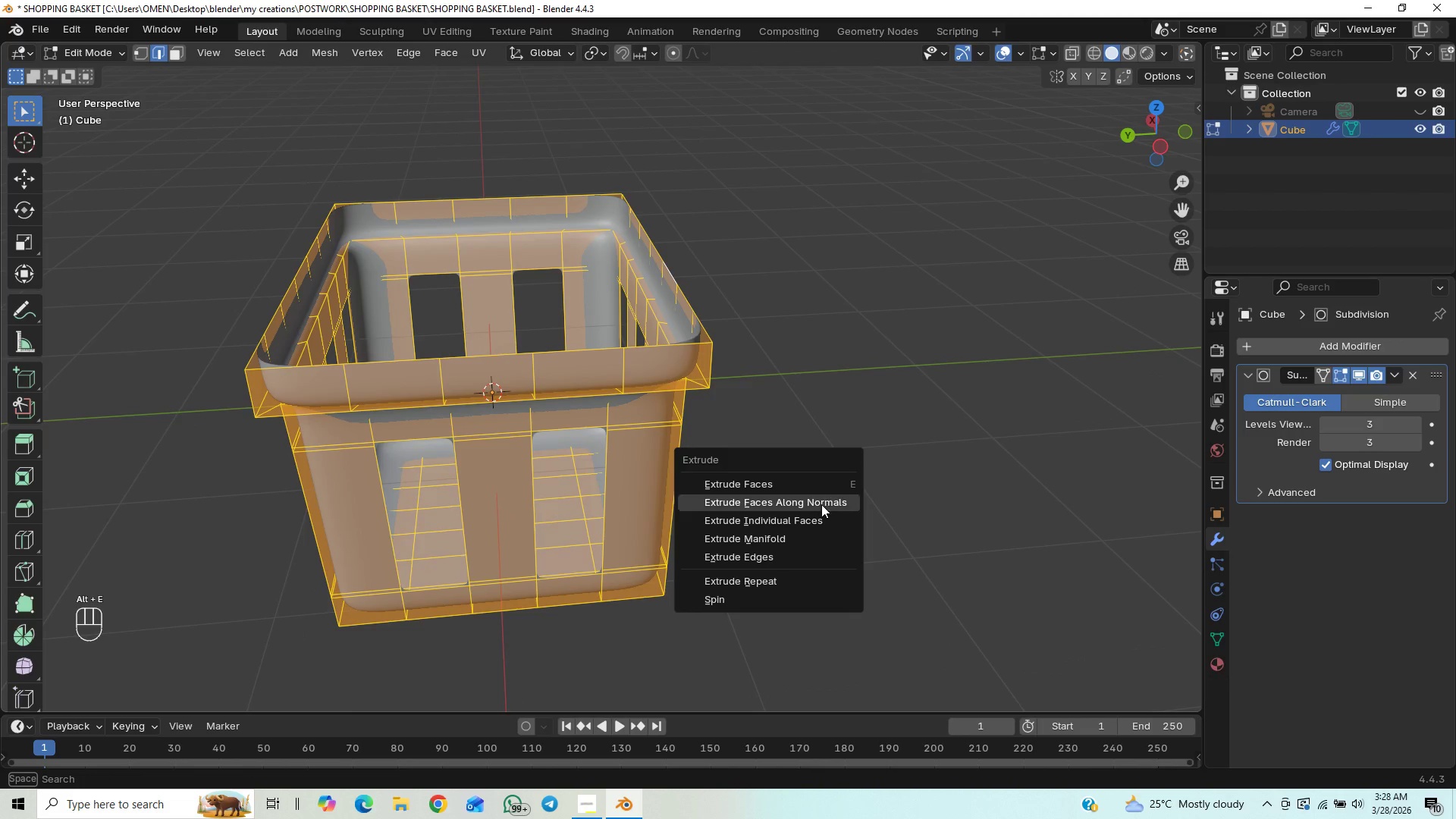 
left_click([821, 504])
 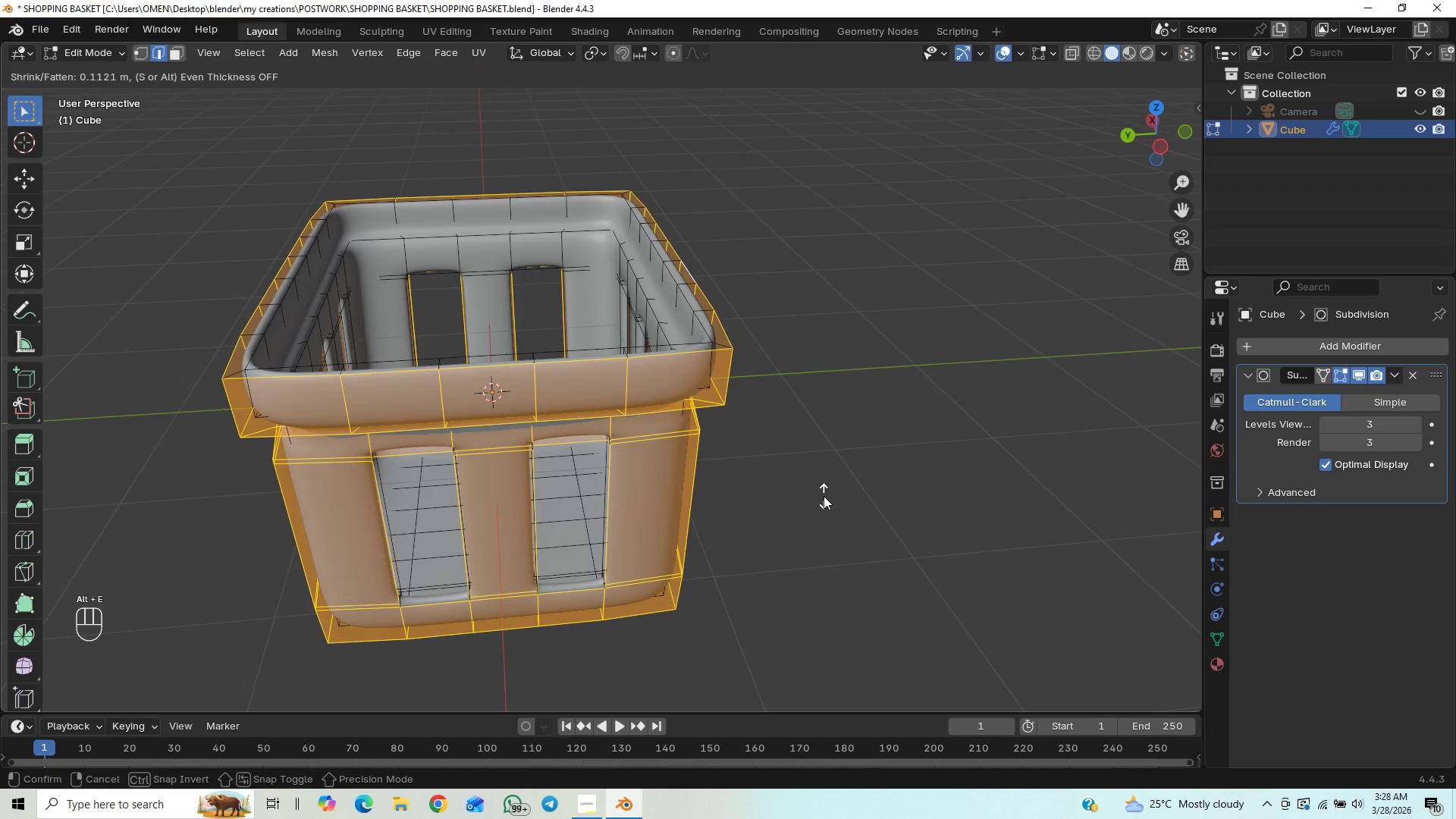 
hold_key(key=ShiftLeft, duration=1.5)
 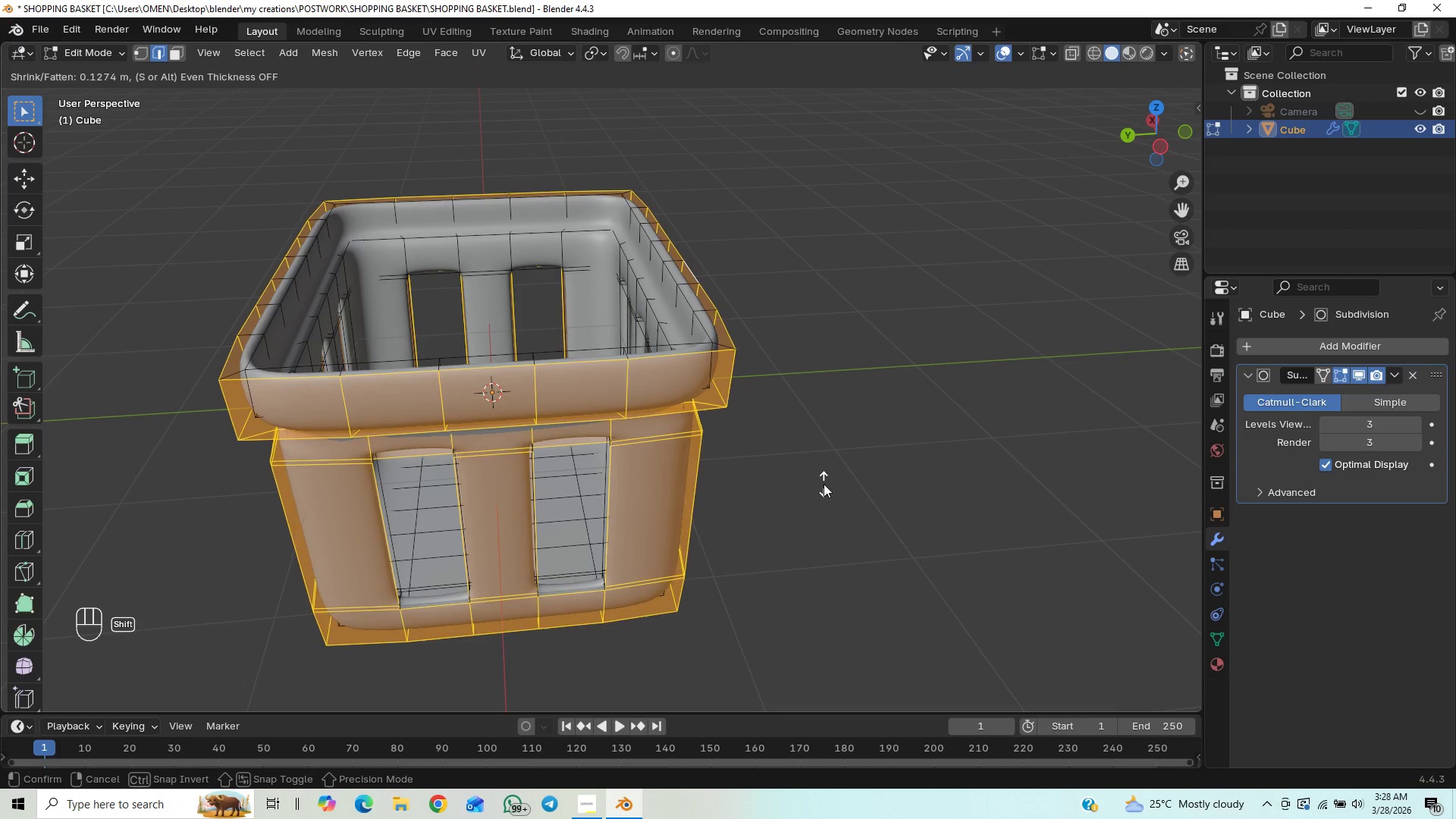 
hold_key(key=ShiftLeft, duration=1.52)
 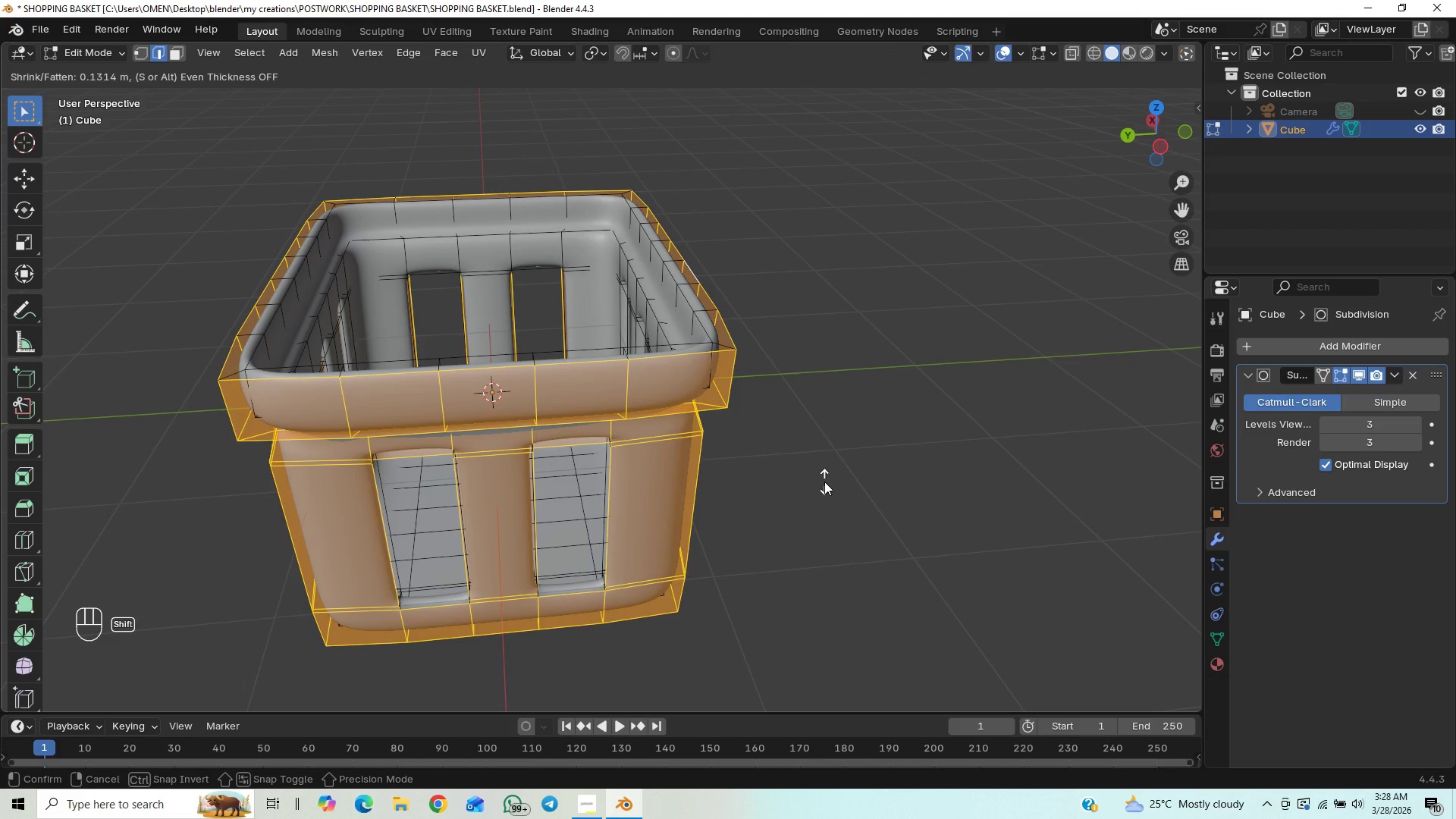 
hold_key(key=ShiftLeft, duration=1.5)
left_click([824, 478])
 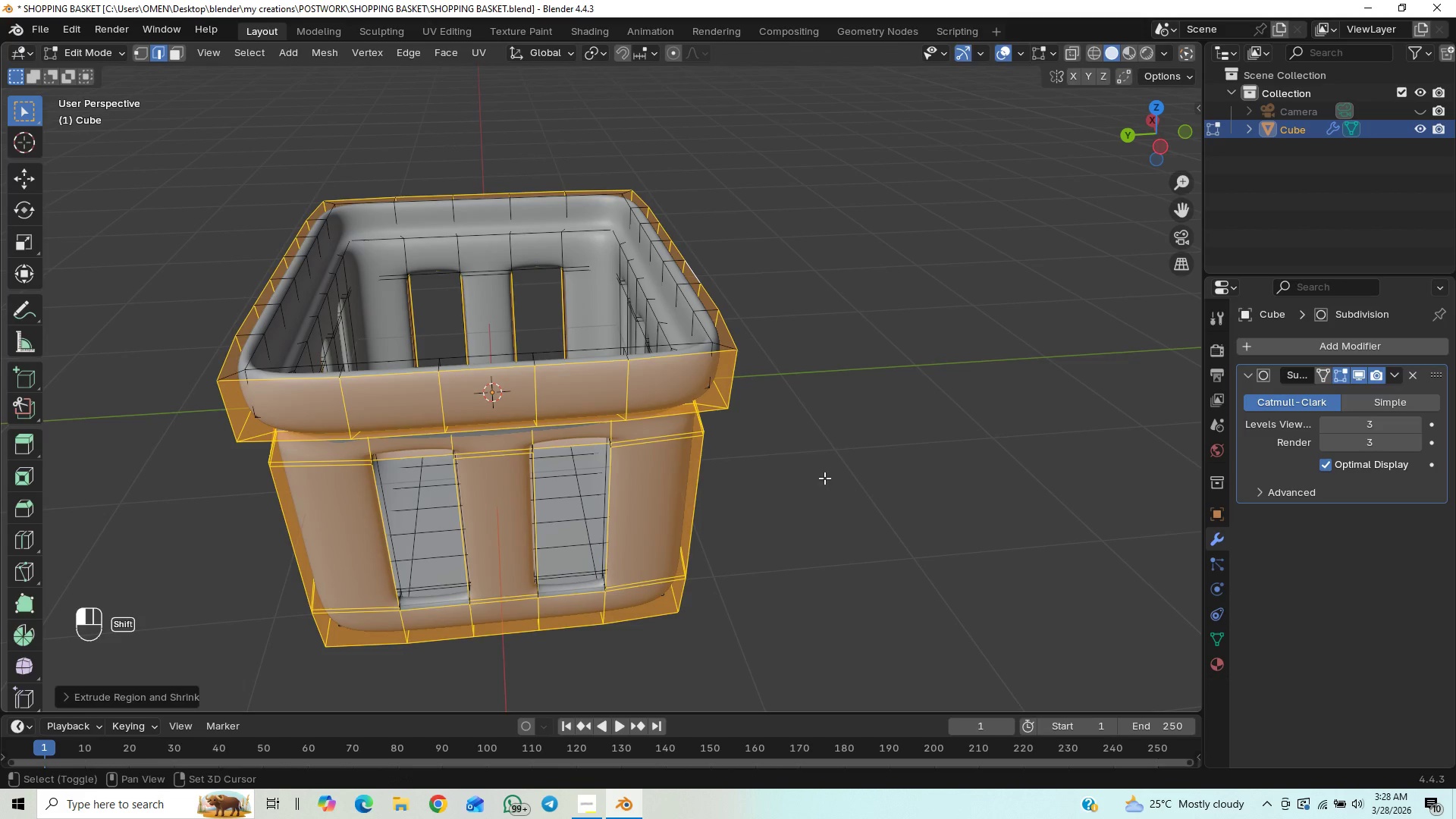 
key(Shift+ShiftLeft)
 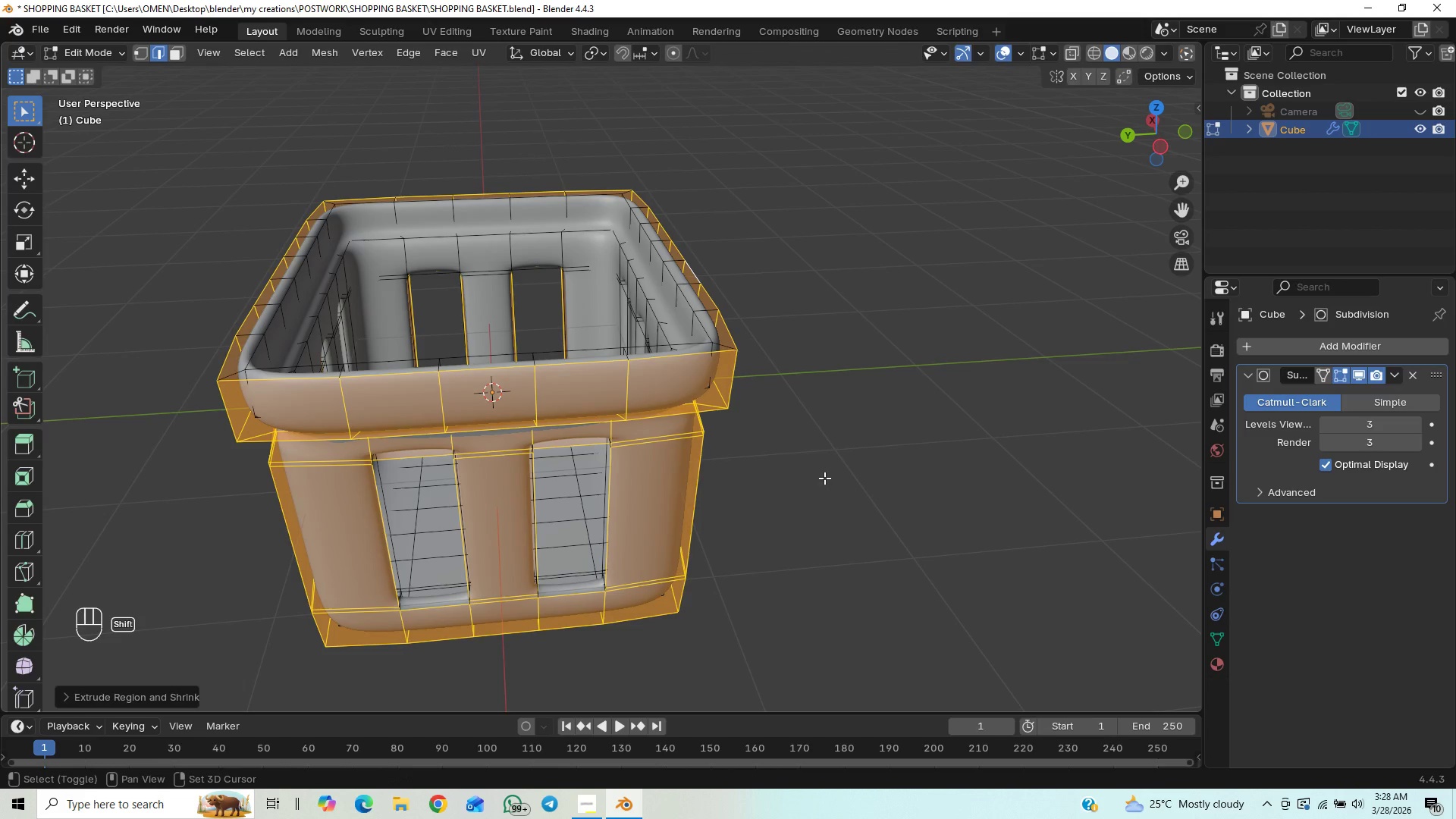 
key(Shift+ShiftLeft)
 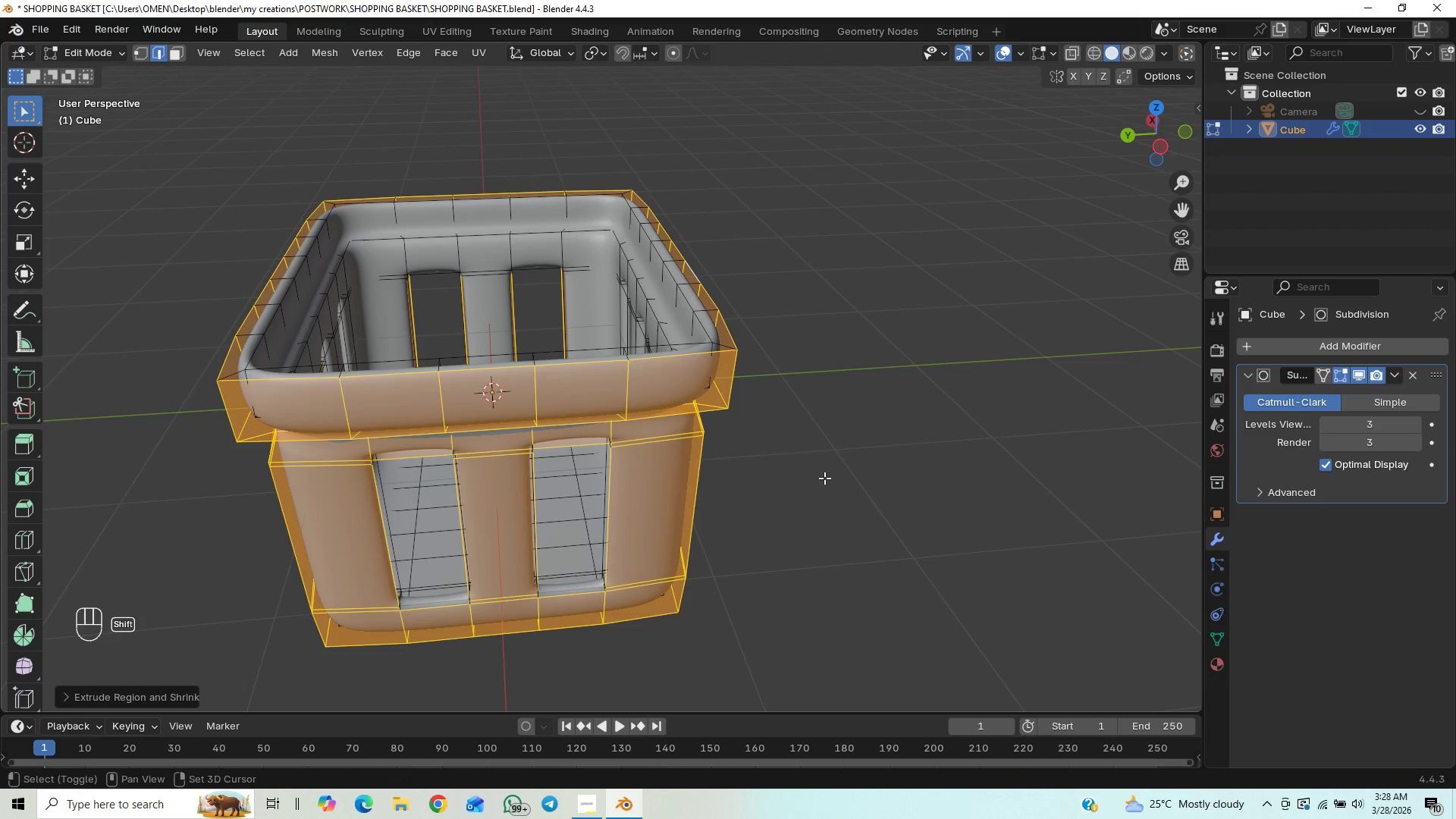 
key(Shift+ShiftLeft)
 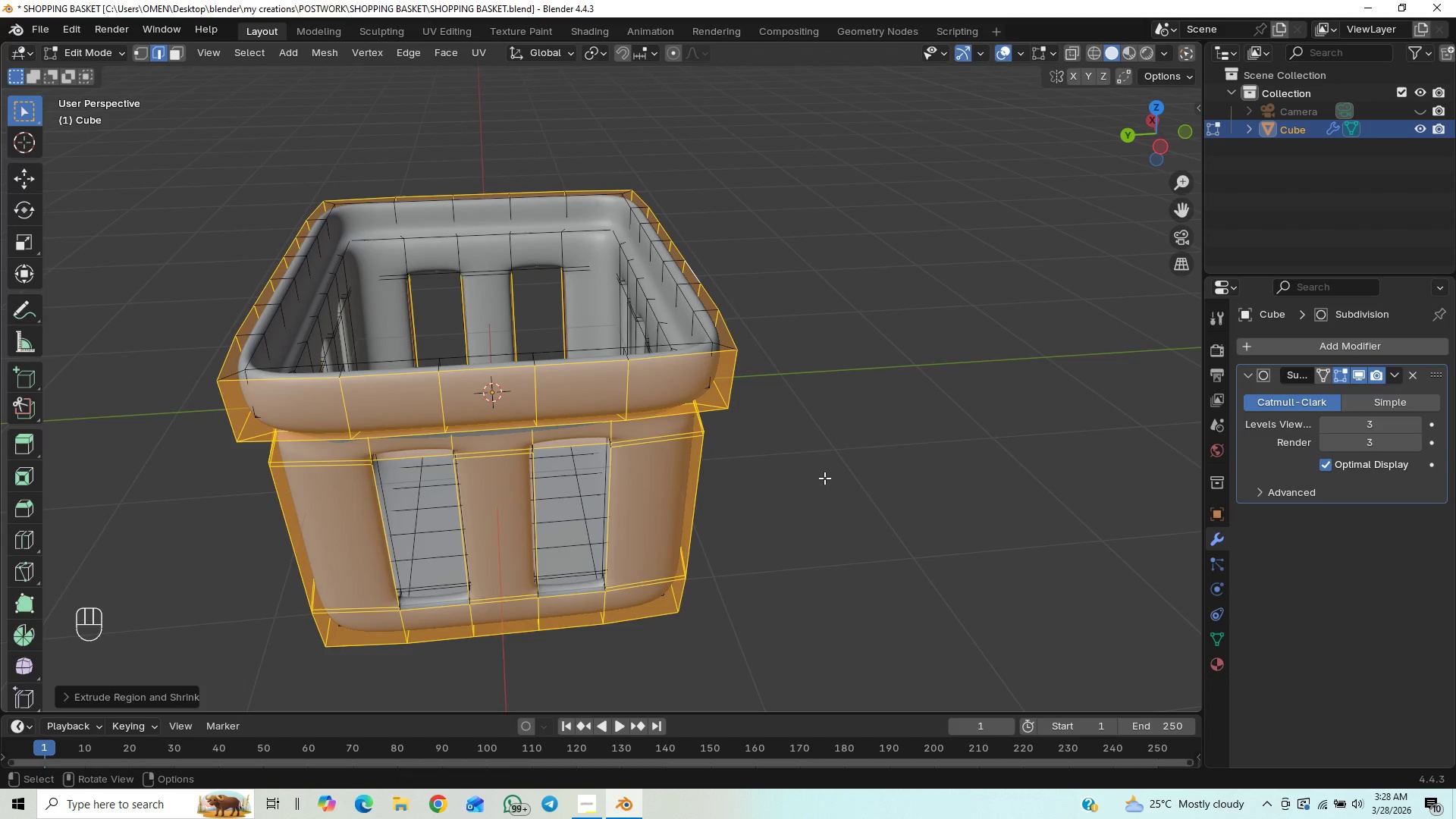 
key(Shift+ShiftLeft)
 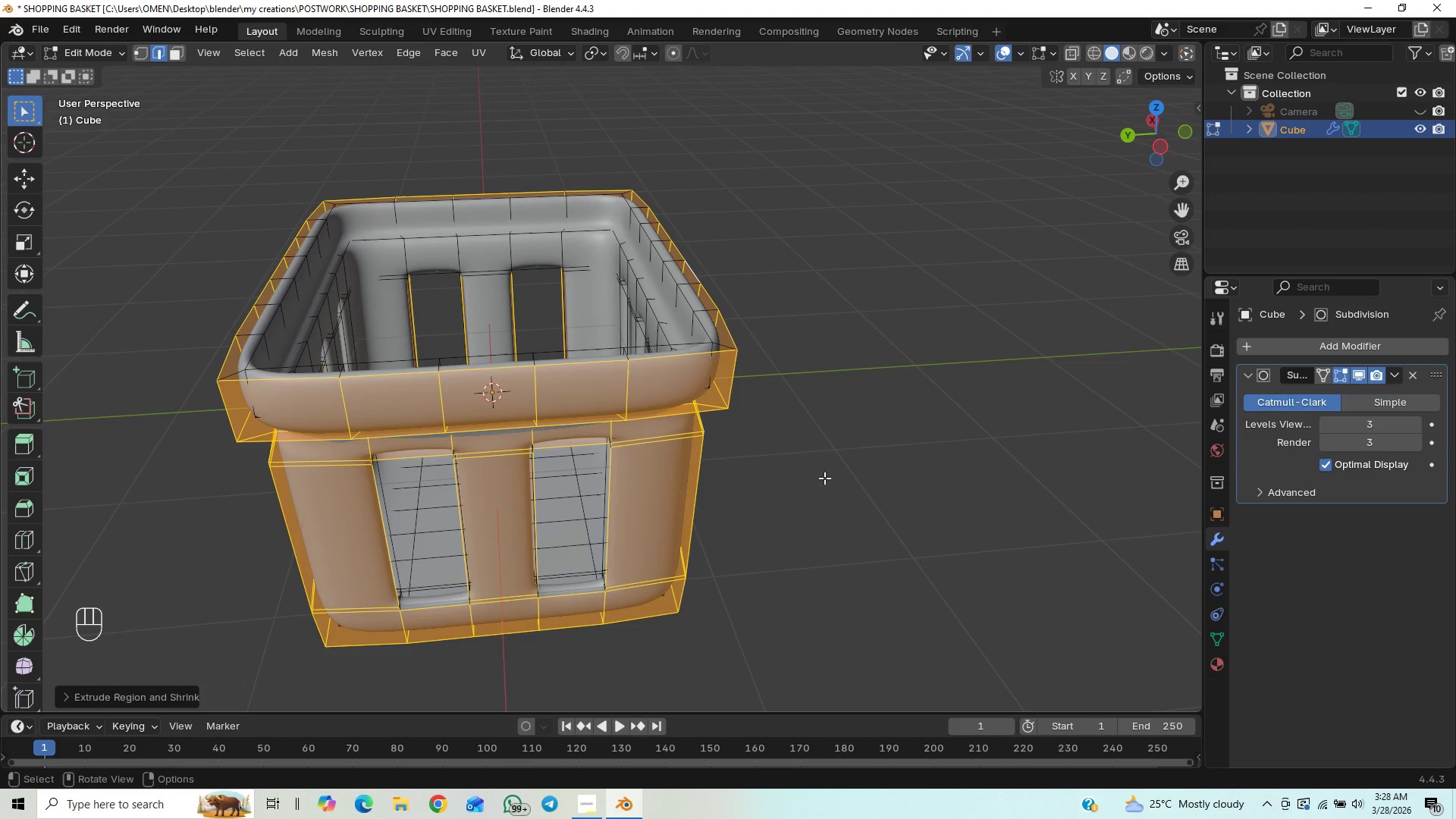 
key(Shift+ShiftLeft)
 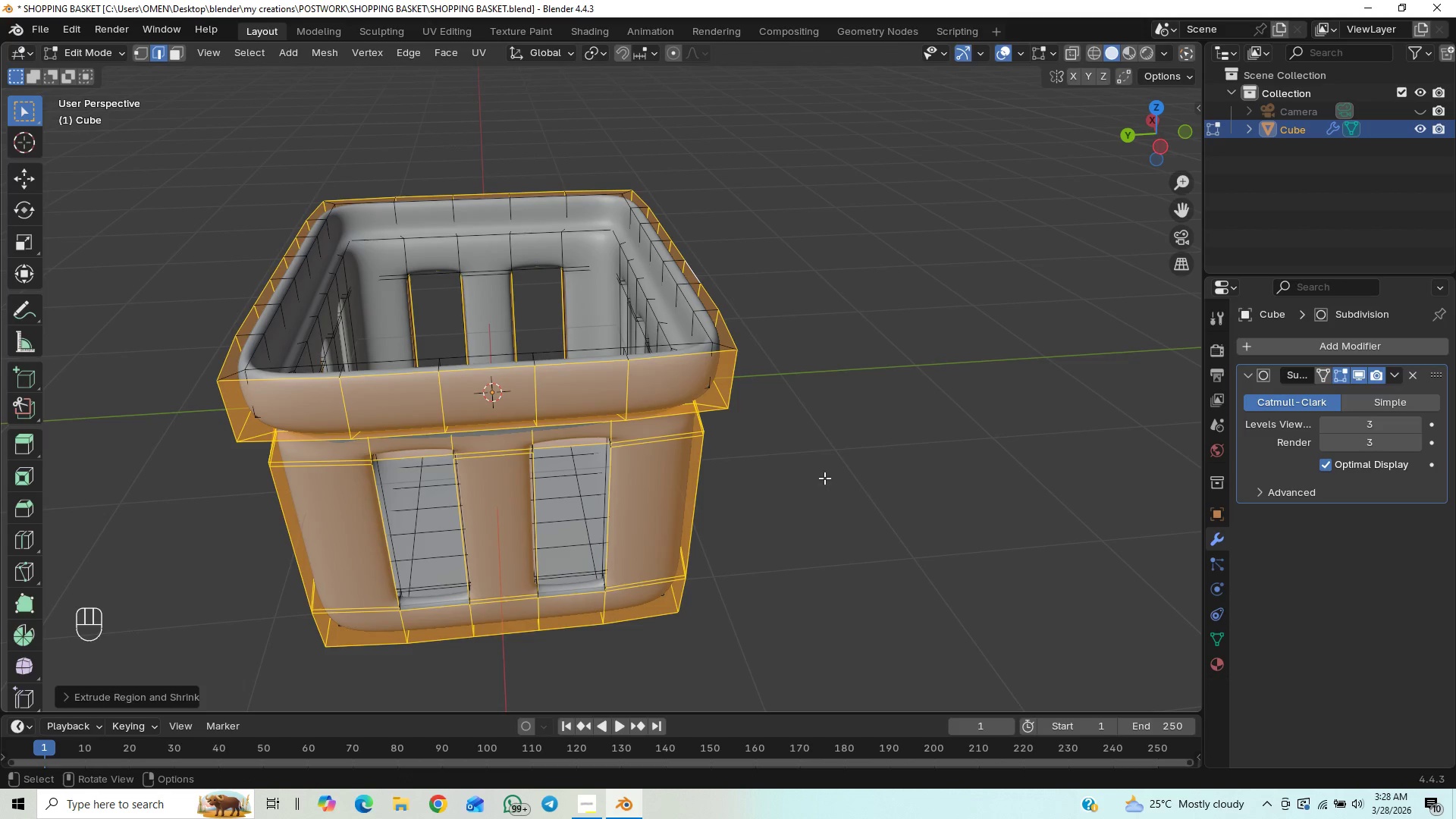 
hold_key(key=ShiftLeft, duration=27.19)
 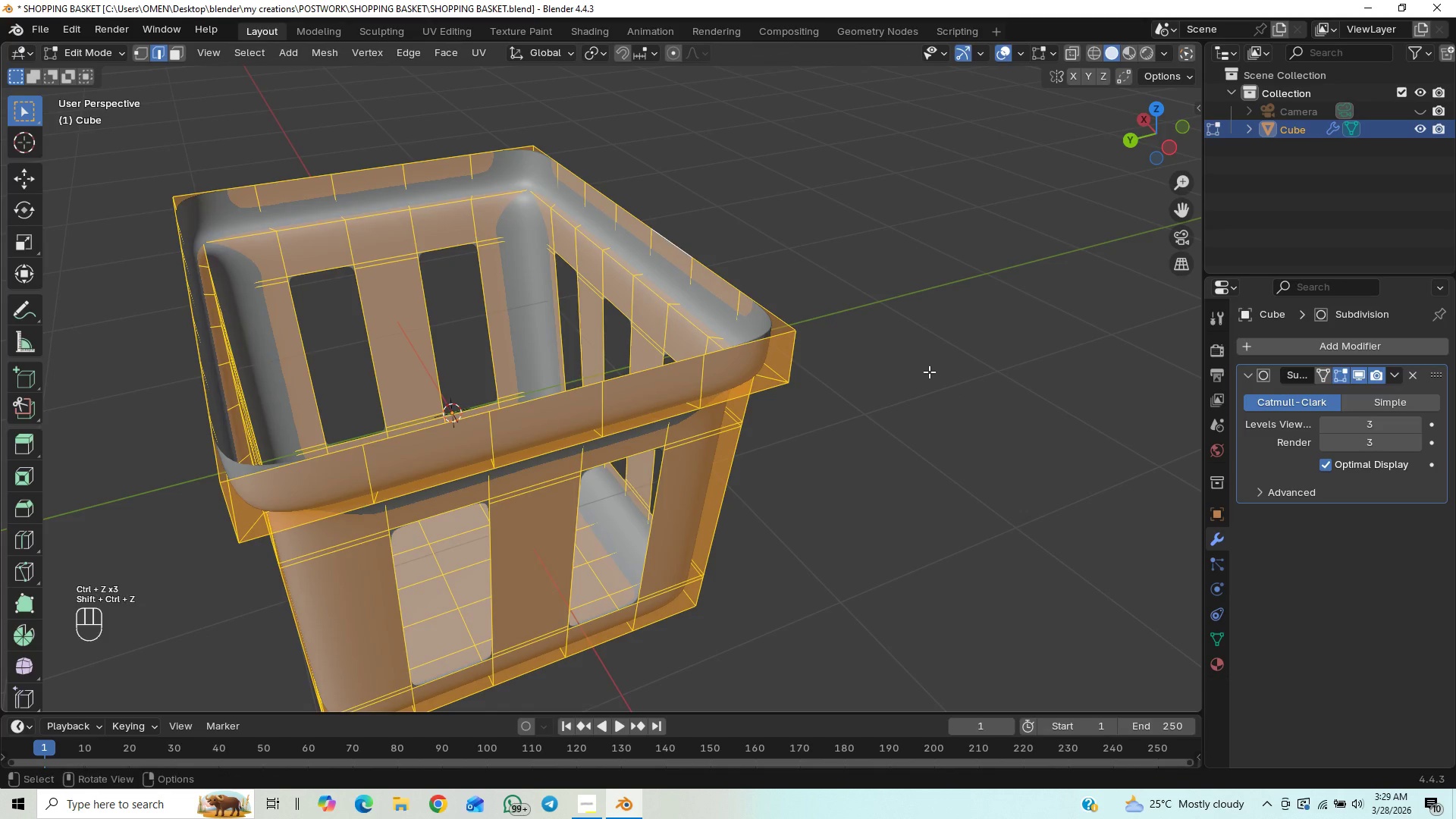 
key(Tab)
 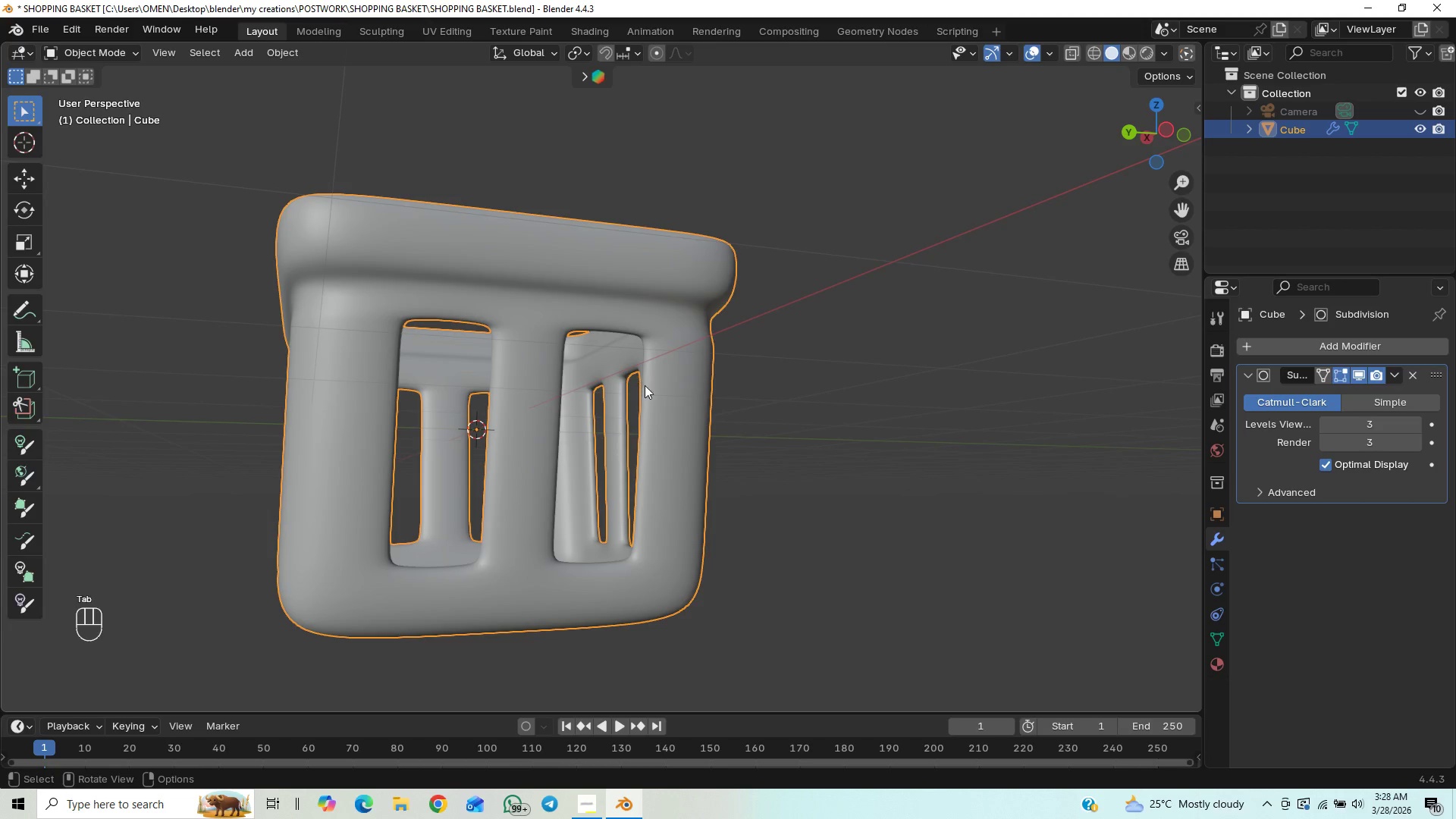 
scroll: coordinate [397, 361], scroll_direction: up, amount: 2.0
 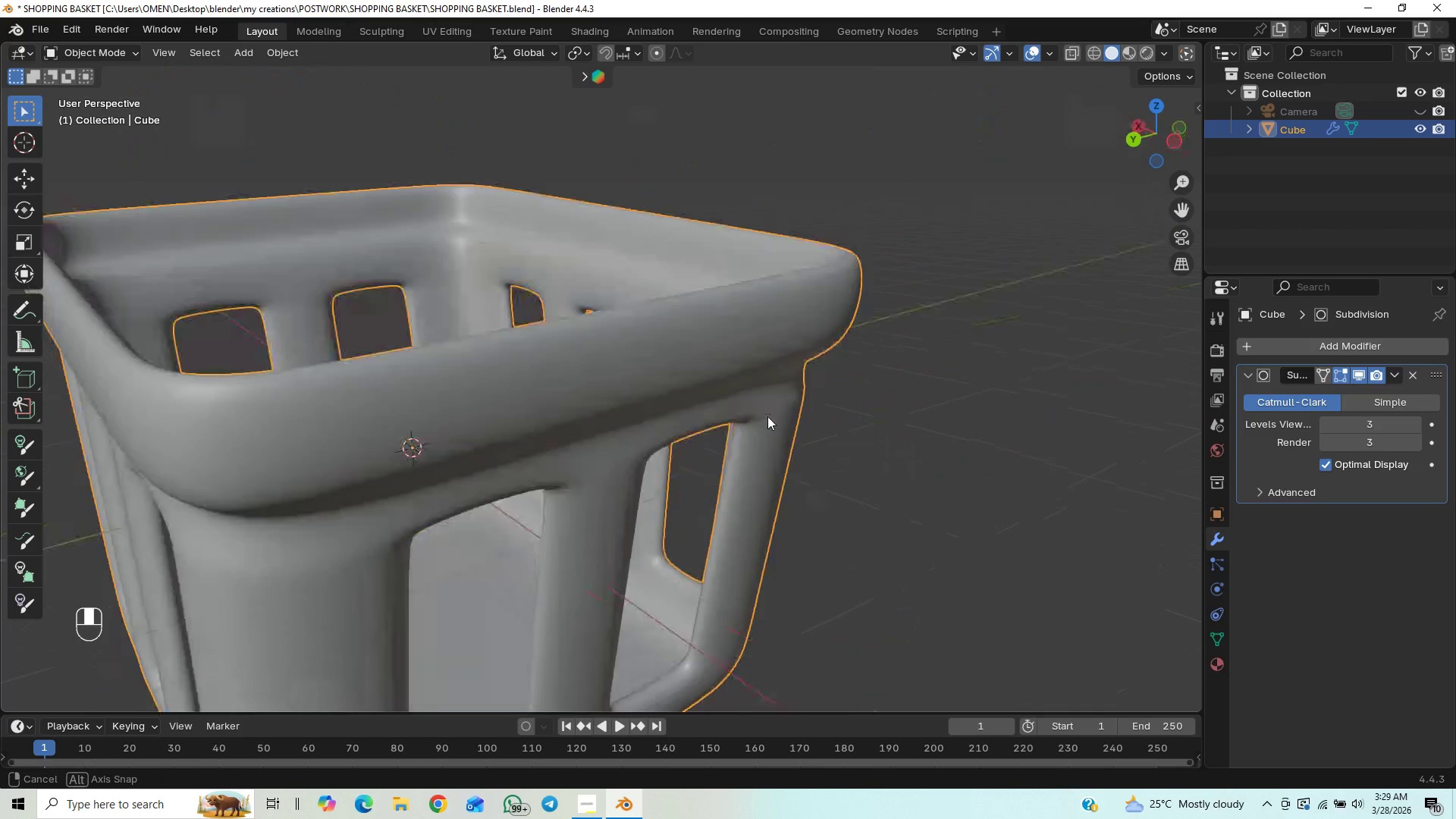 
scroll: coordinate [670, 397], scroll_direction: down, amount: 1.0
 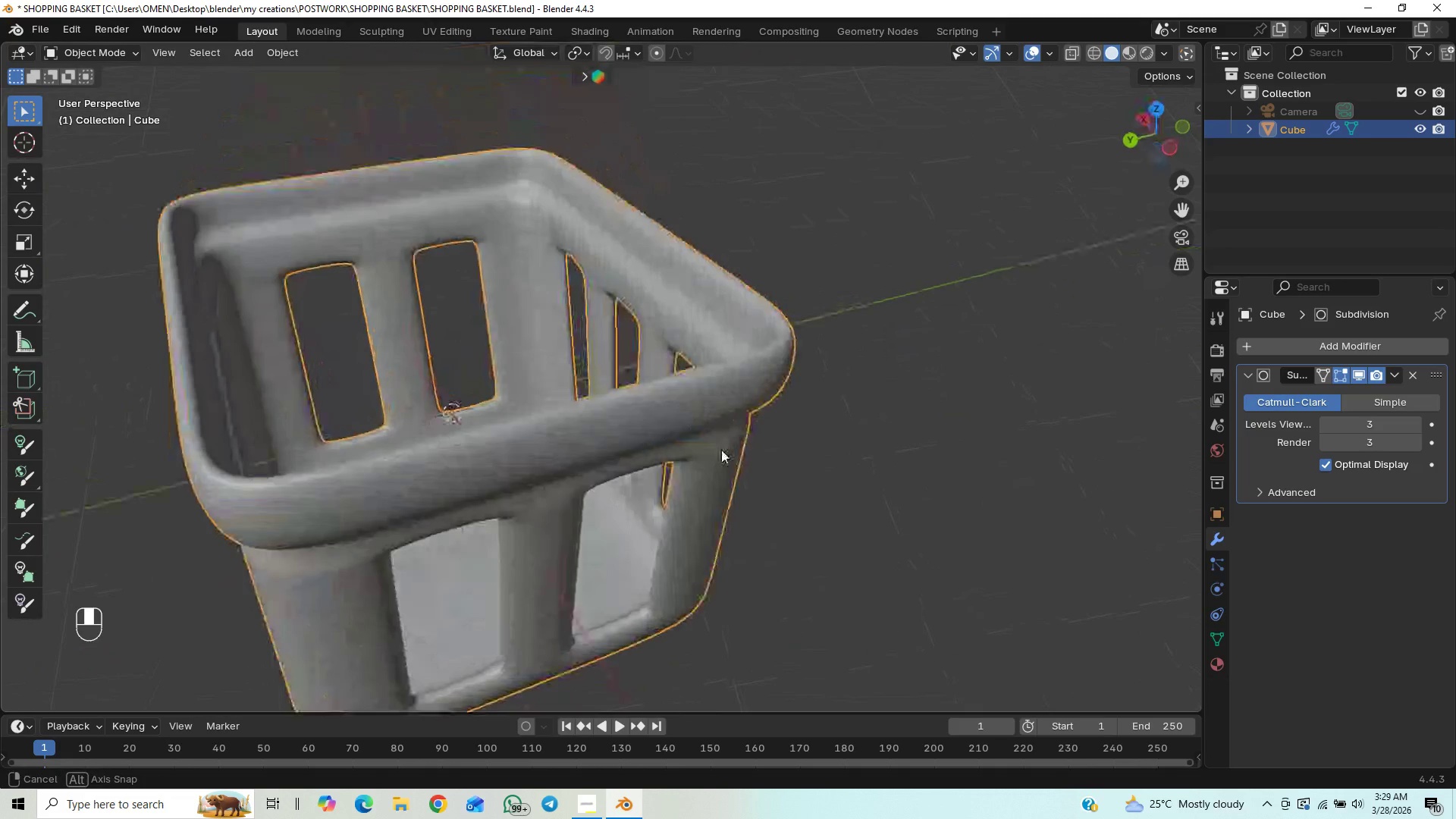 
key(Control+Z)
 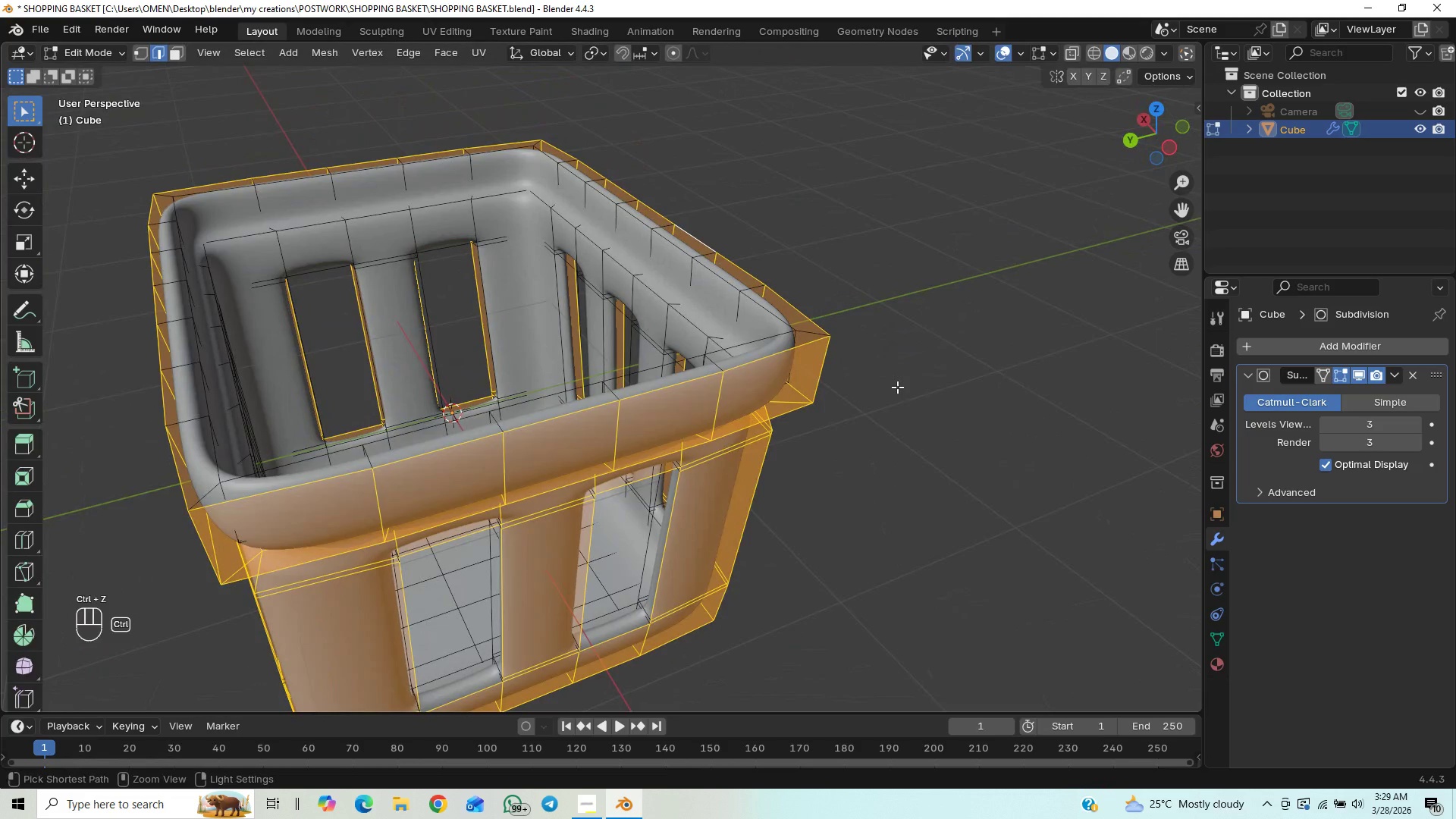 
key(Control+Z)
 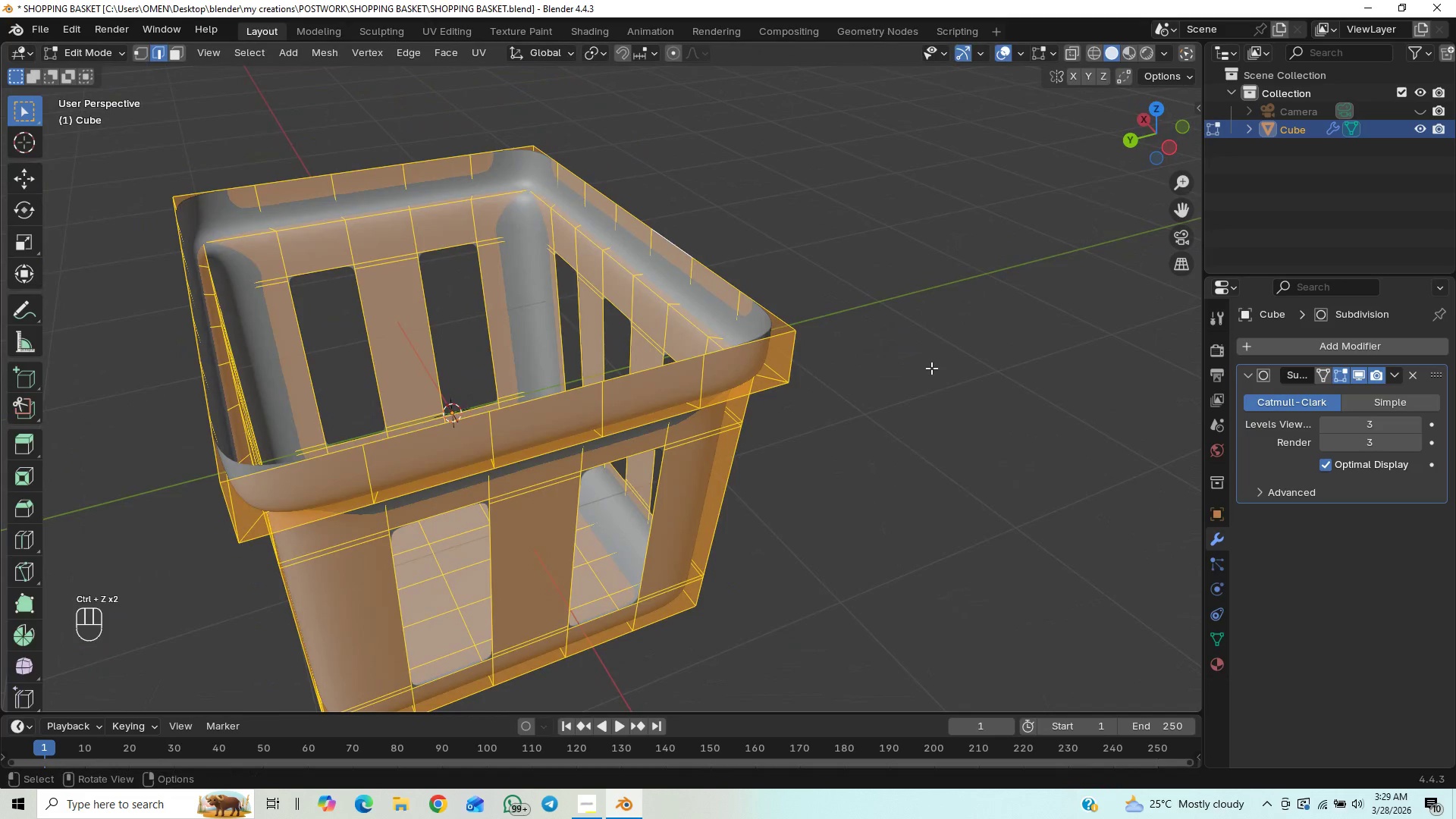 
hold_key(key=AltLeft, duration=0.52)
 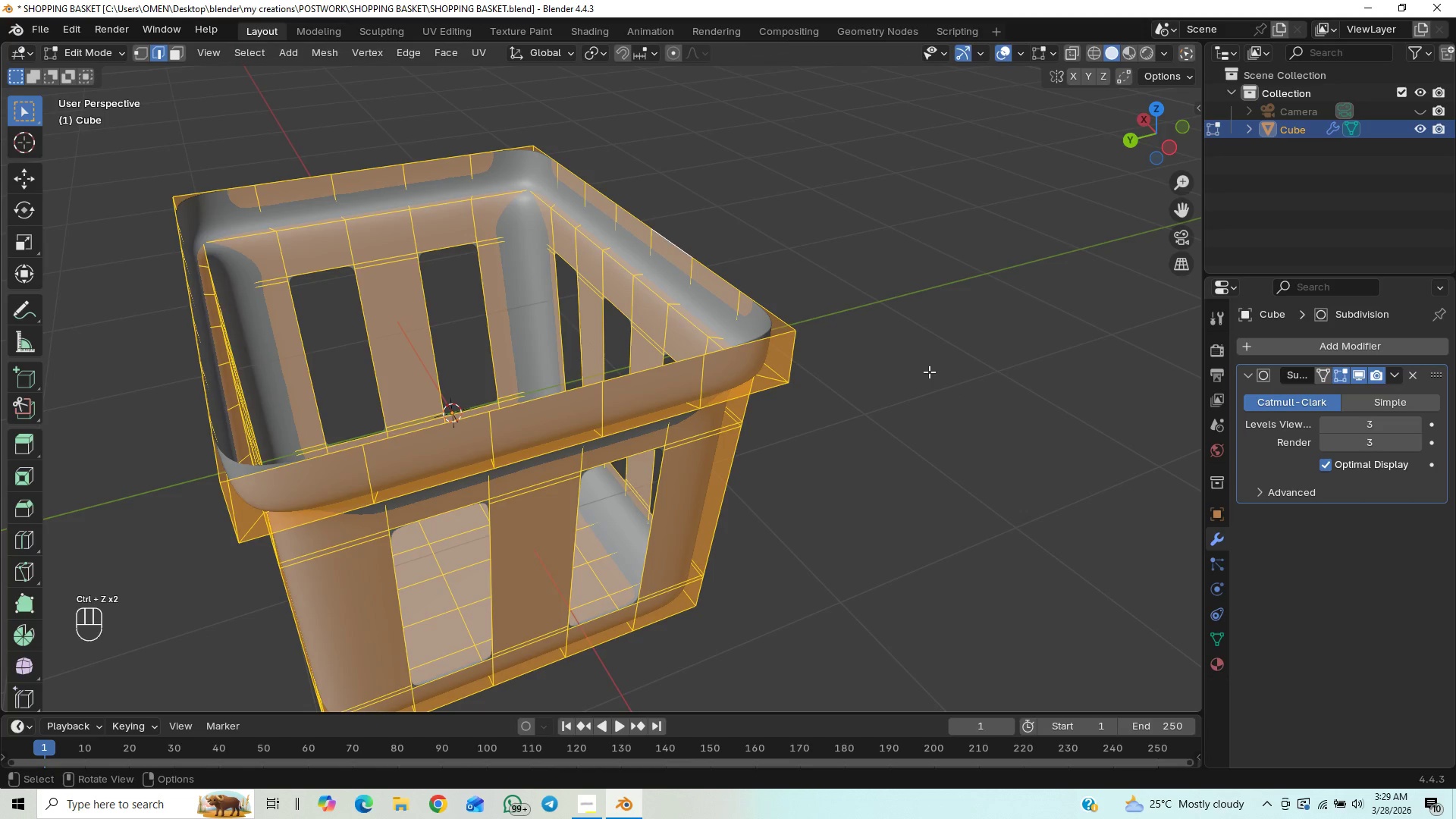 
key(Control+Z)
 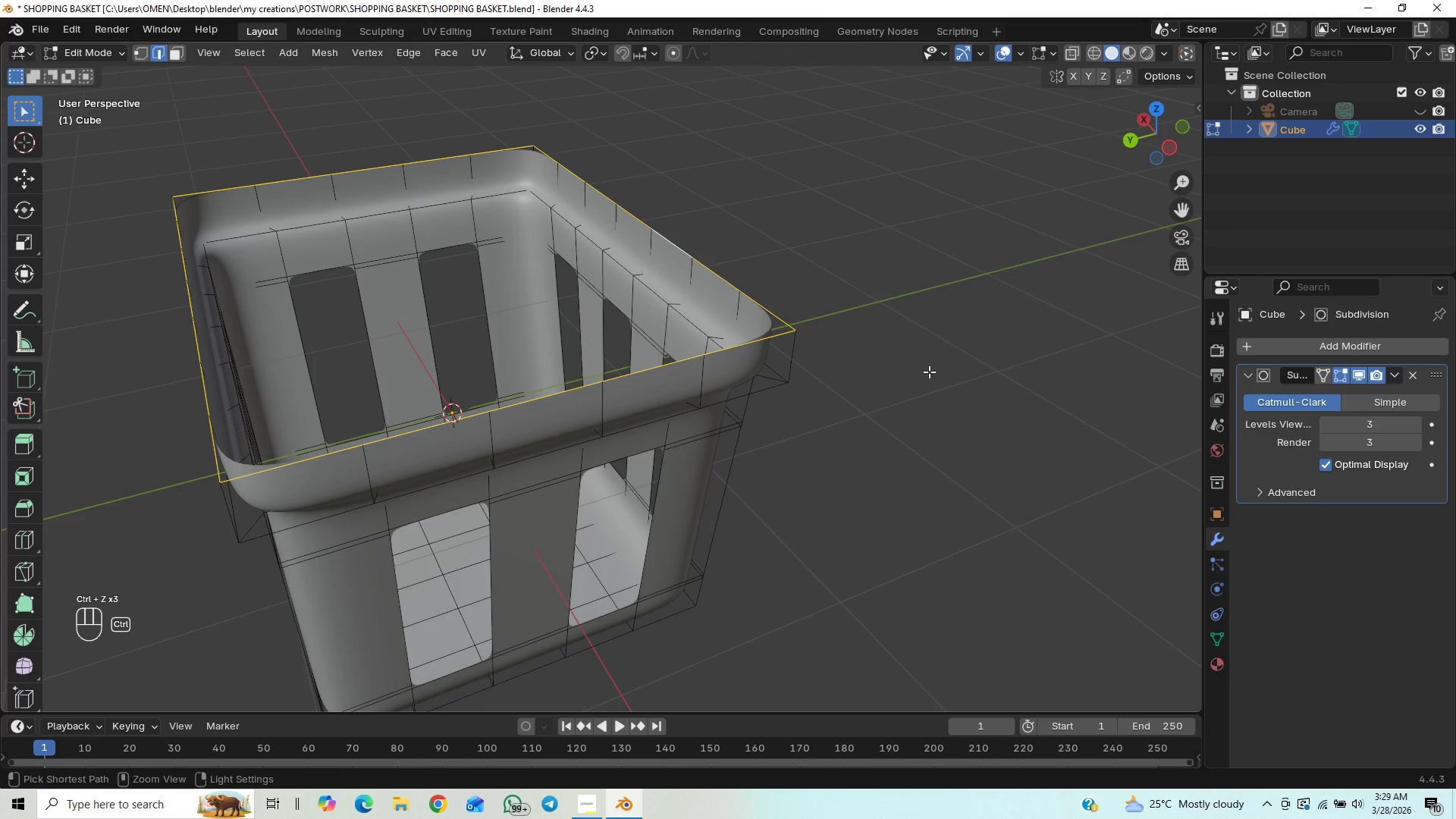 
key(Control+Shift+Z)
 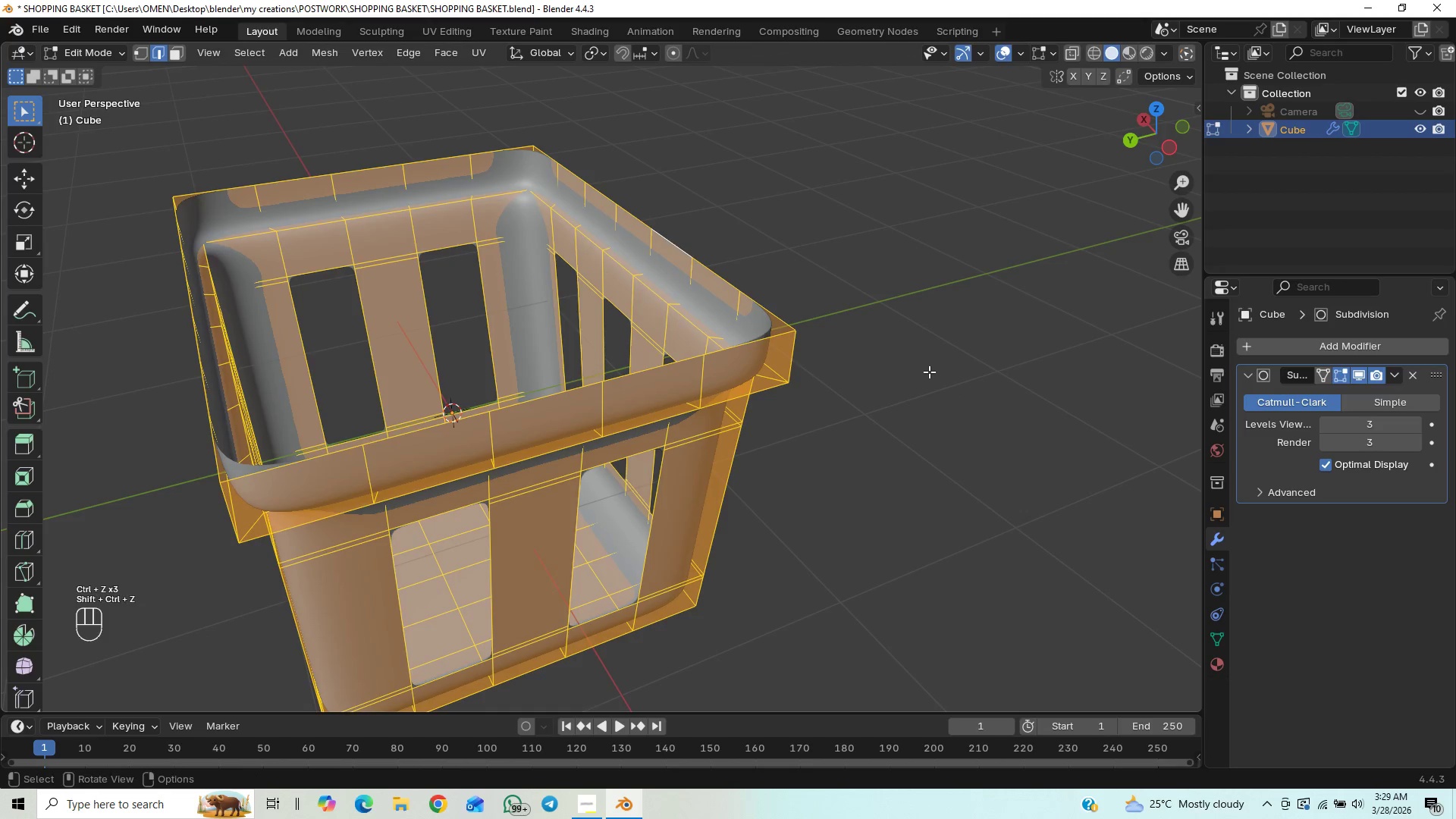 
key(Alt+E)
 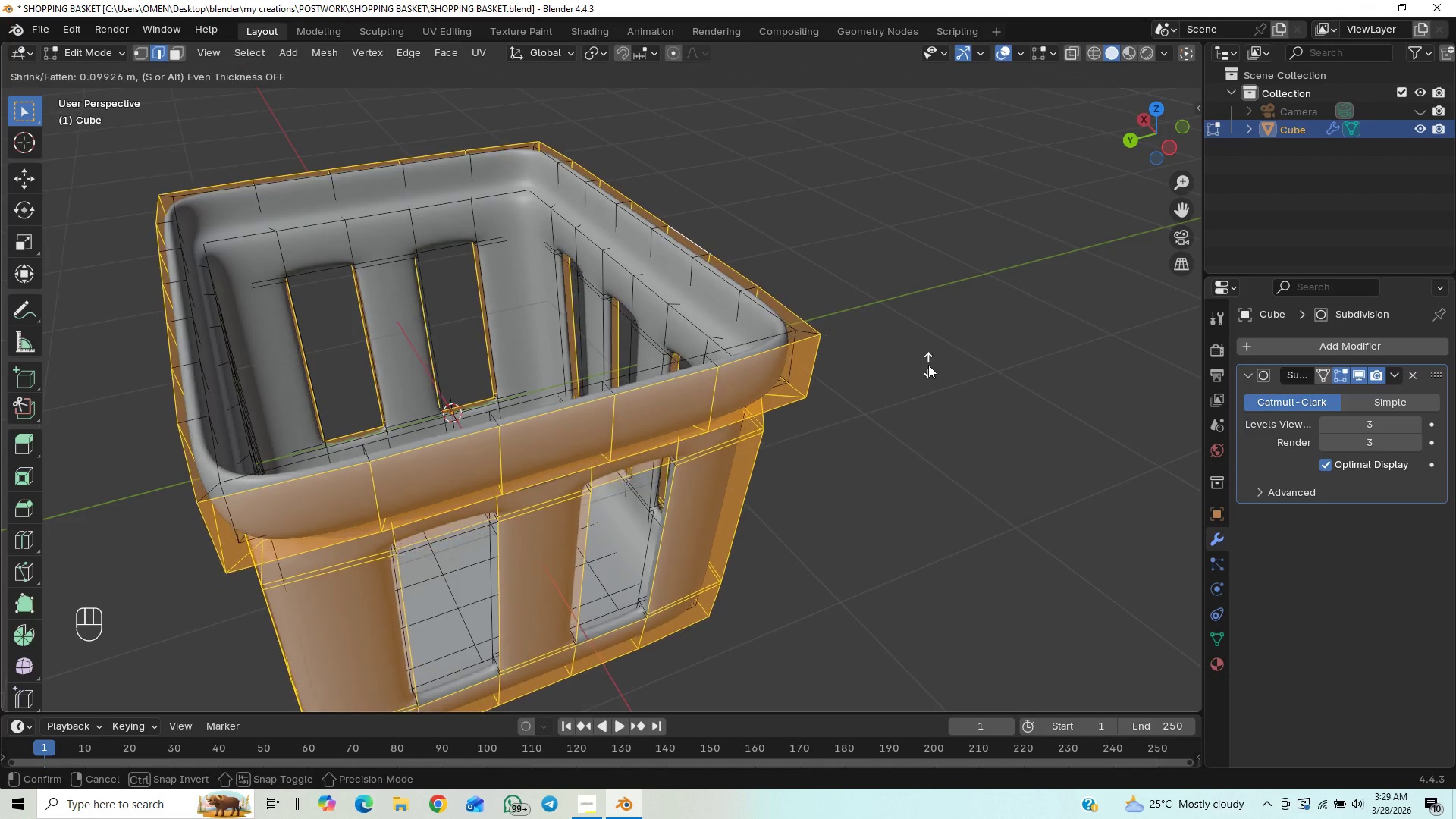 
hold_key(key=ShiftLeft, duration=1.53)
 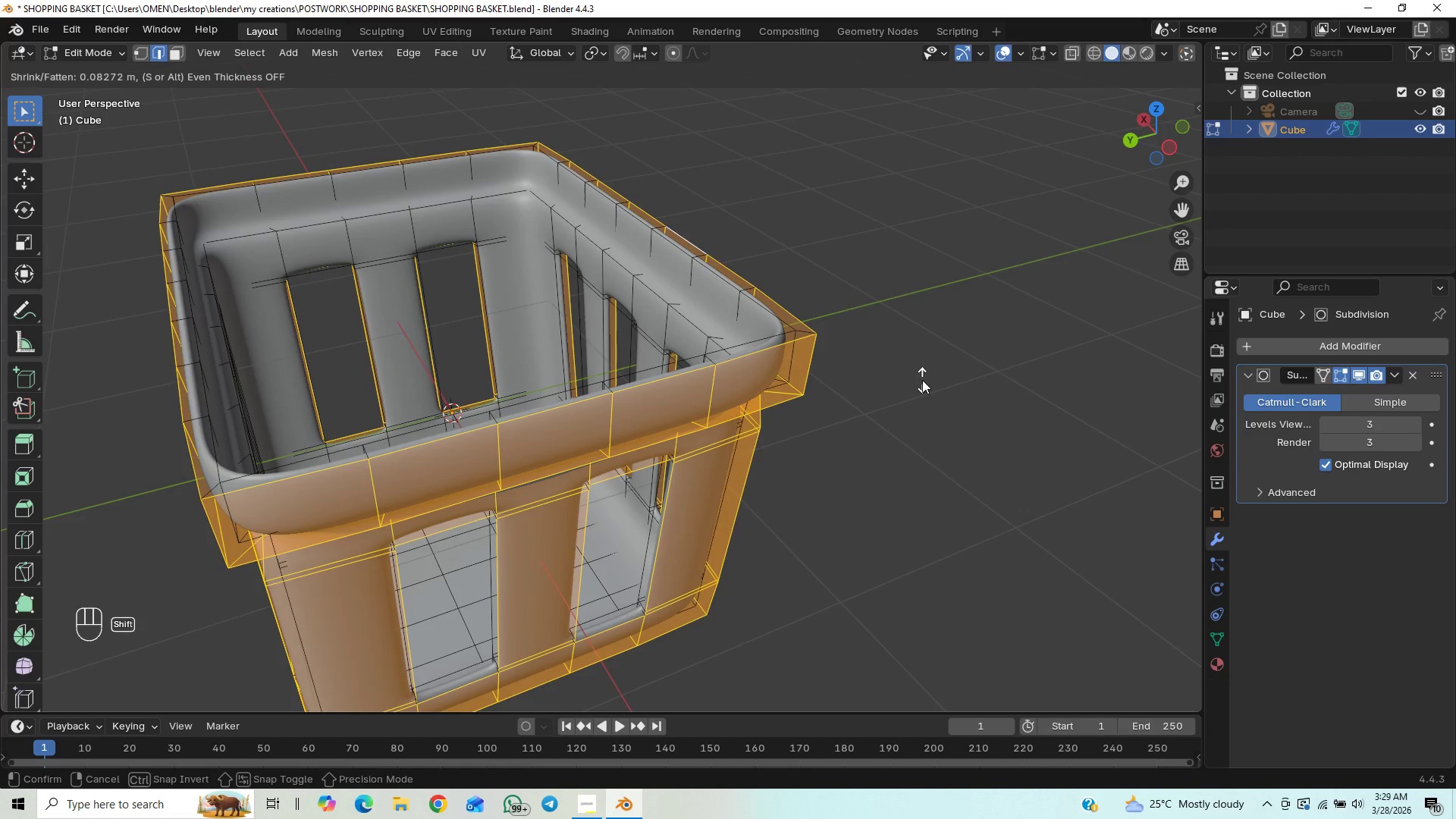 
hold_key(key=ShiftLeft, duration=1.5)
 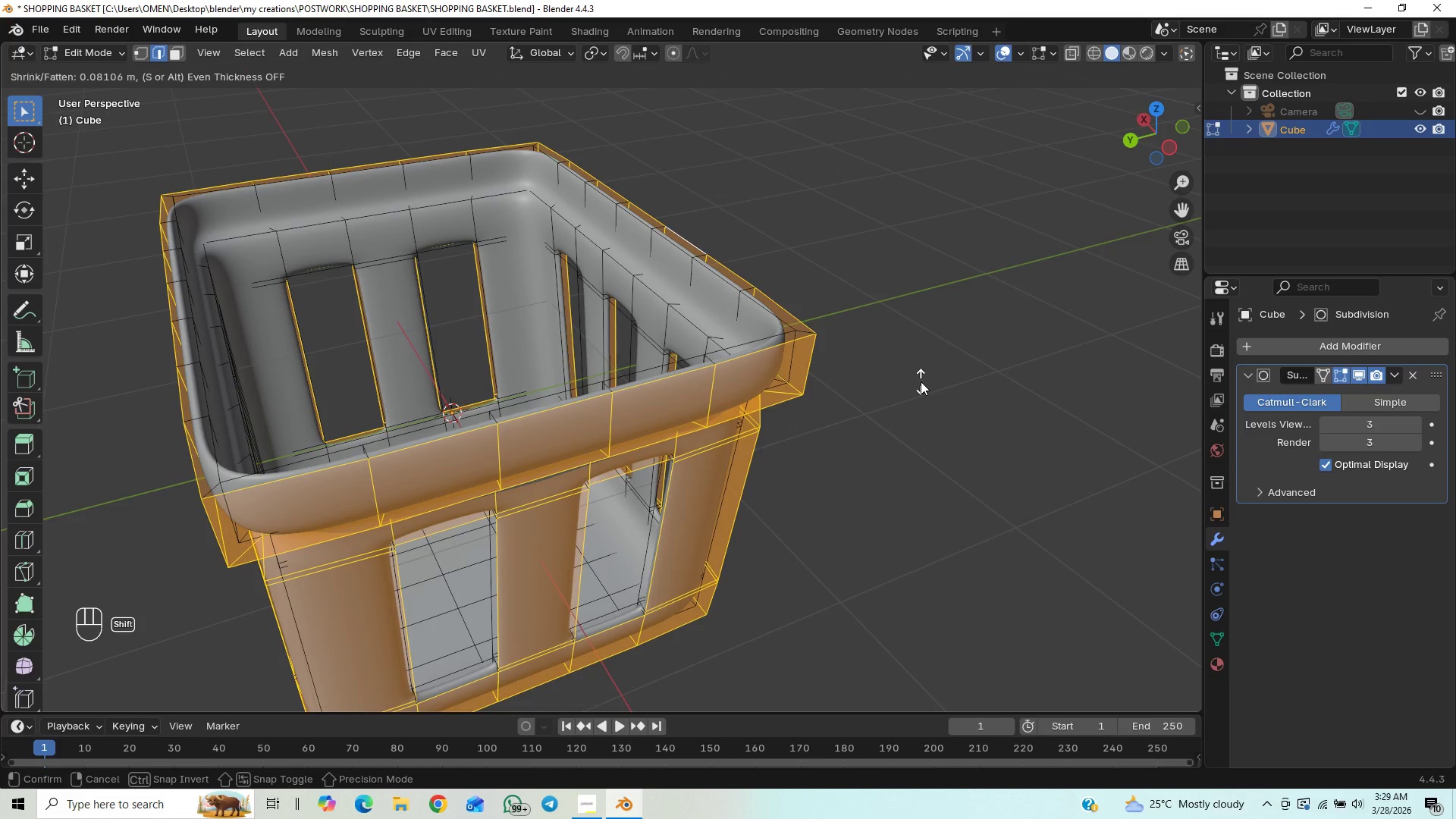 
hold_key(key=ShiftLeft, duration=1.11)
left_click([921, 381])
 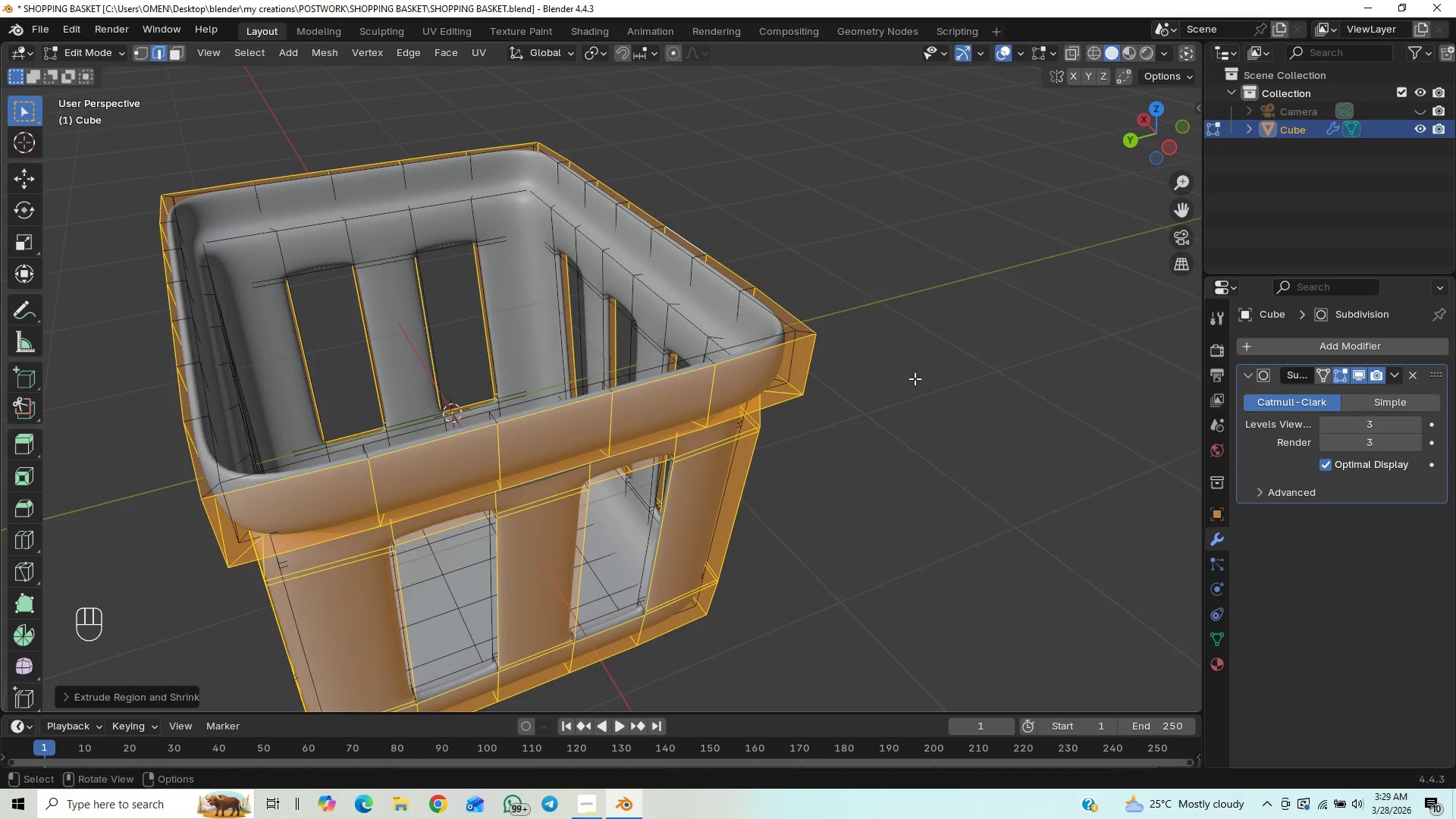 
scroll: coordinate [821, 332], scroll_direction: down, amount: 7.0
 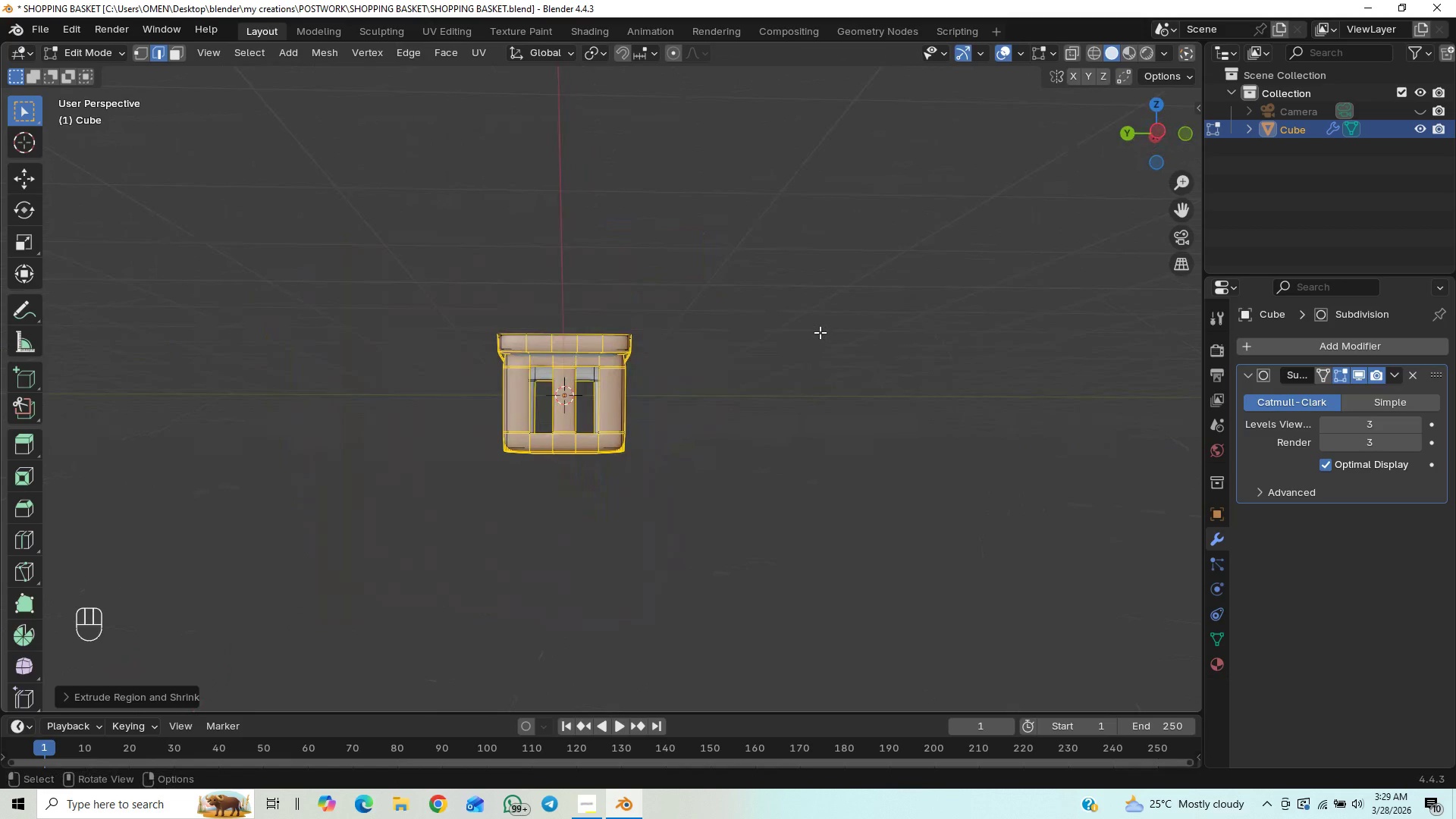 
scroll: coordinate [804, 463], scroll_direction: up, amount: 8.0
 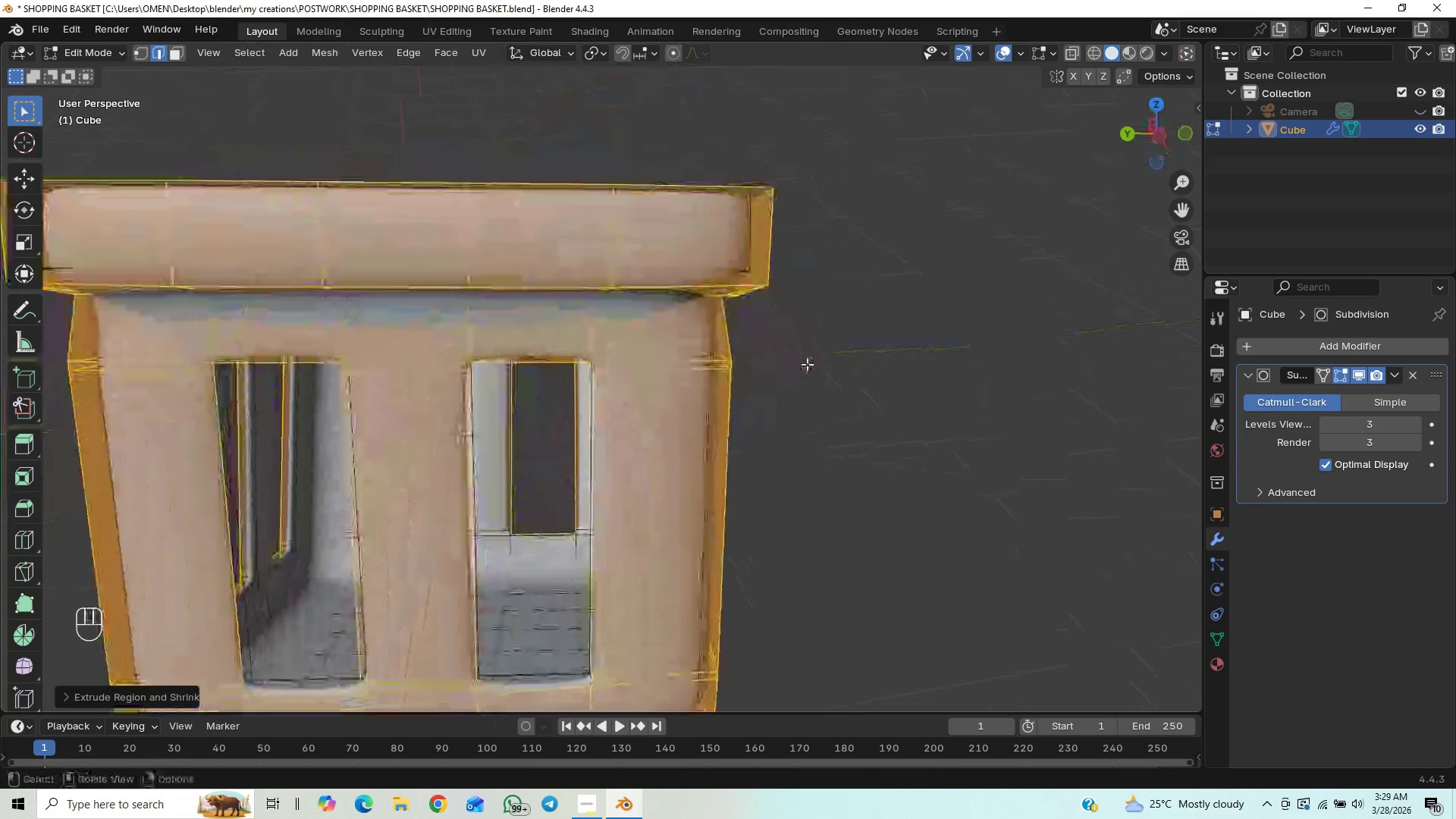 
key(Tab)
 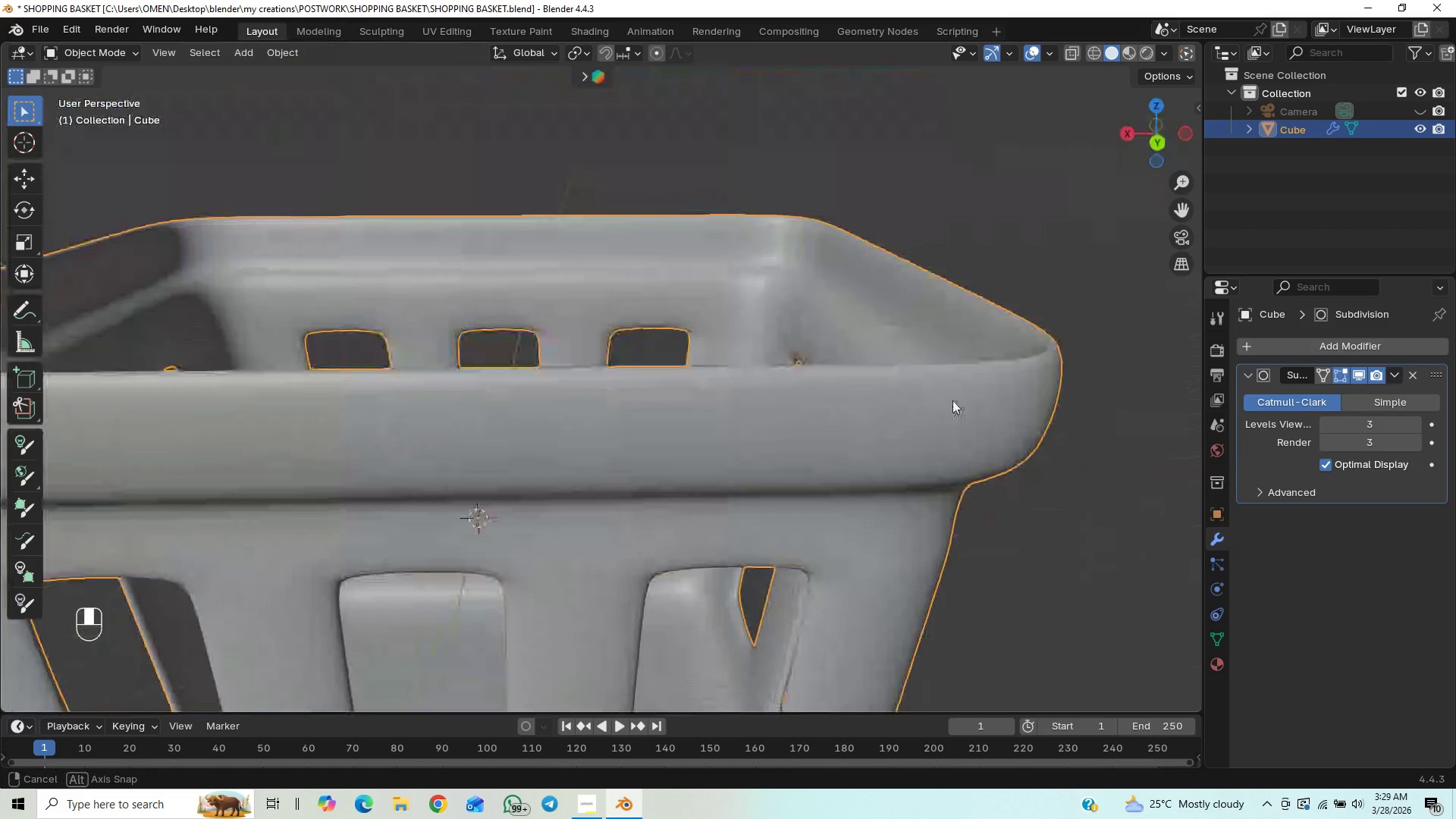 
wait(6.42)
 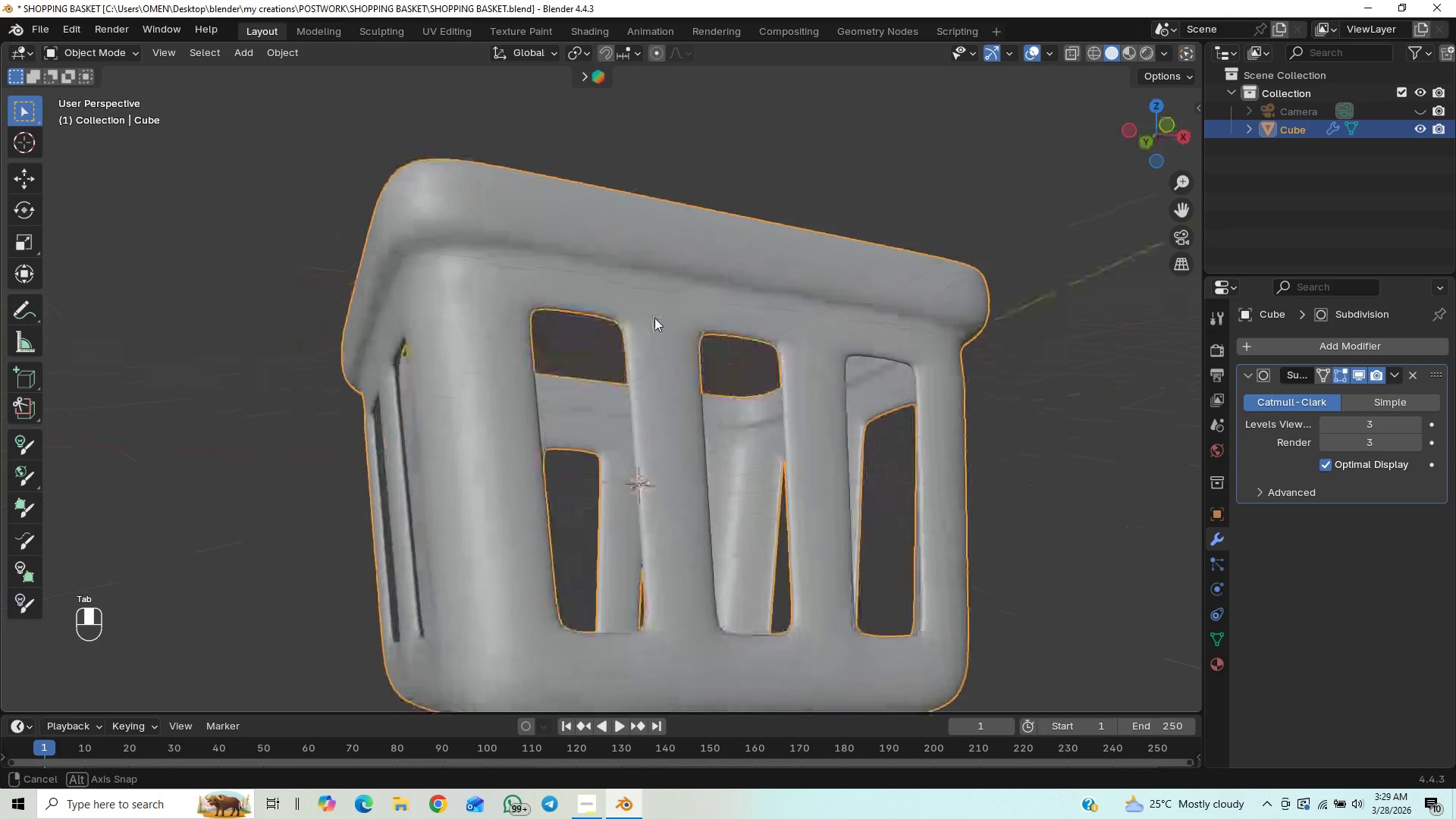 
scroll: coordinate [961, 333], scroll_direction: down, amount: 4.0
 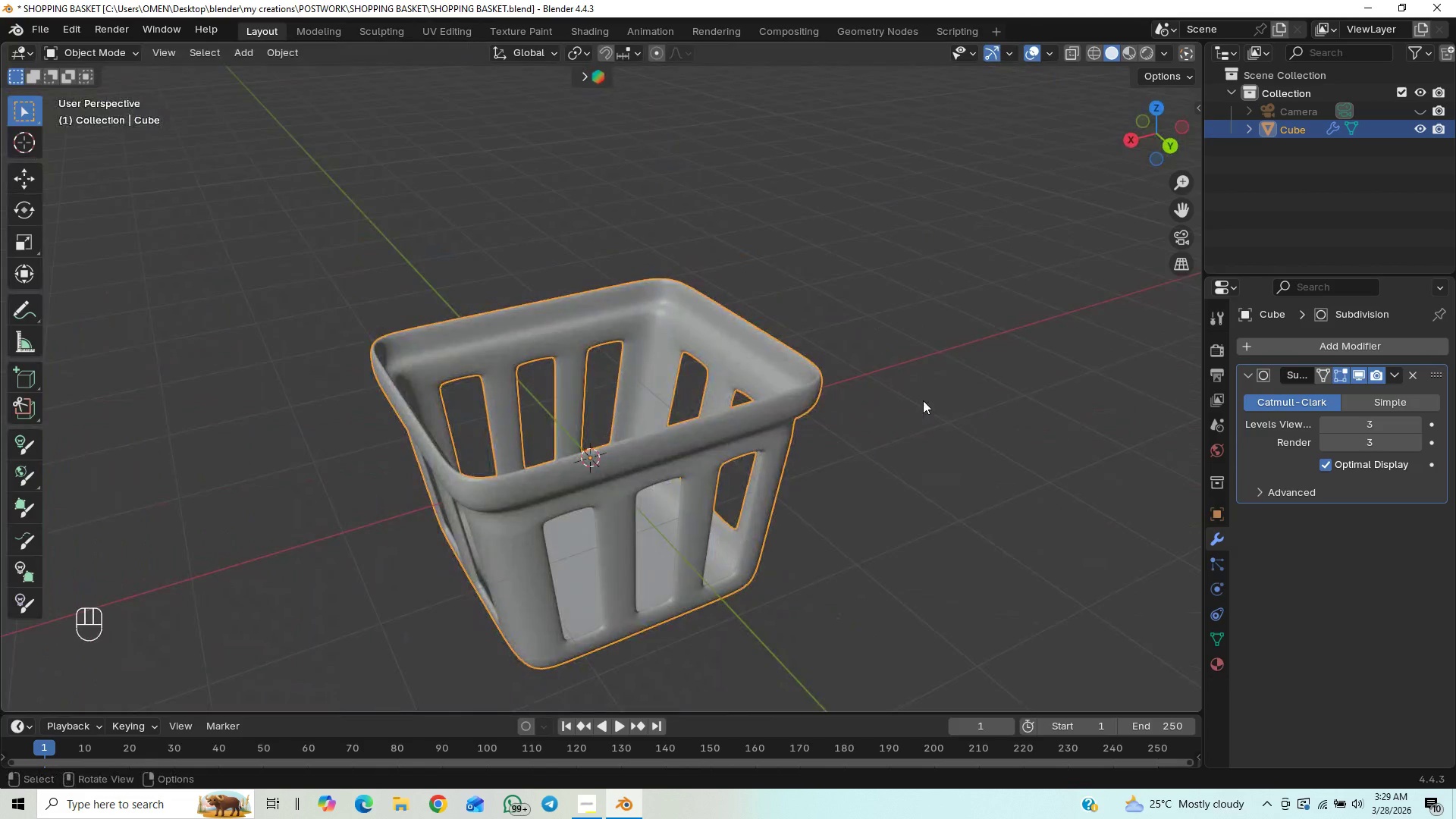 
scroll: coordinate [894, 414], scroll_direction: up, amount: 2.0
 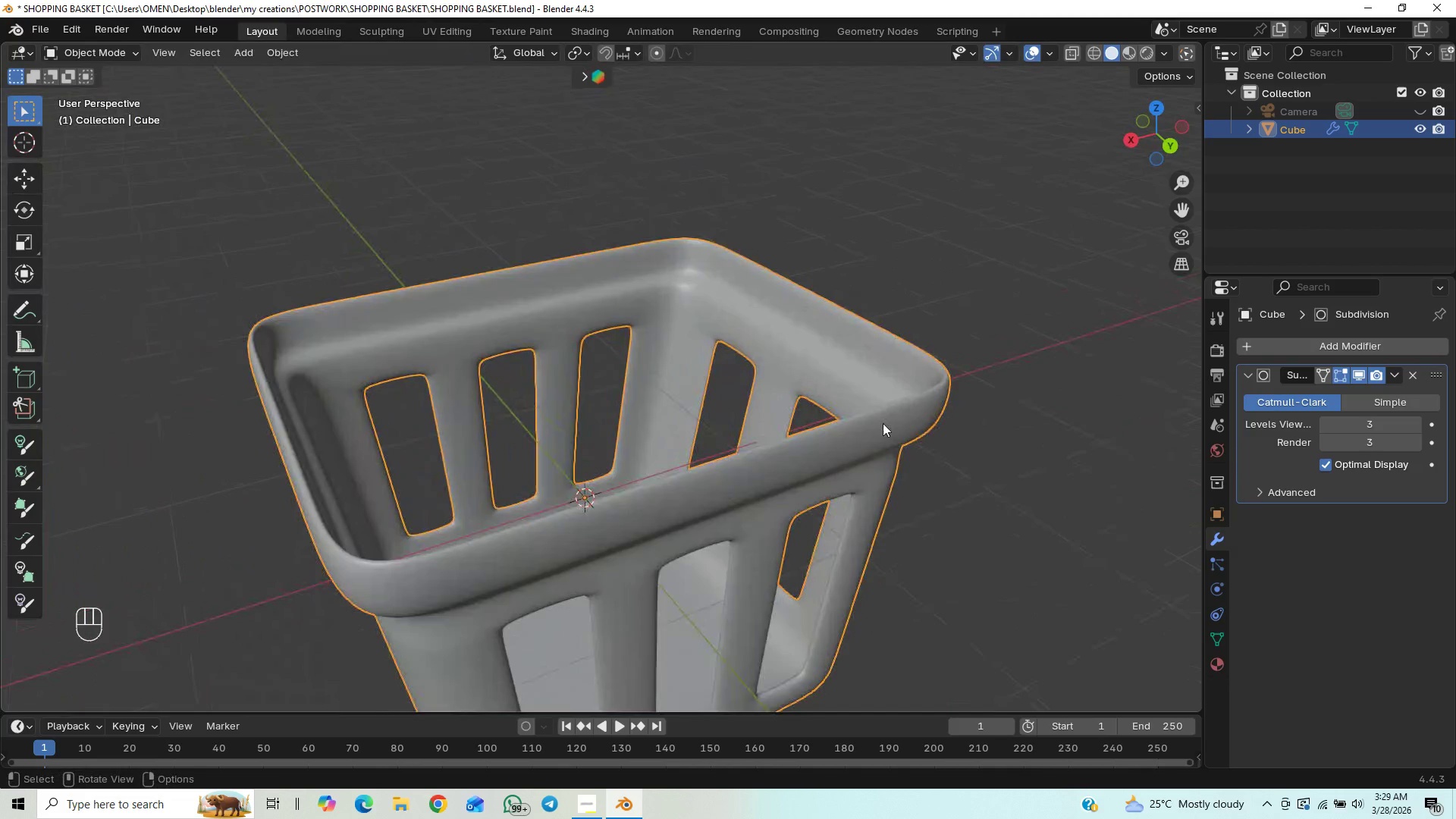 
key(Control+Z)
 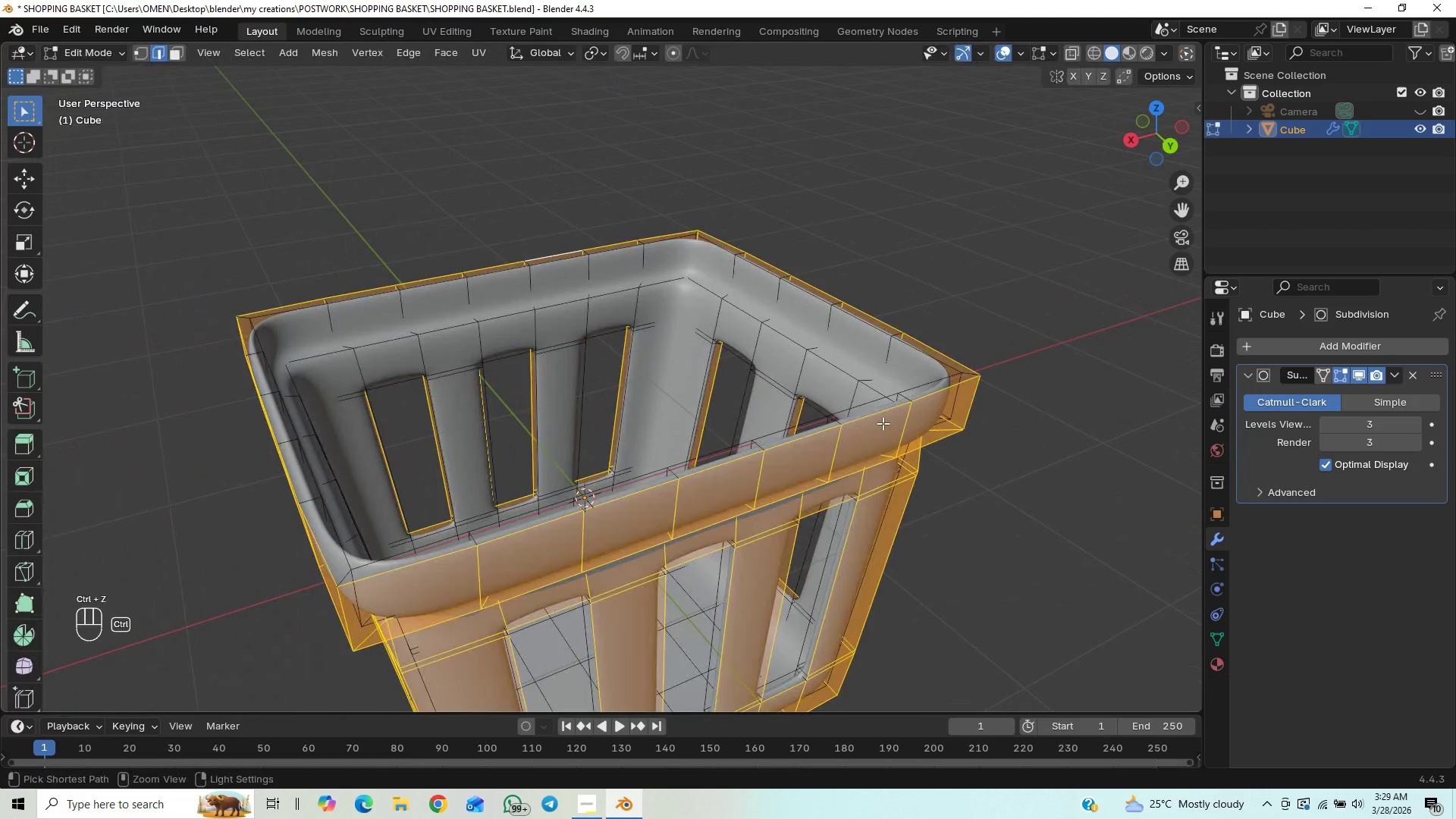 
key(Control+Z)
 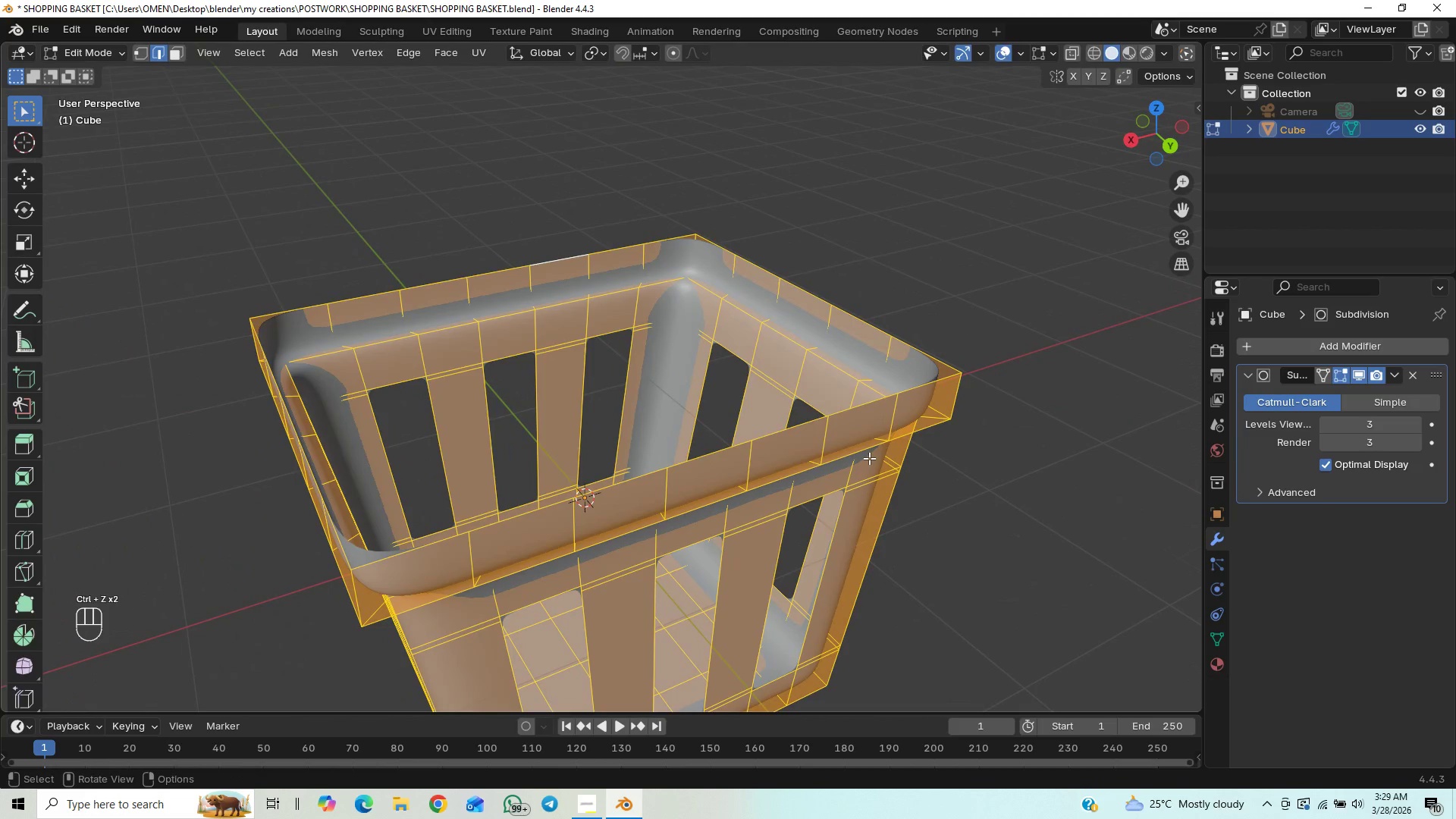 
hold_key(key=ControlLeft, duration=0.38)
 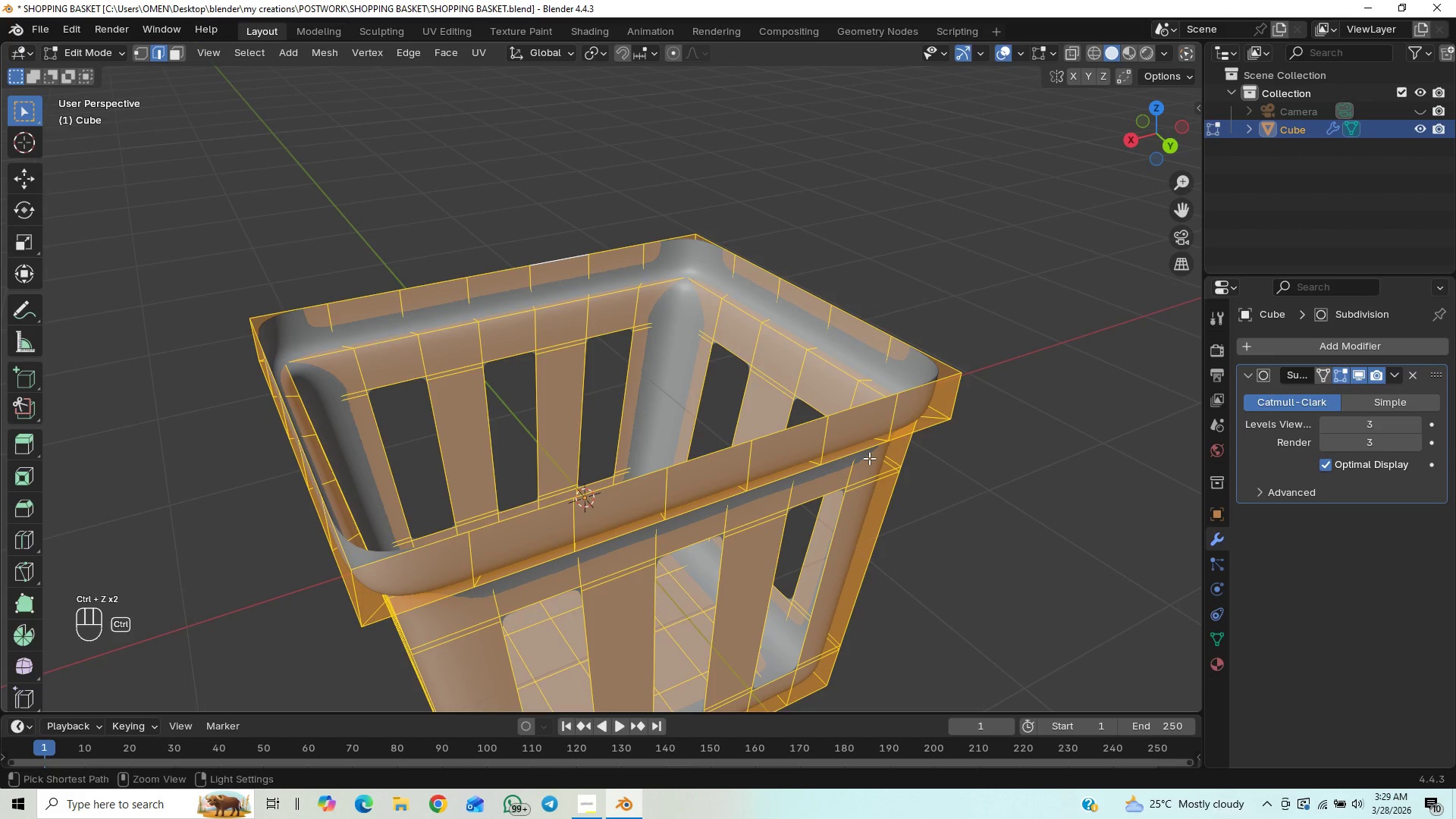 
key(Control+Z)
 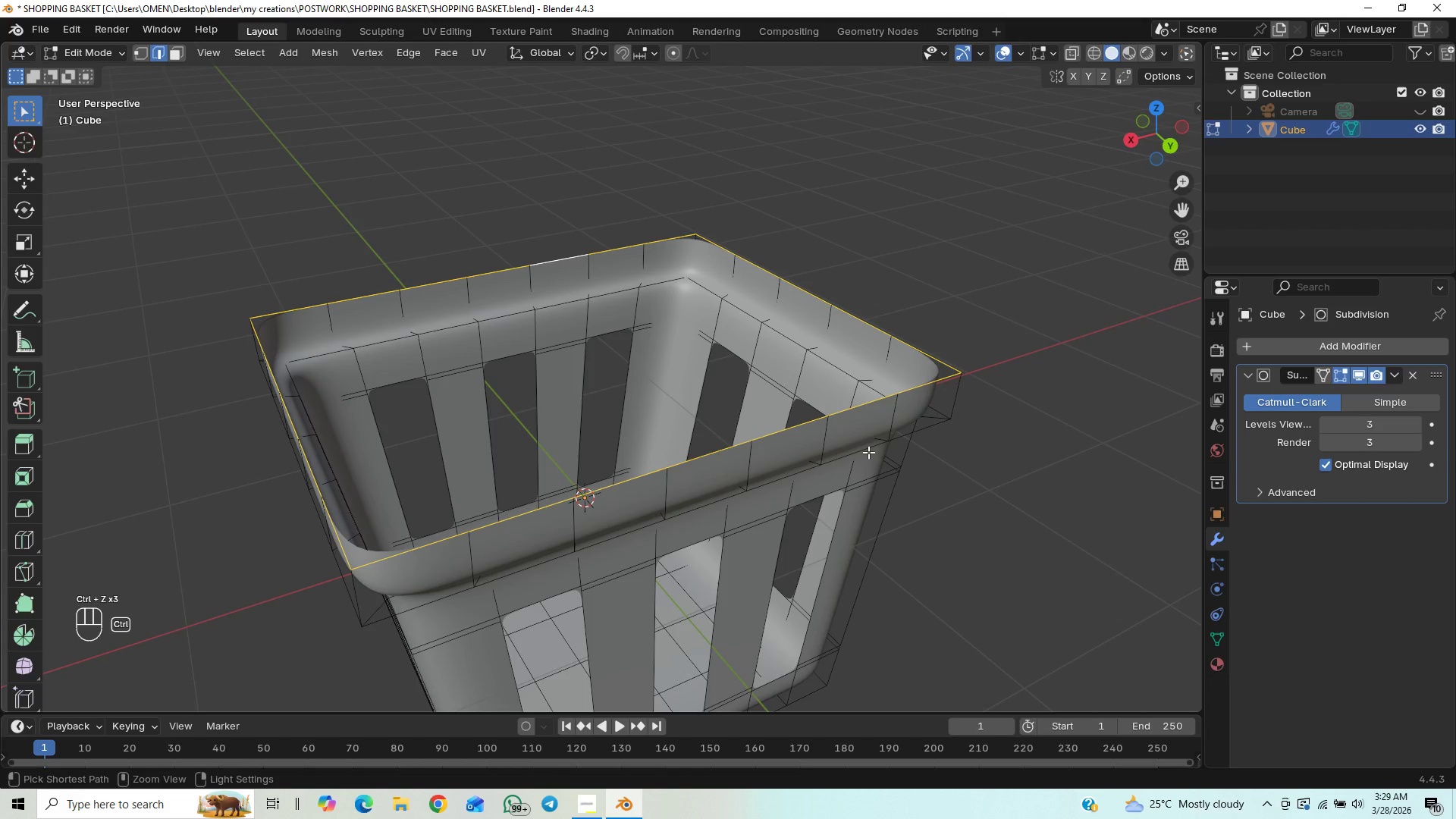 
key(Control+Shift+Z)
 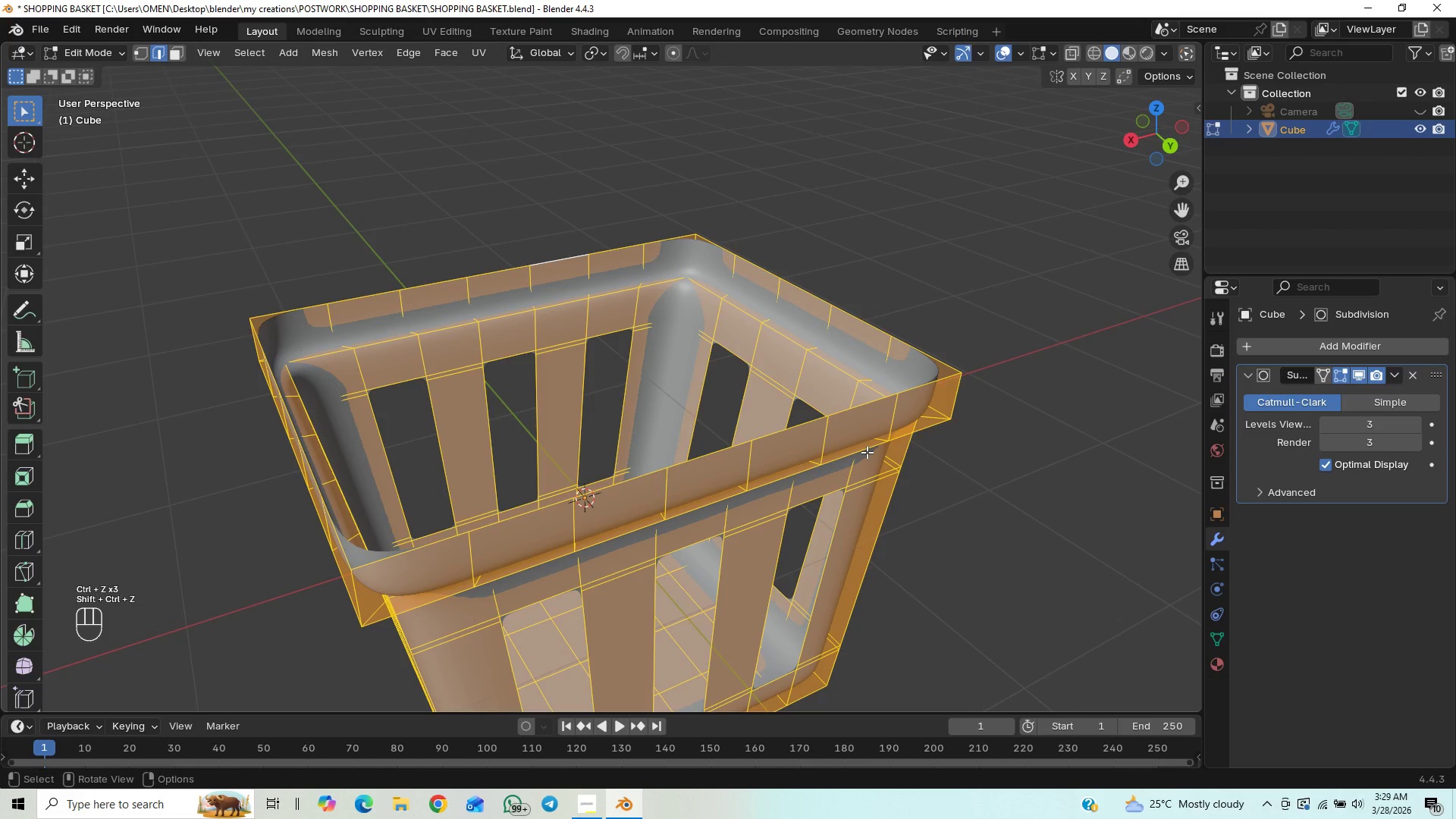 
key(Tab)
 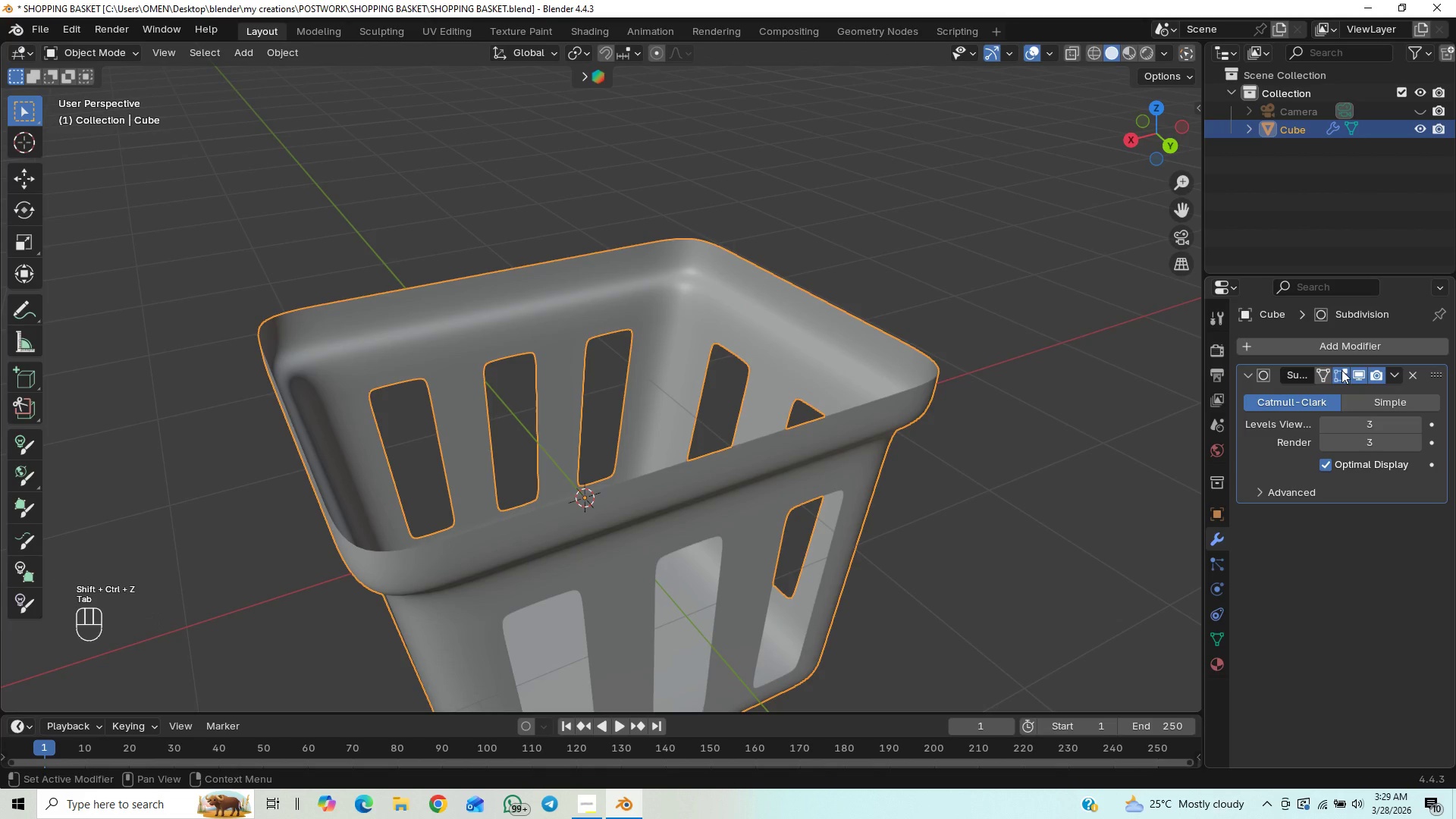 
left_click([1333, 340])
 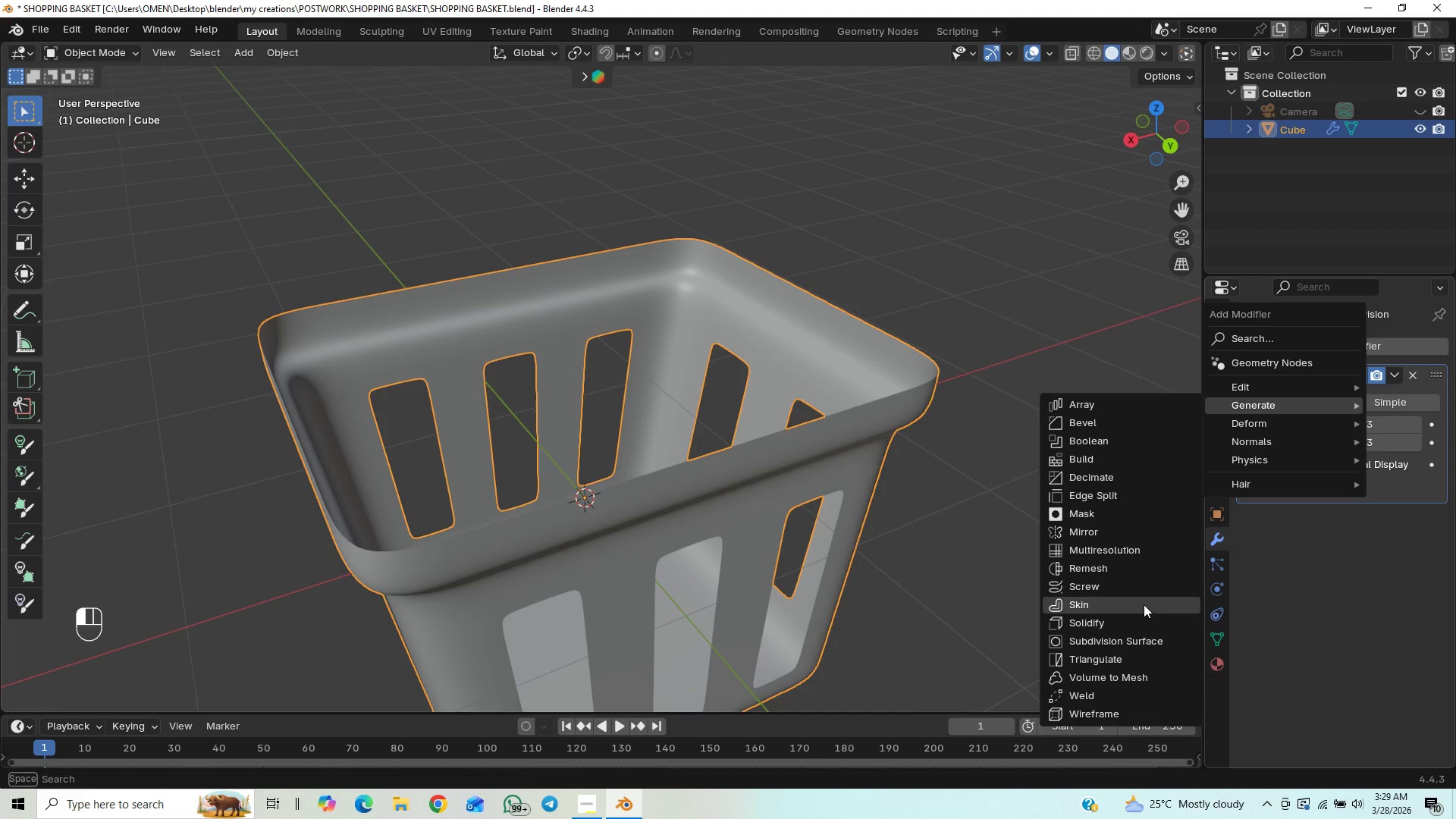 
wait(5.22)
 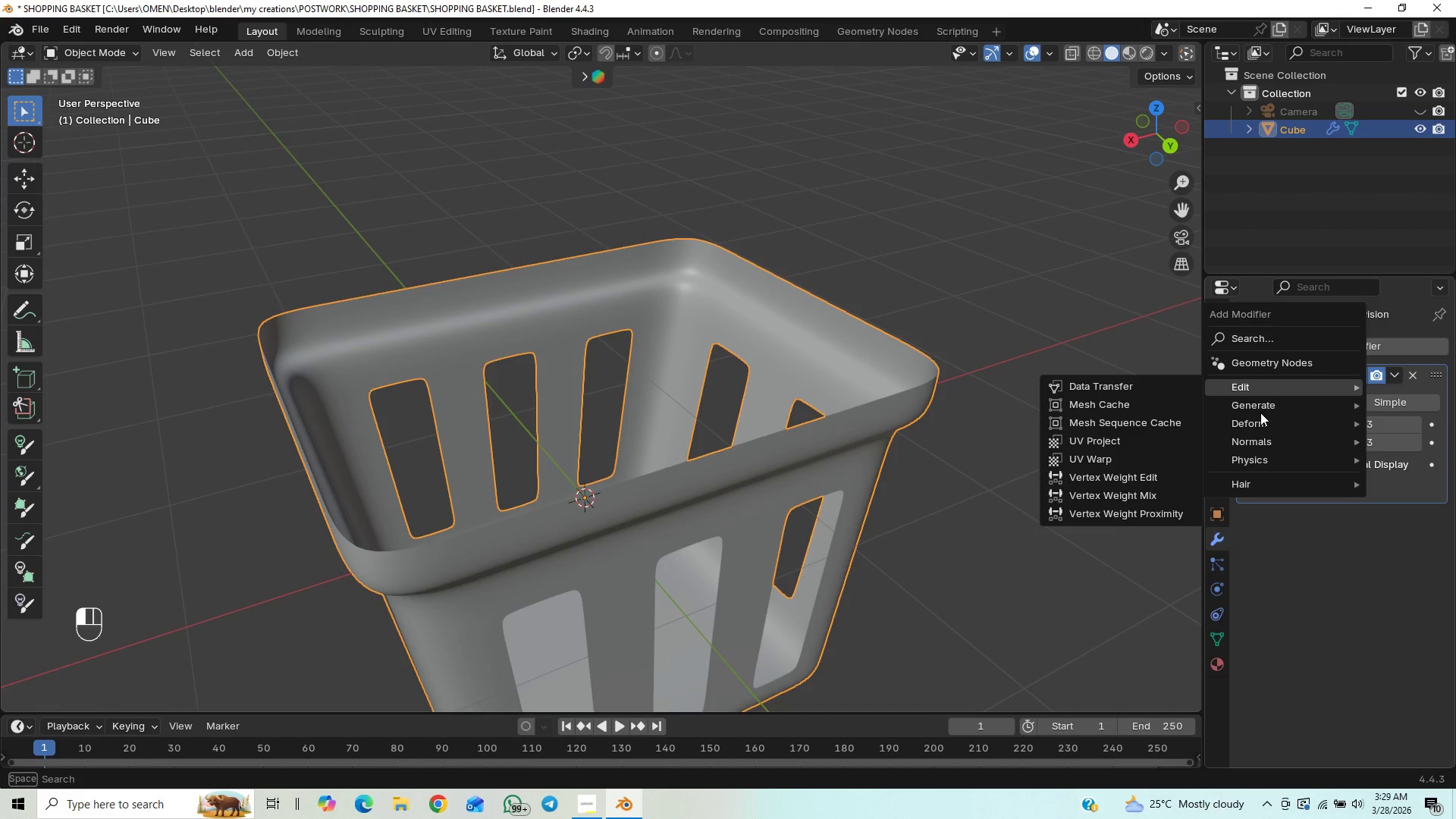 
left_click([1133, 623])
 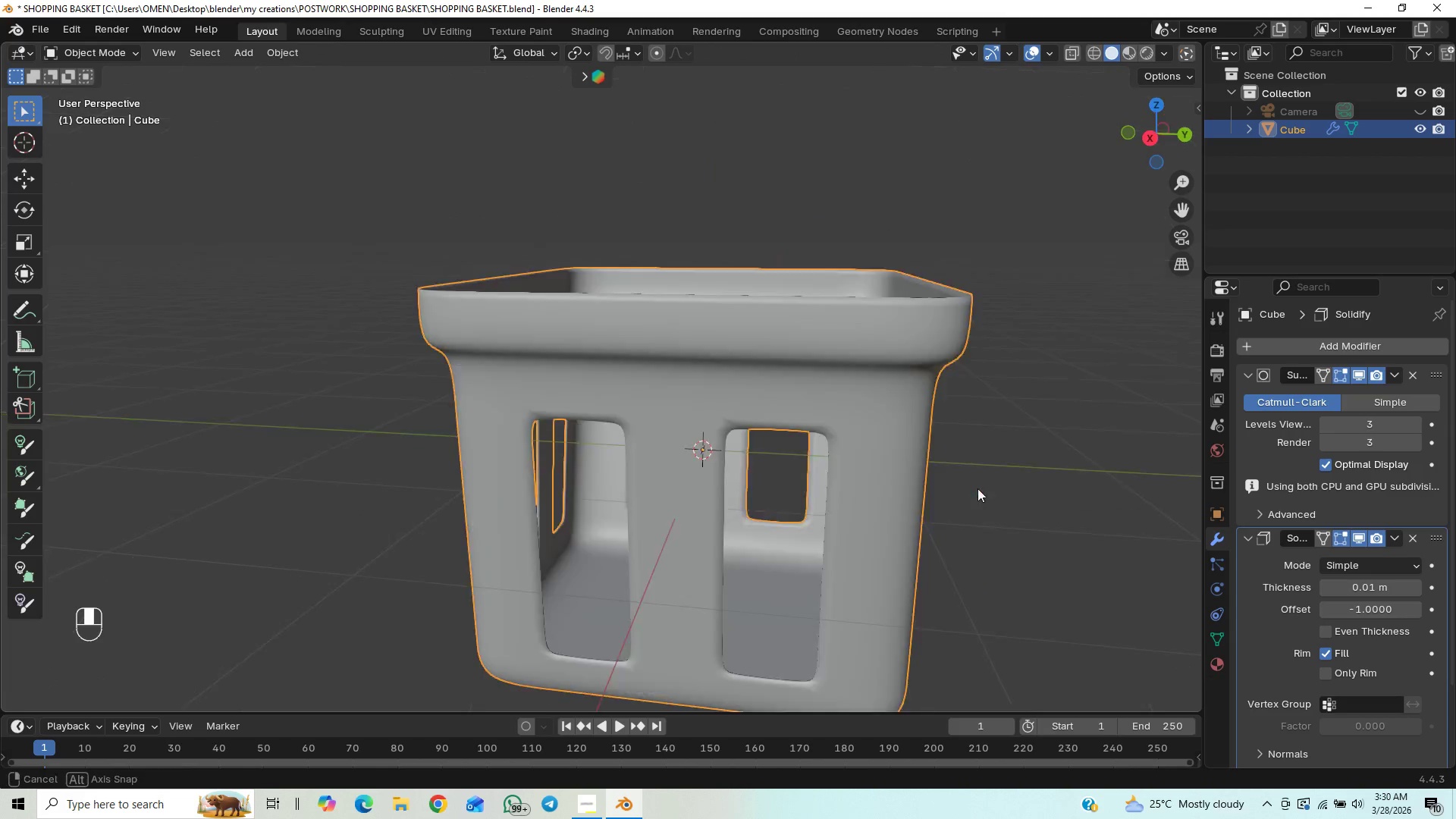 
wait(12.16)
 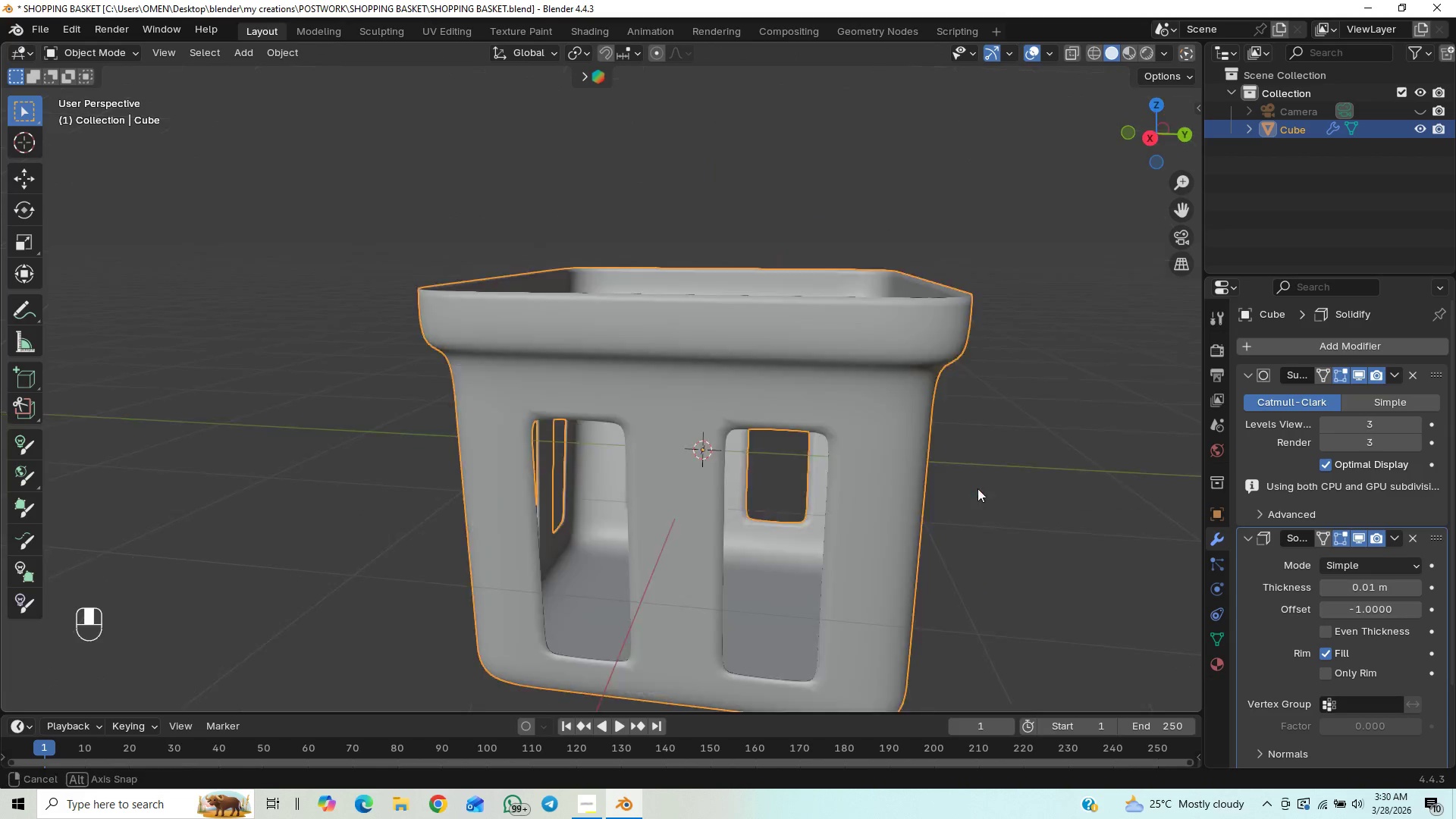 
hold_key(key=ShiftLeft, duration=0.55)
 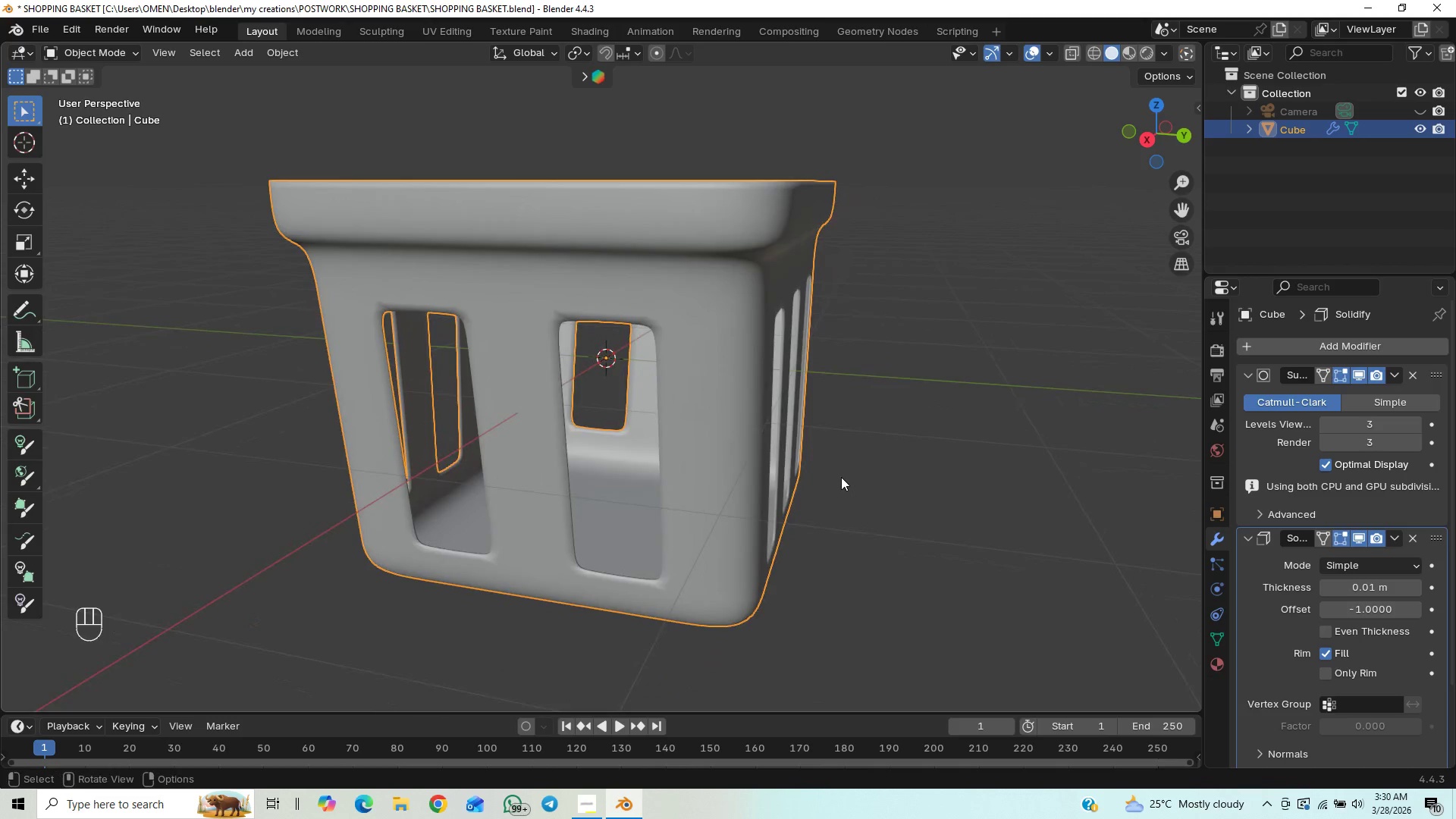 
hold_key(key=ControlLeft, duration=0.41)
 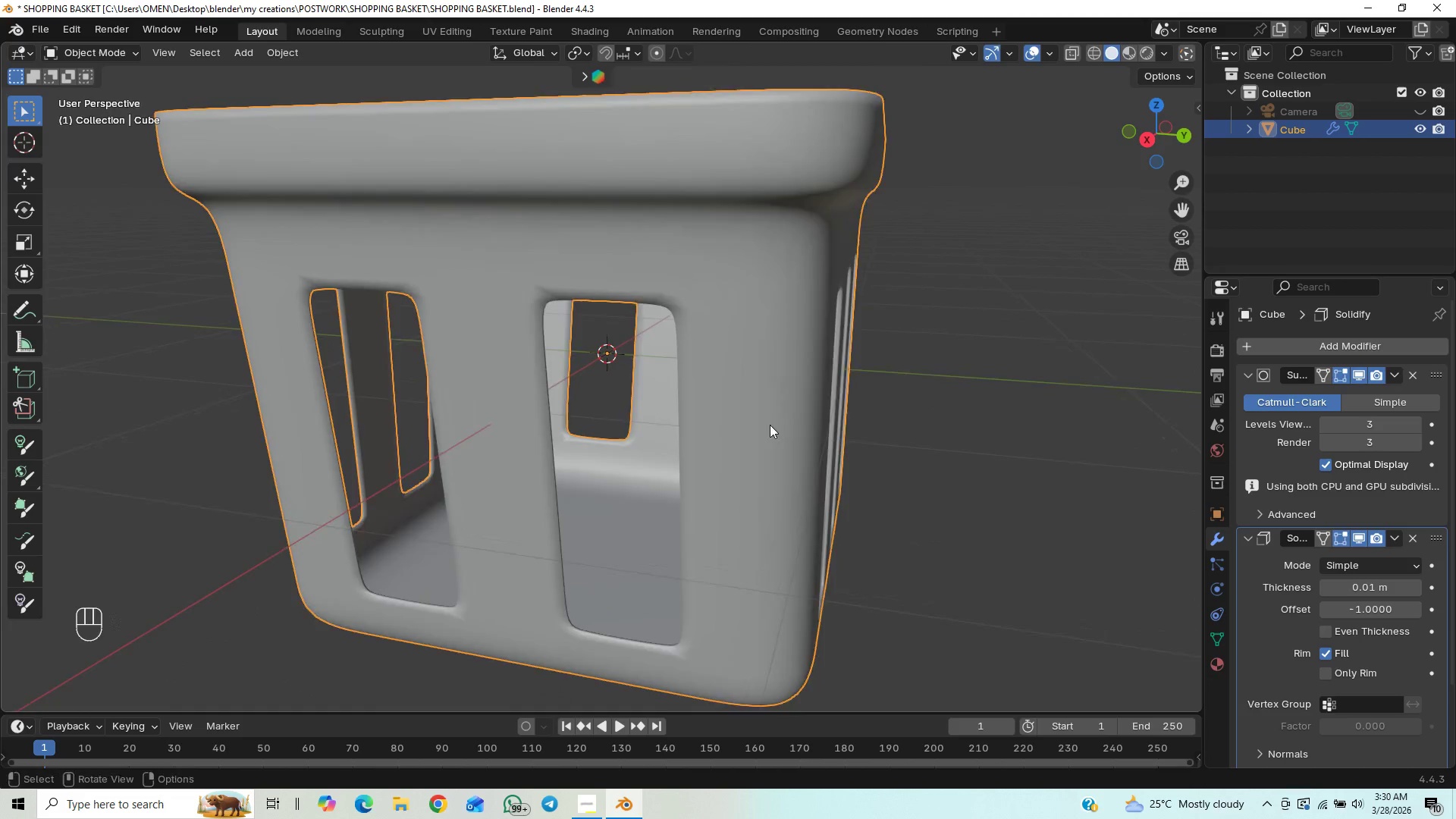 
hold_key(key=ControlLeft, duration=0.41)
scroll: coordinate [770, 425], scroll_direction: up, amount: 6.0
 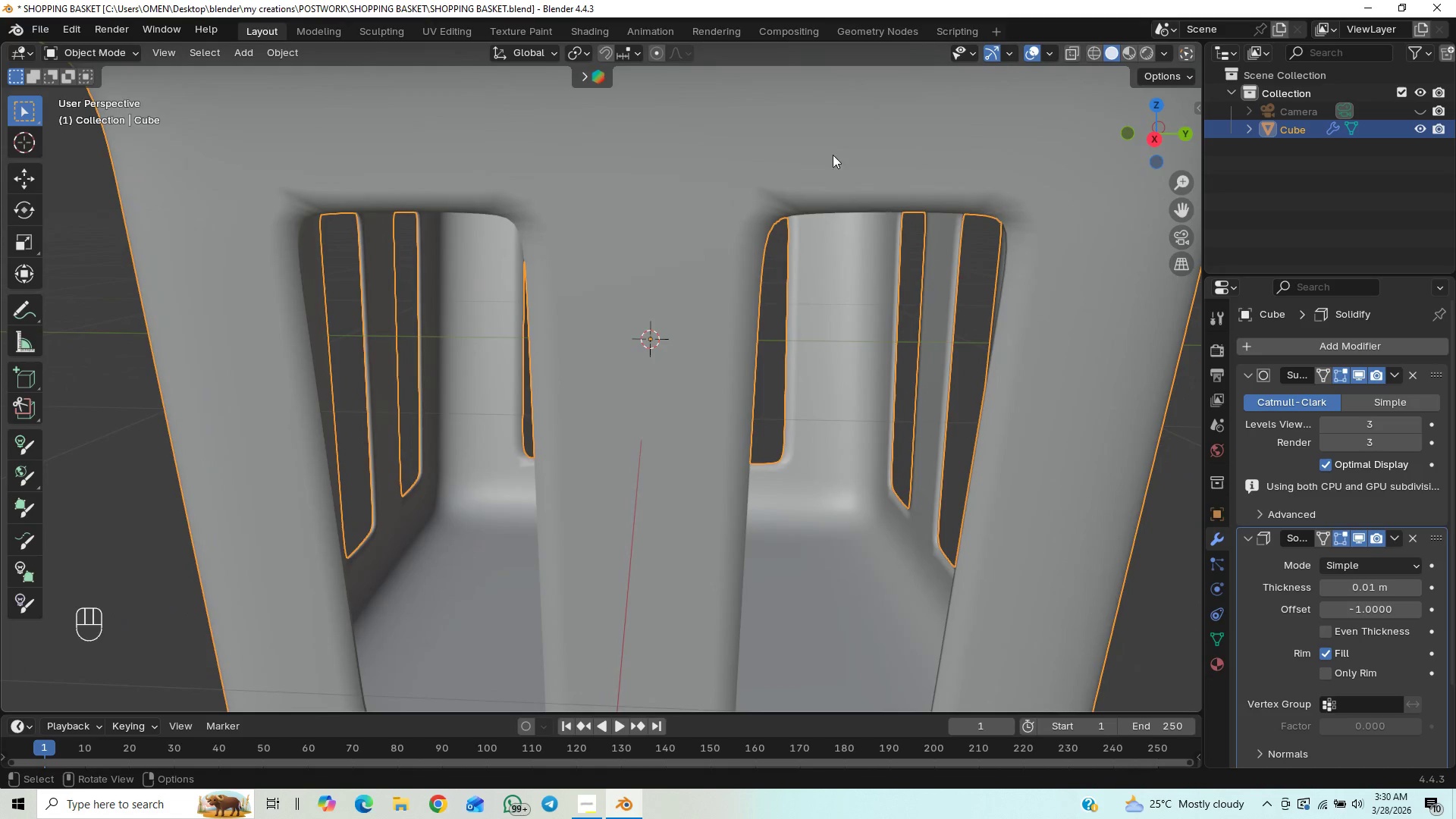 
scroll: coordinate [835, 216], scroll_direction: down, amount: 1.0
 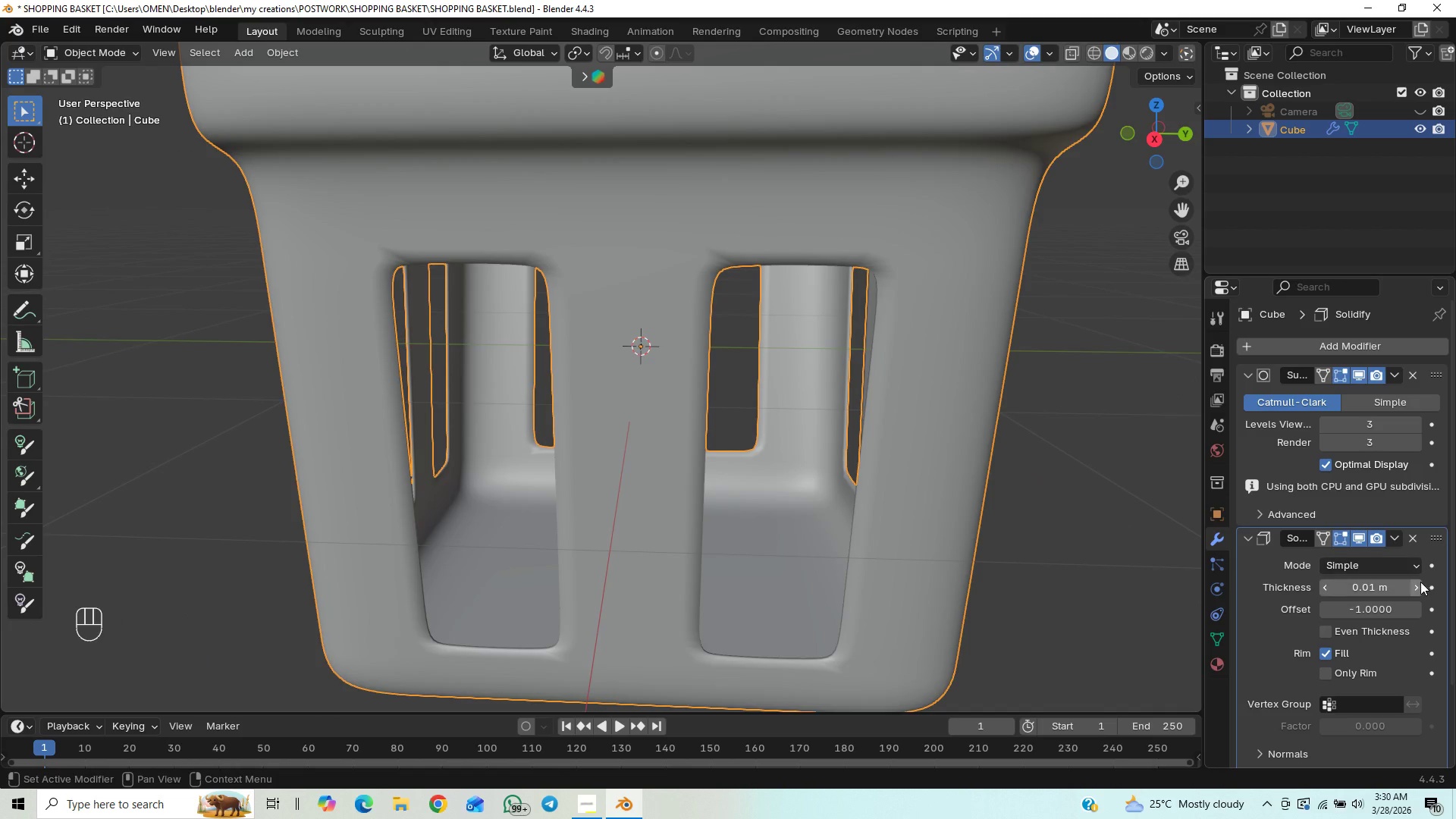 
left_click([1419, 585])
 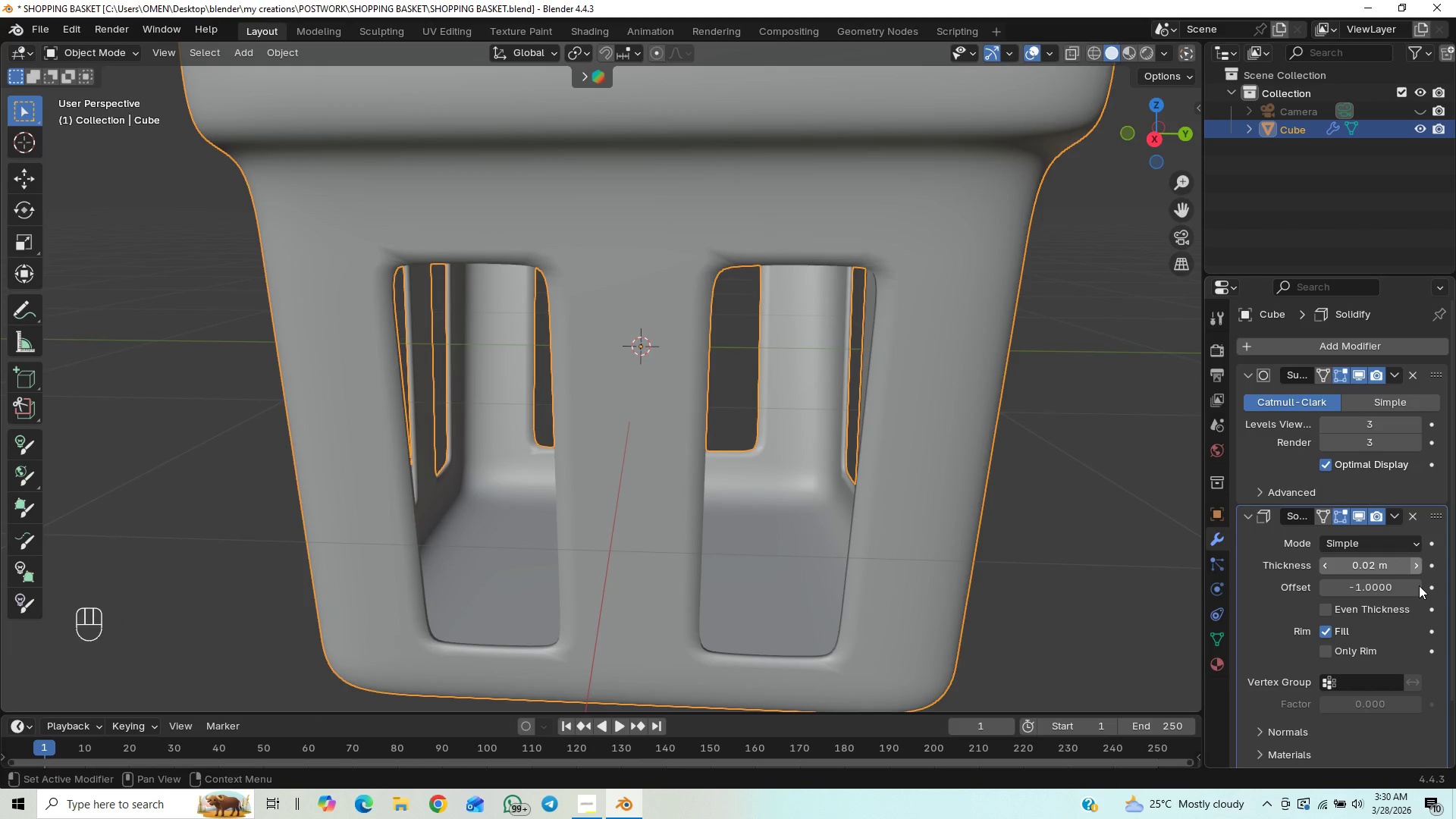 
left_click([1419, 585])
 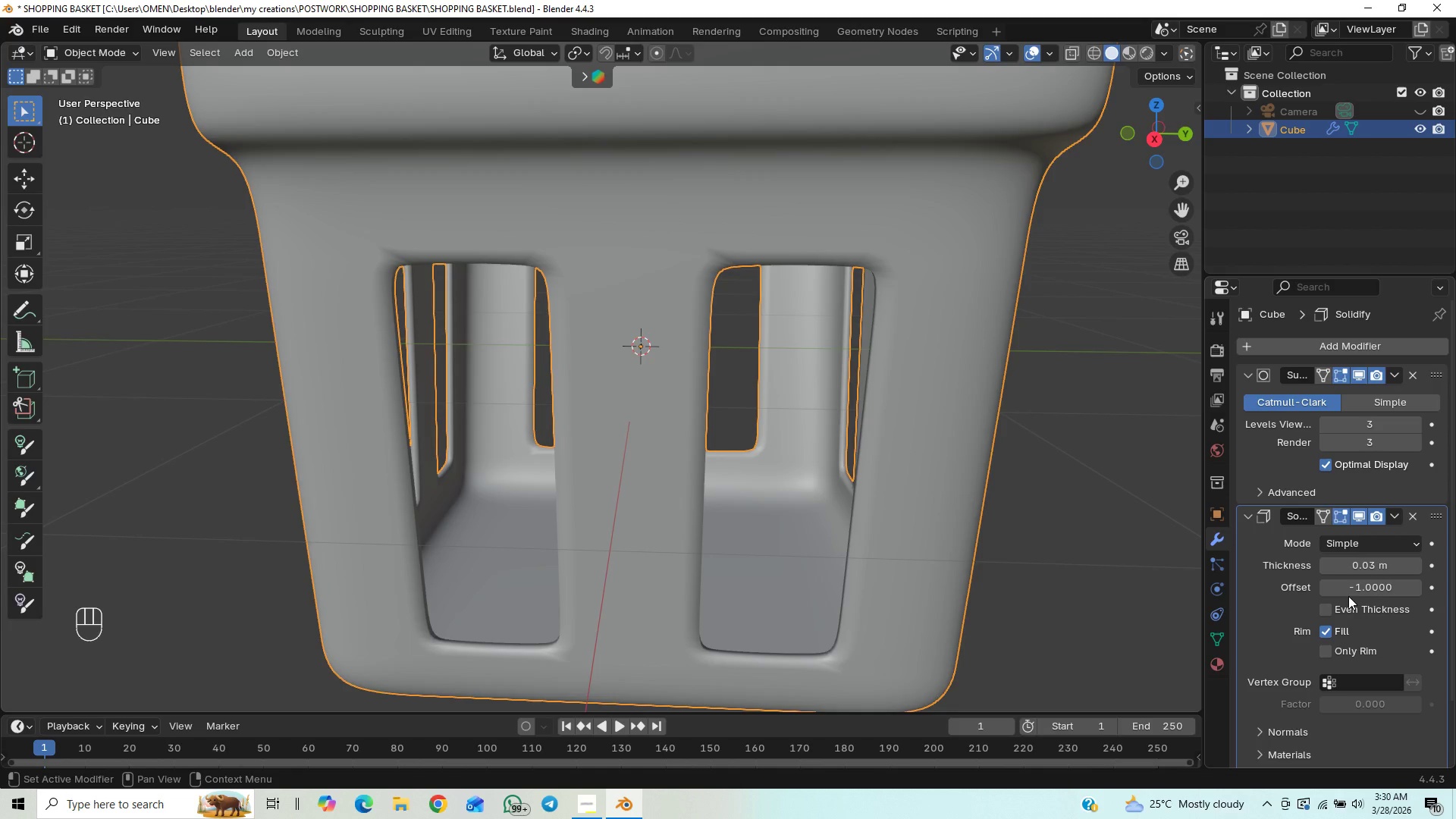 
left_click([1326, 607])
 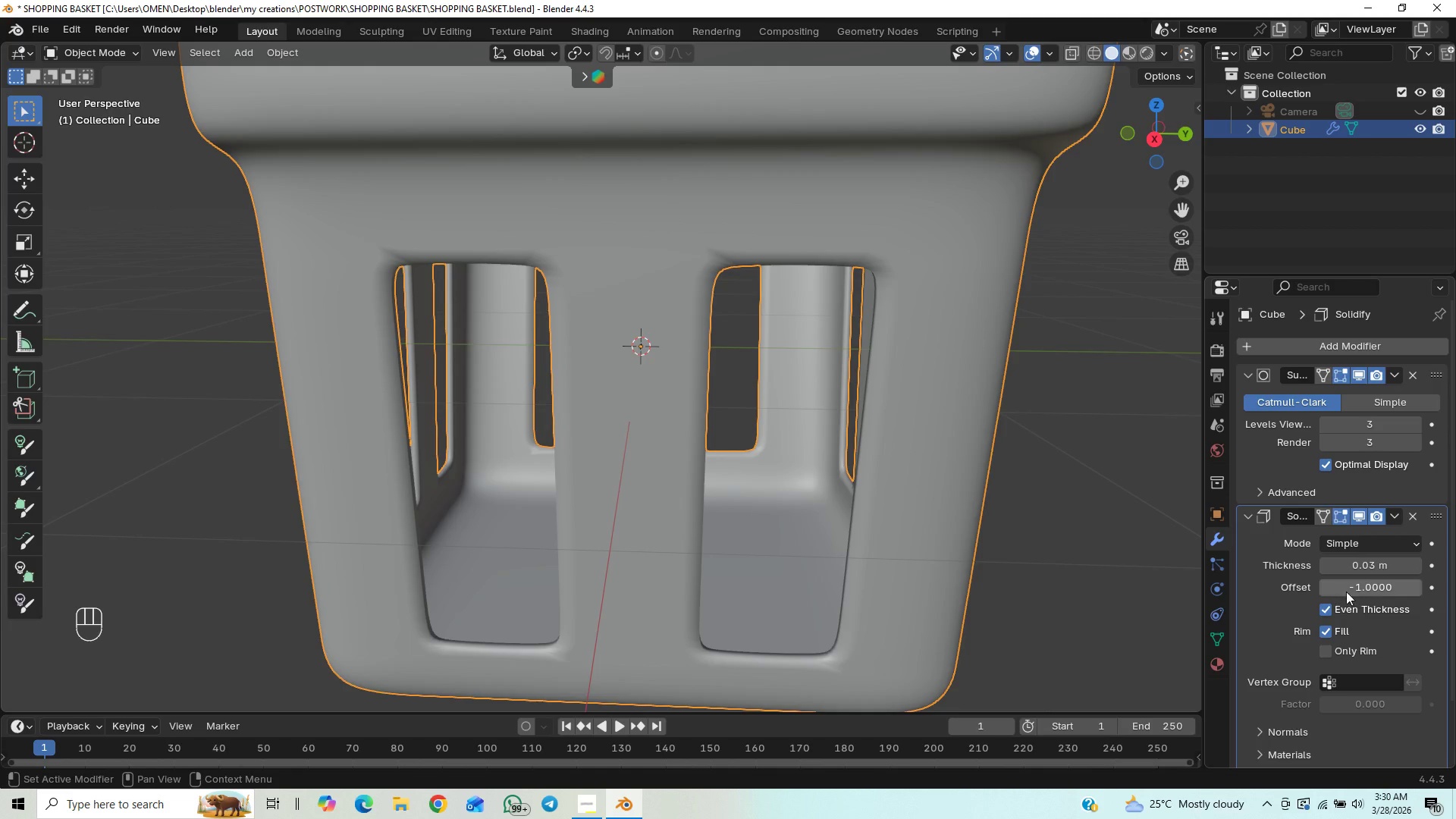 
left_click_drag(start_coordinate=[1348, 589], to_coordinate=[394, 586])
 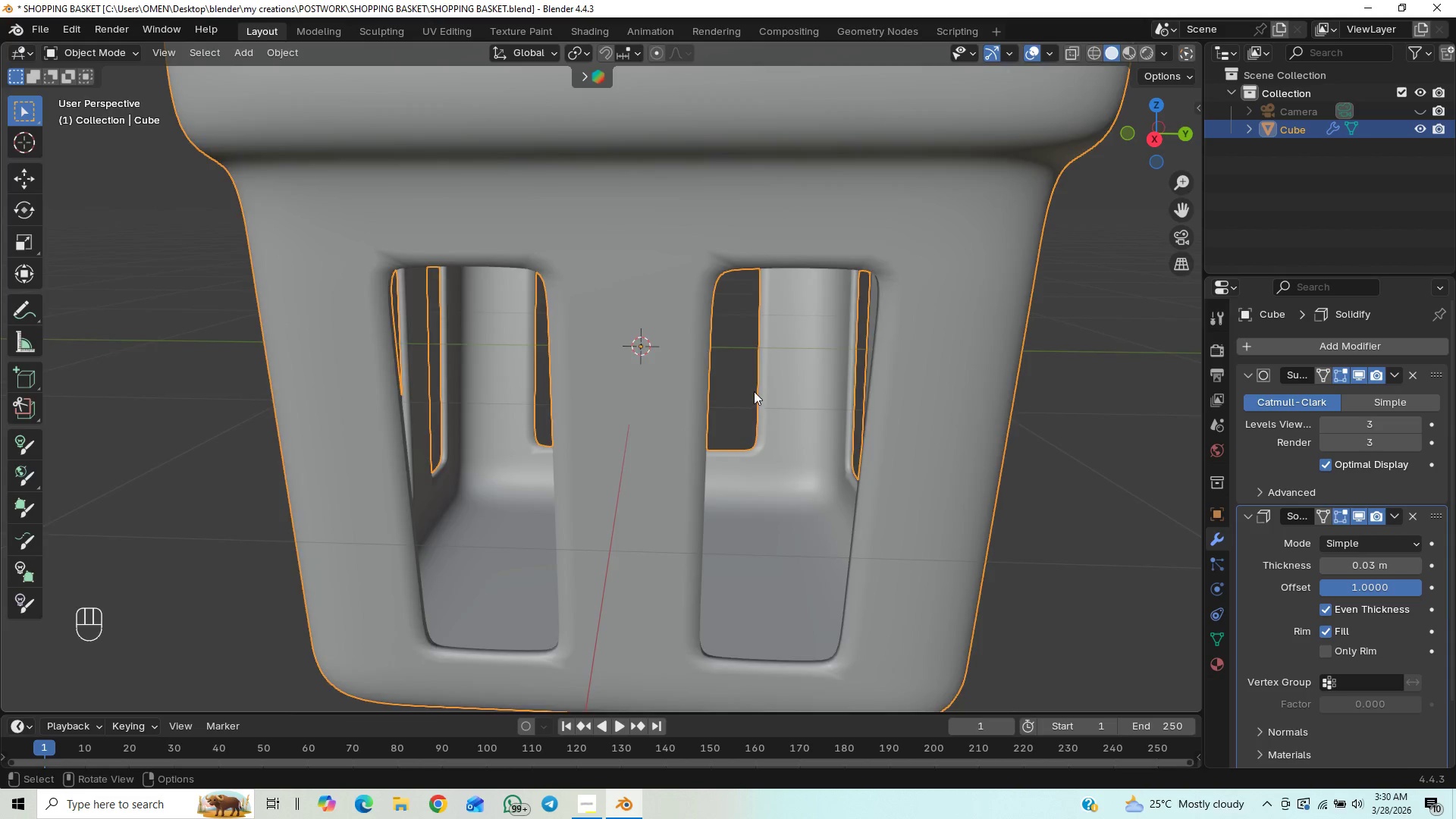 
scroll: coordinate [754, 391], scroll_direction: down, amount: 1.0
 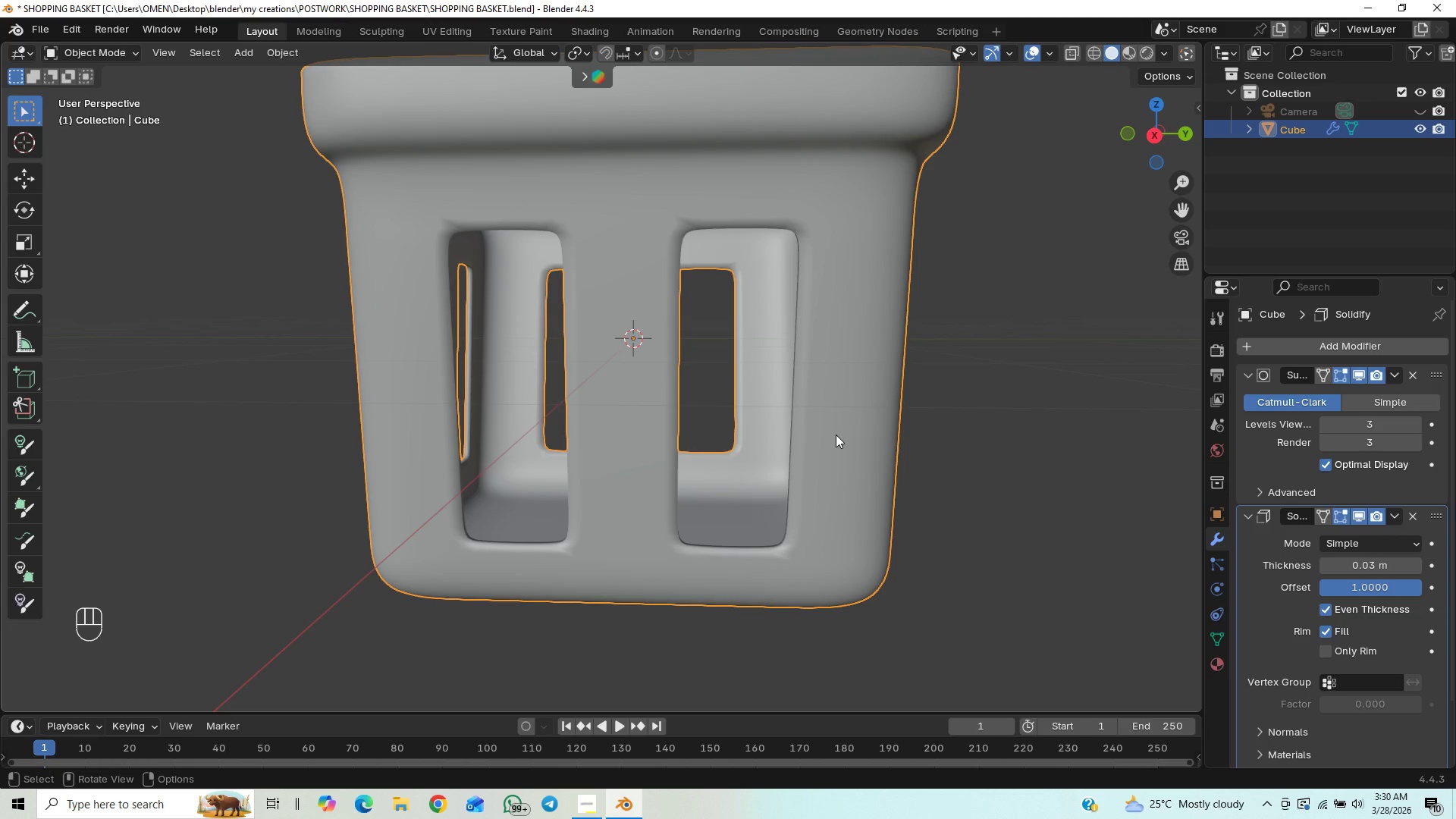 
wait(7.08)
 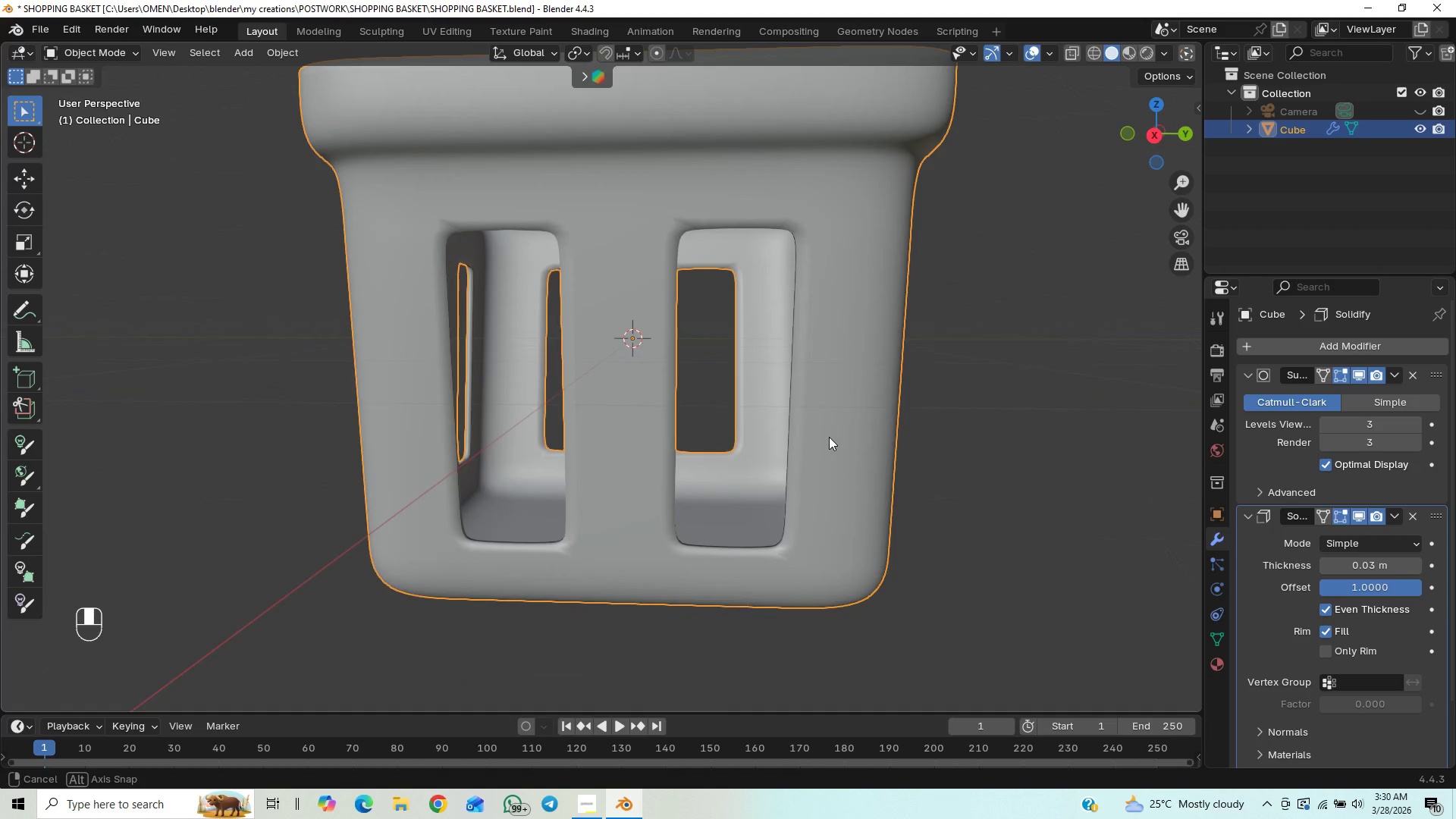 
left_click([1328, 628])
 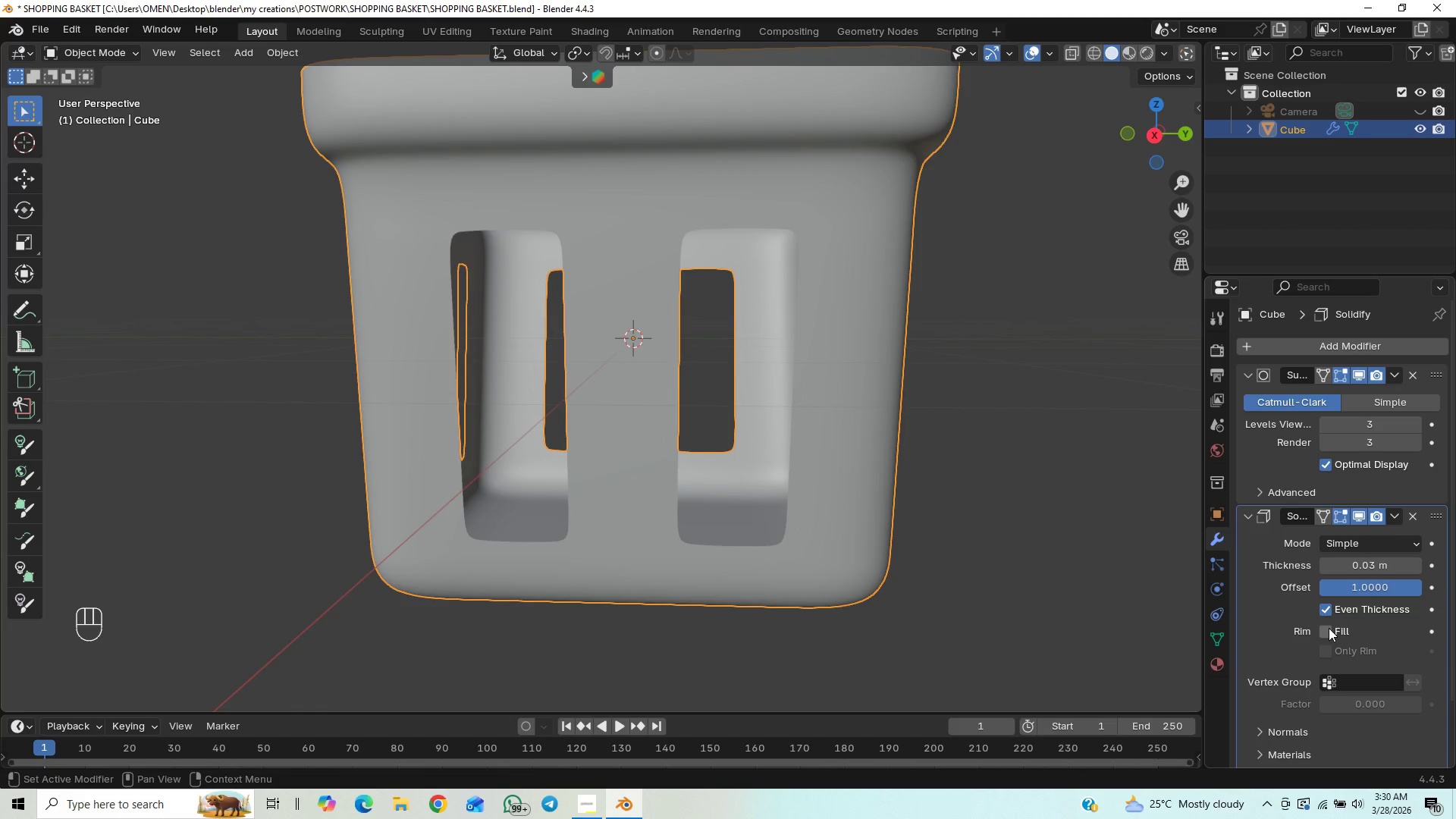 
left_click([1329, 628])
 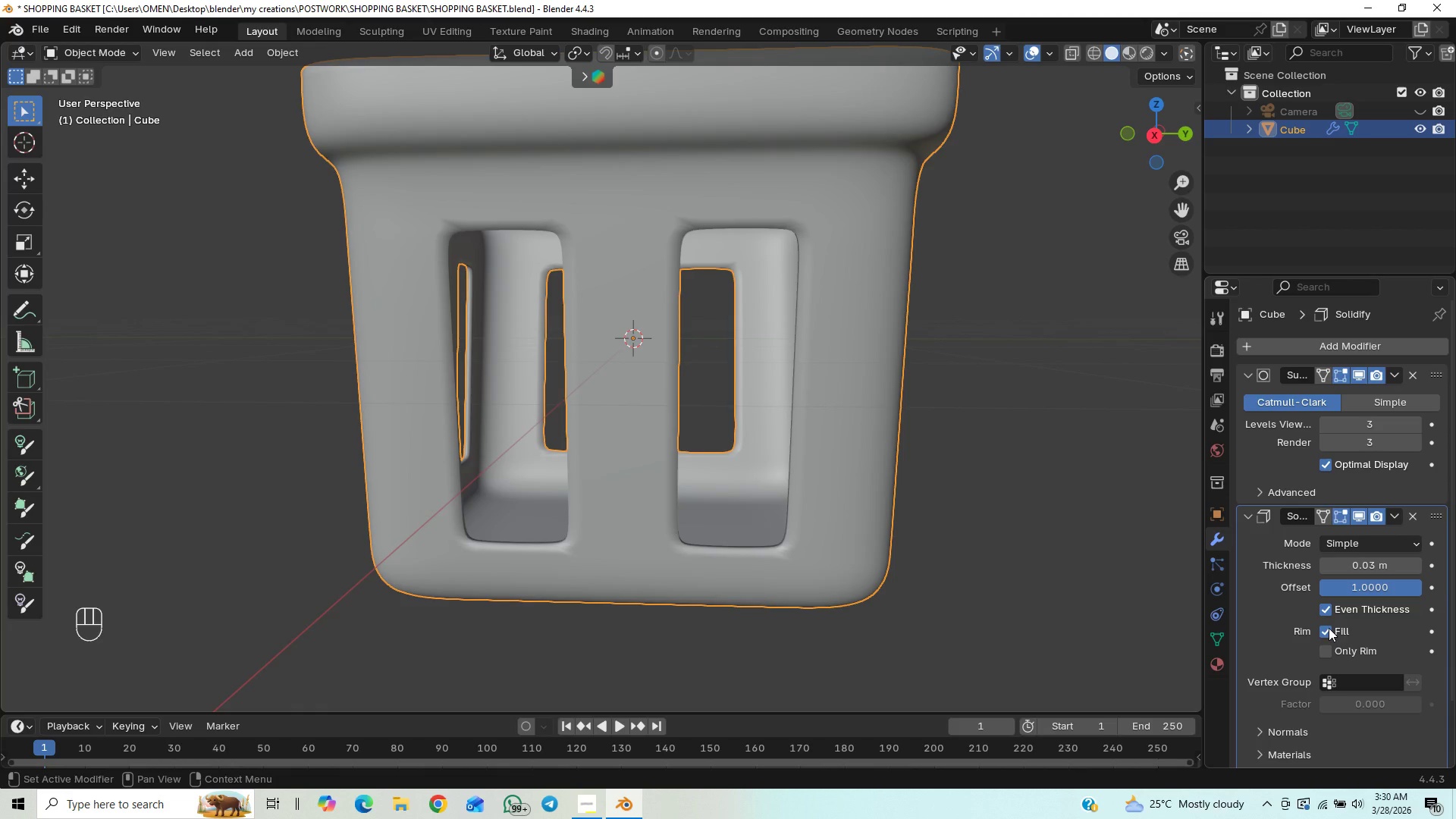 
left_click([1329, 628])
 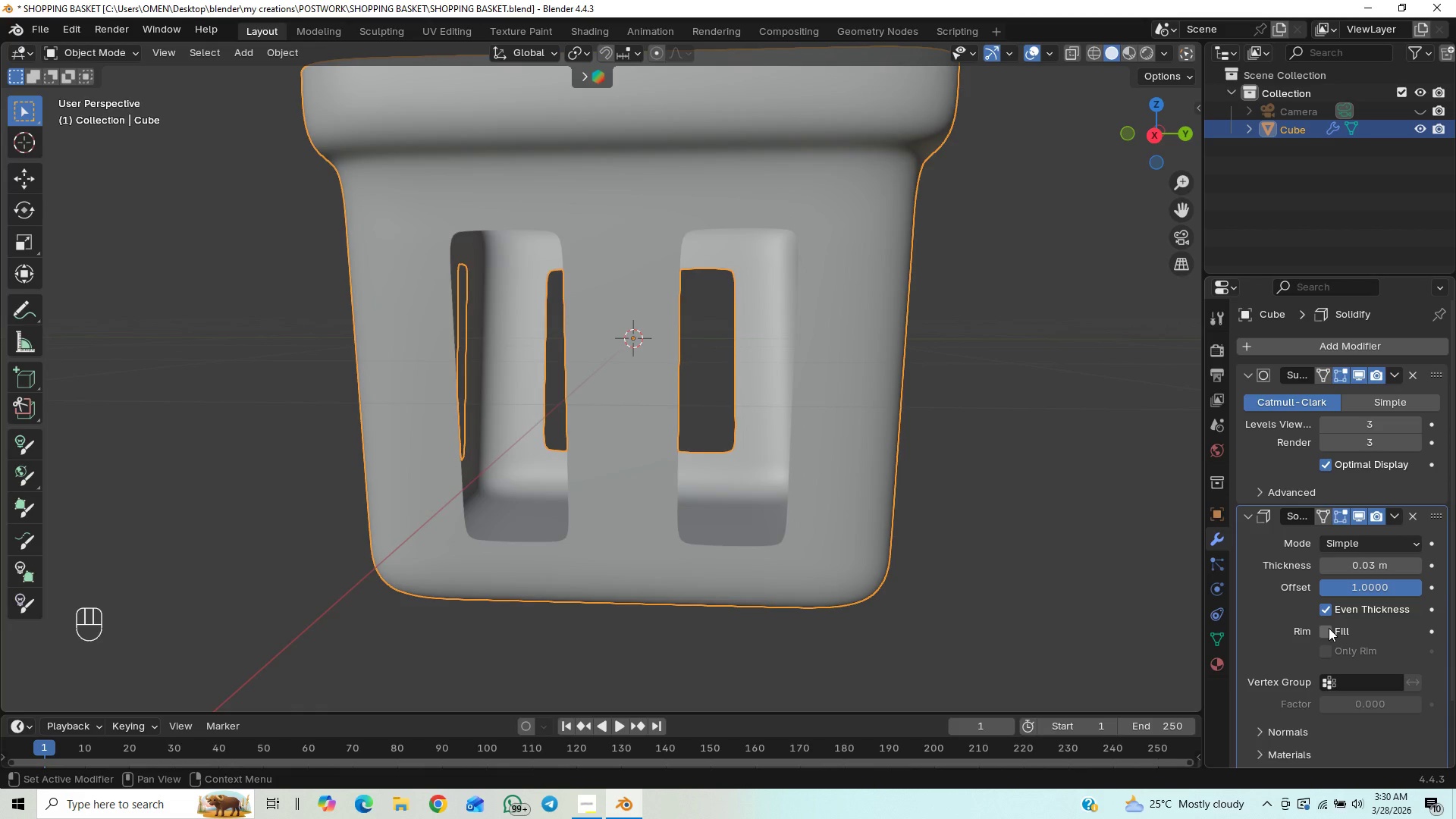 
left_click([1329, 628])
 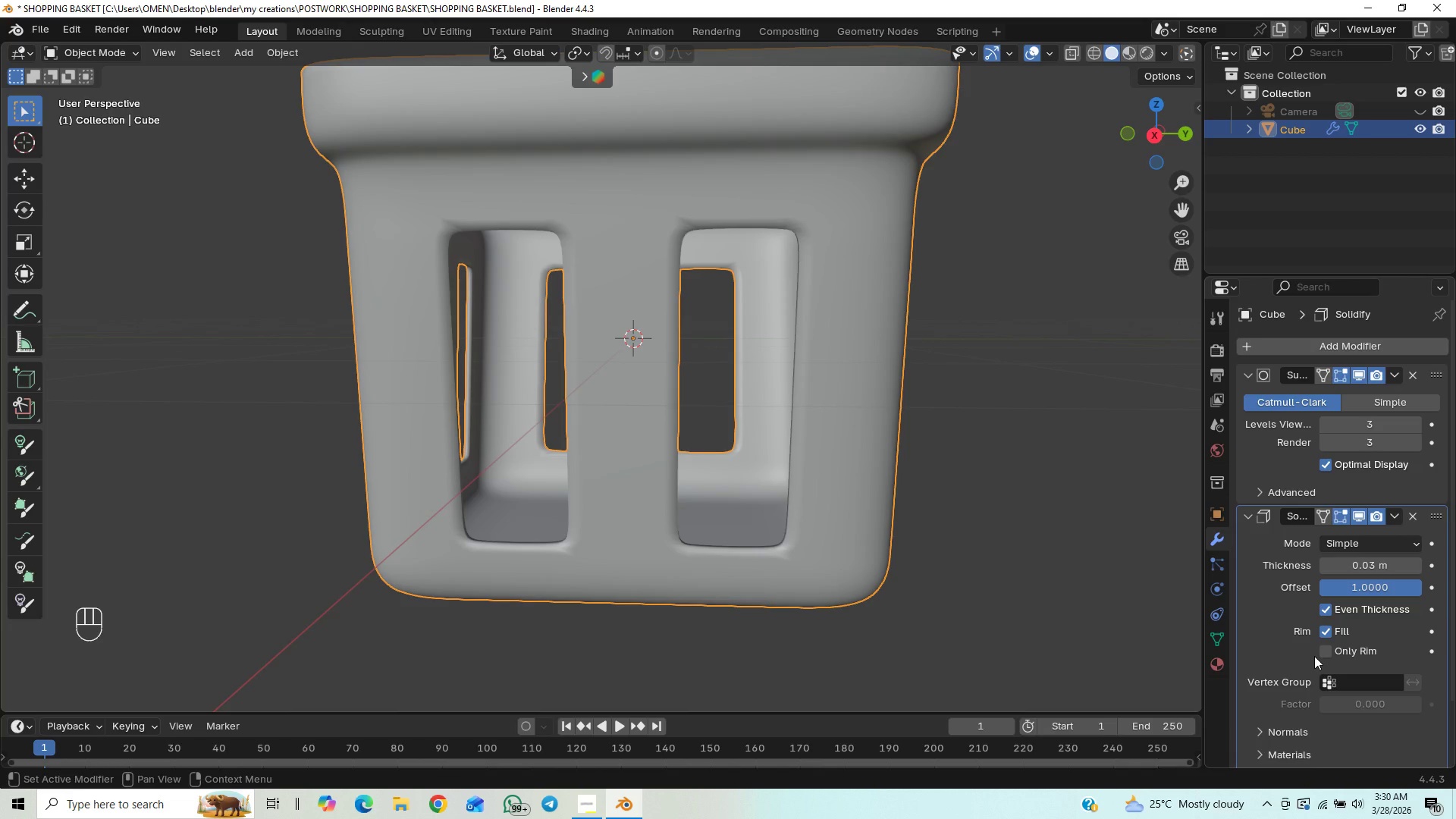 
left_click([1328, 651])
 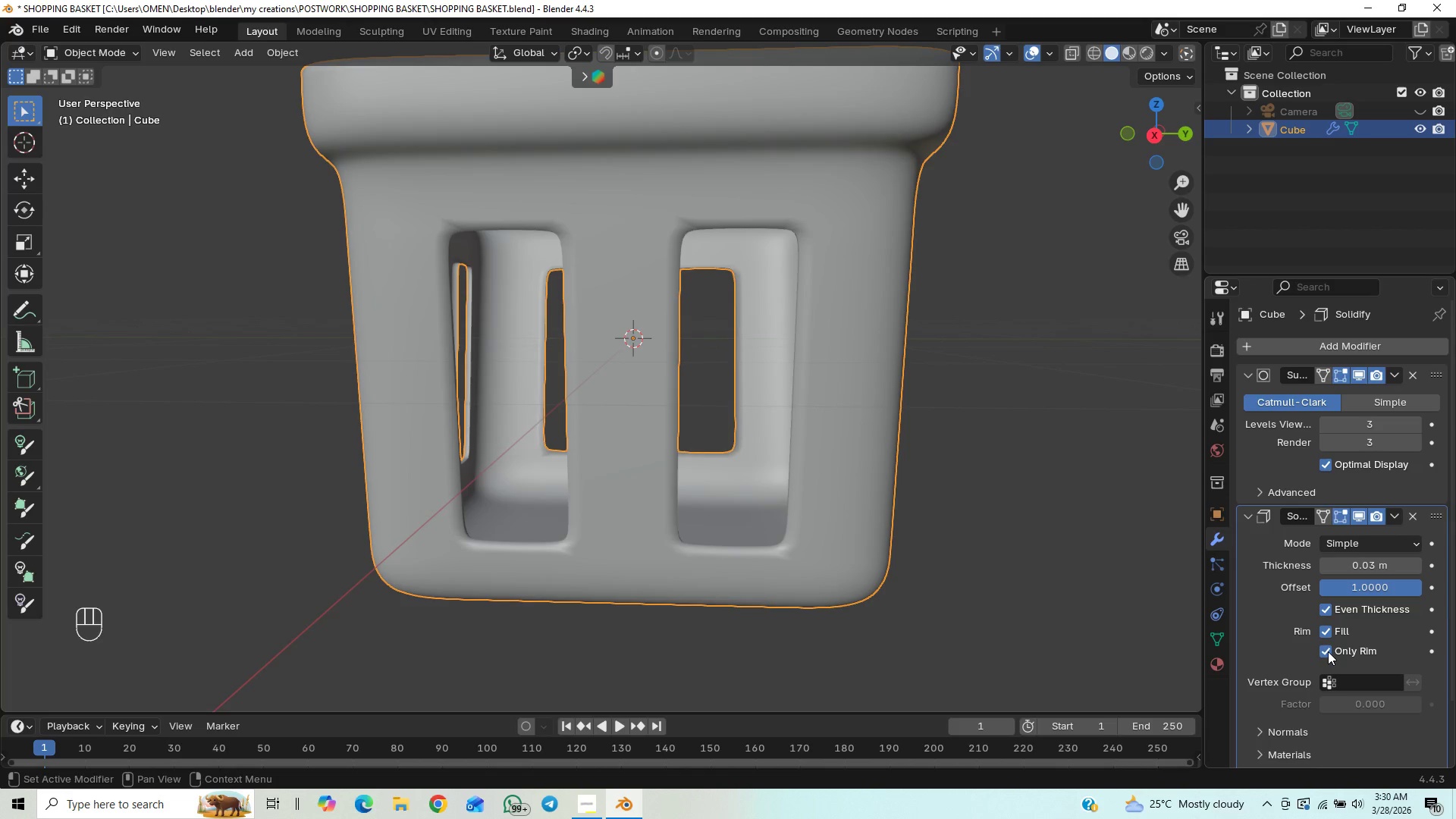 
left_click([1328, 651])
 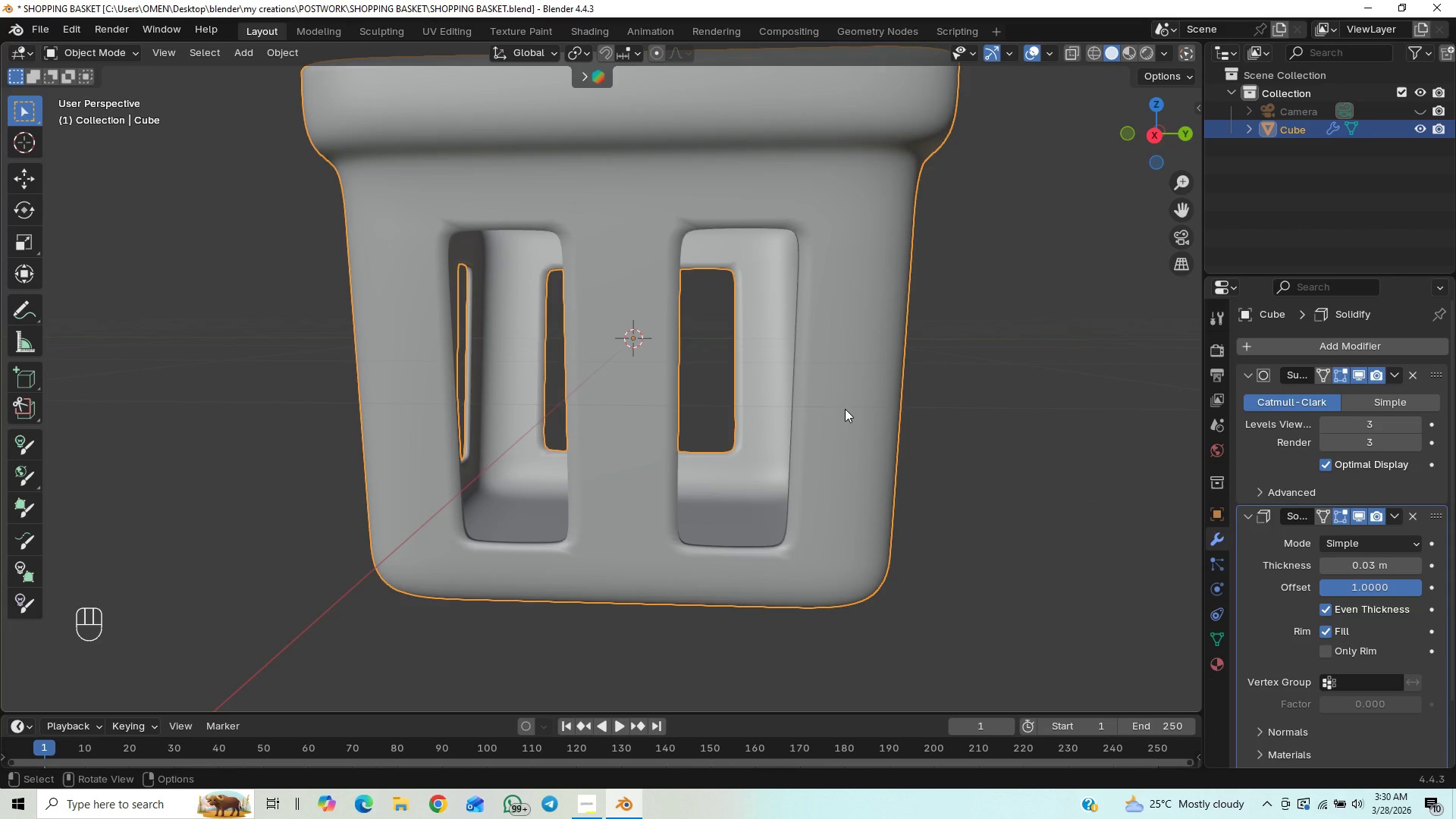 
scroll: coordinate [835, 406], scroll_direction: up, amount: 1.0
 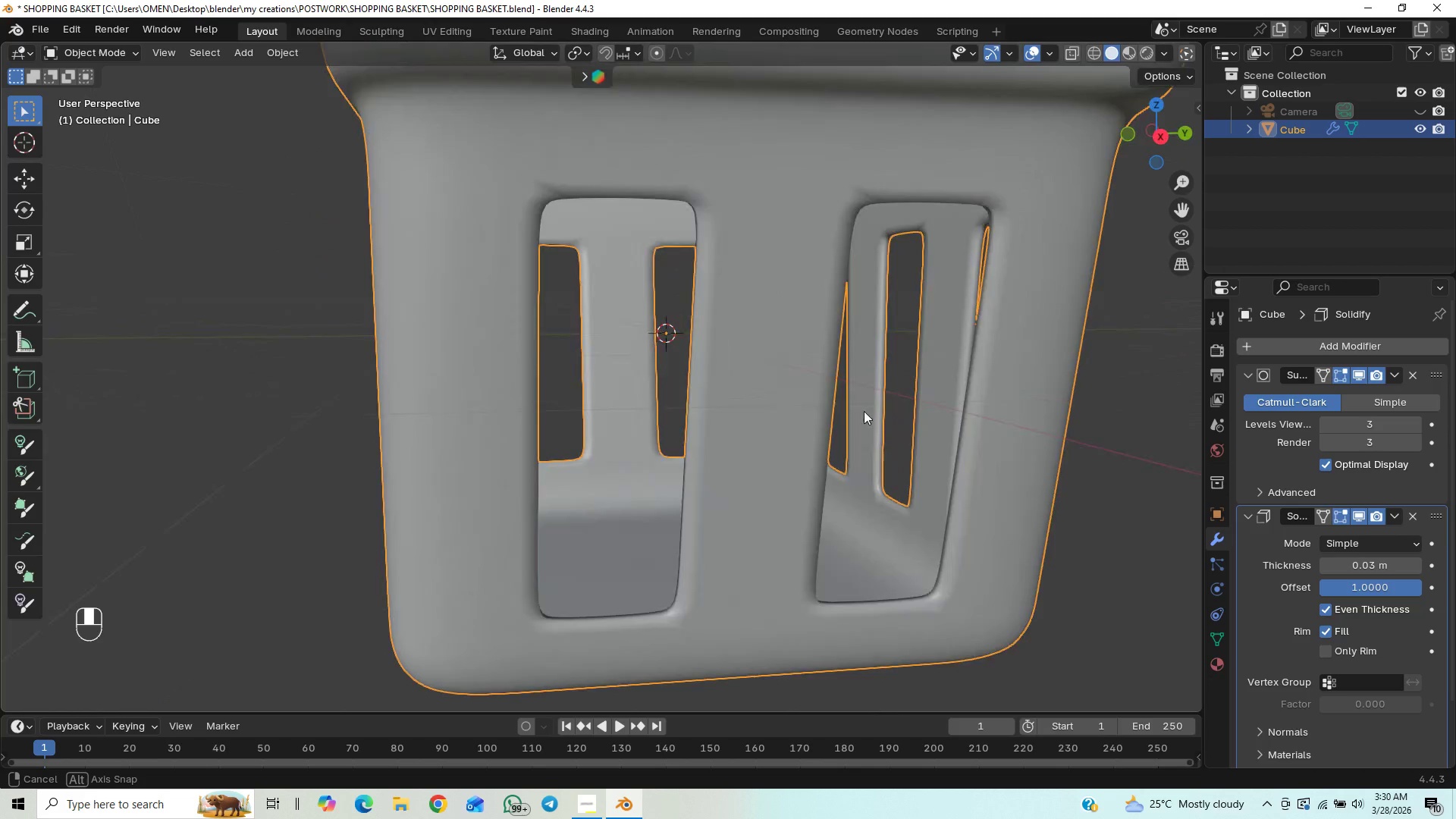 
key(CapsLock)
 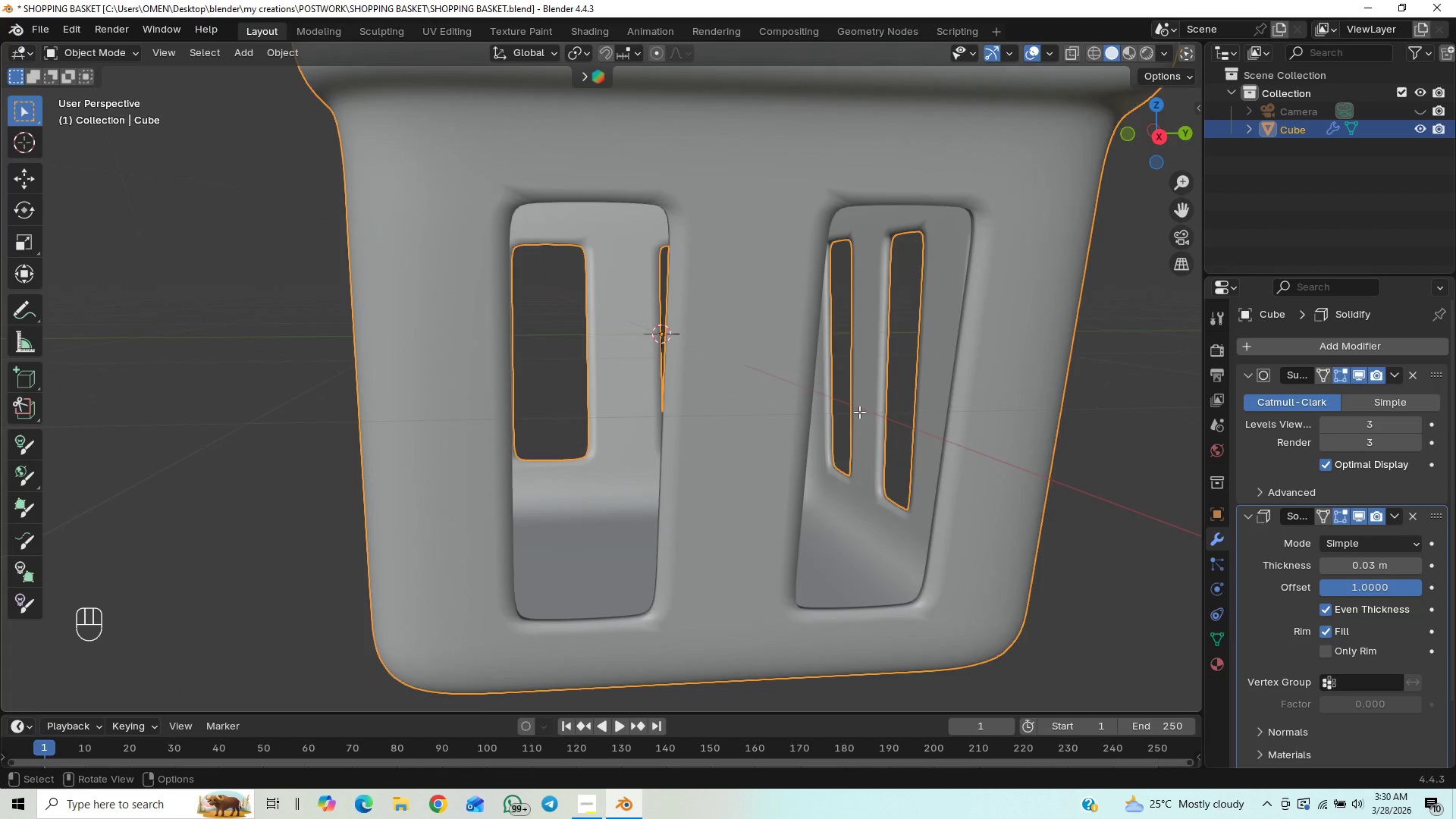 
key(Tab)
 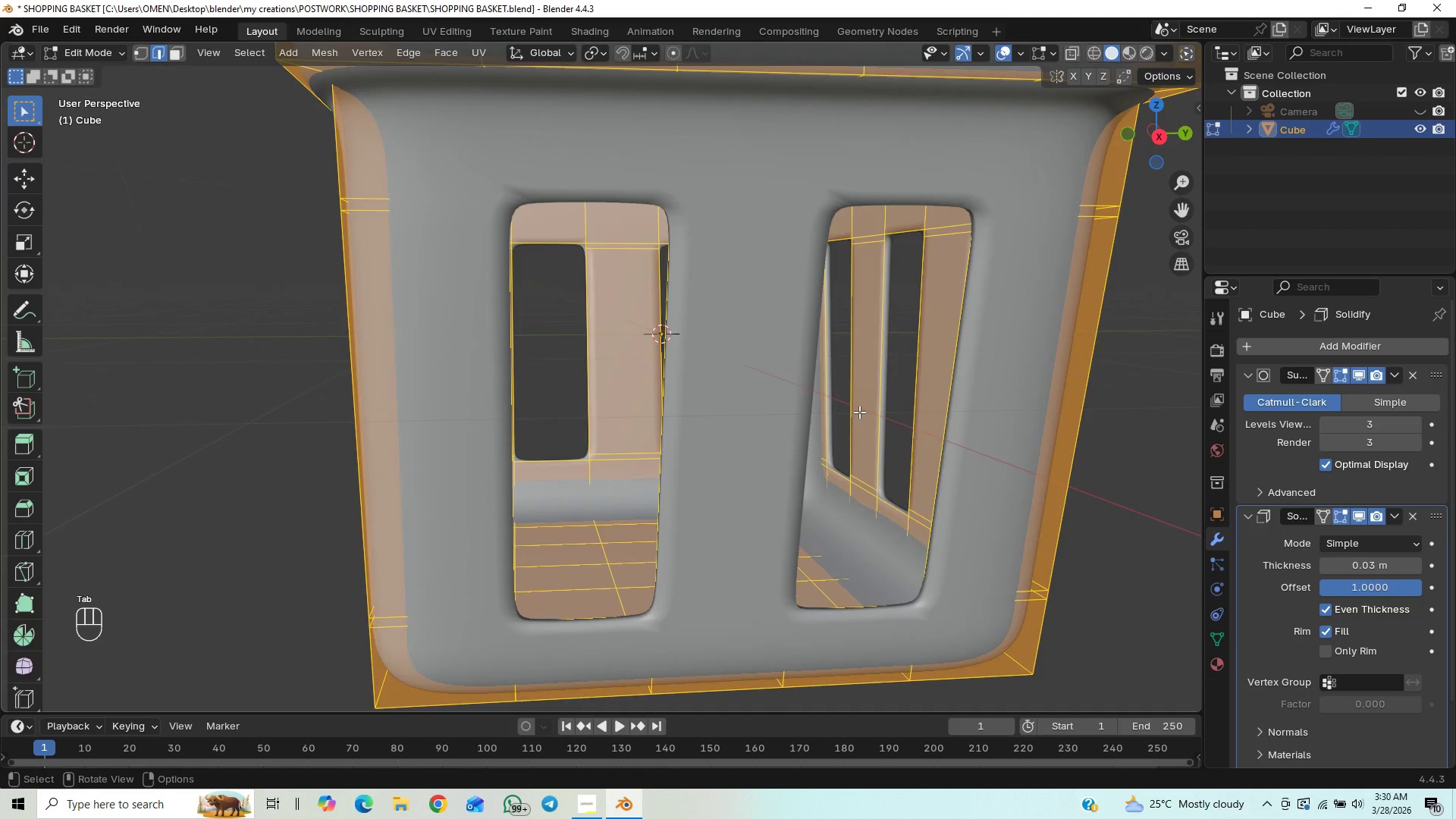 
key(Tab)
 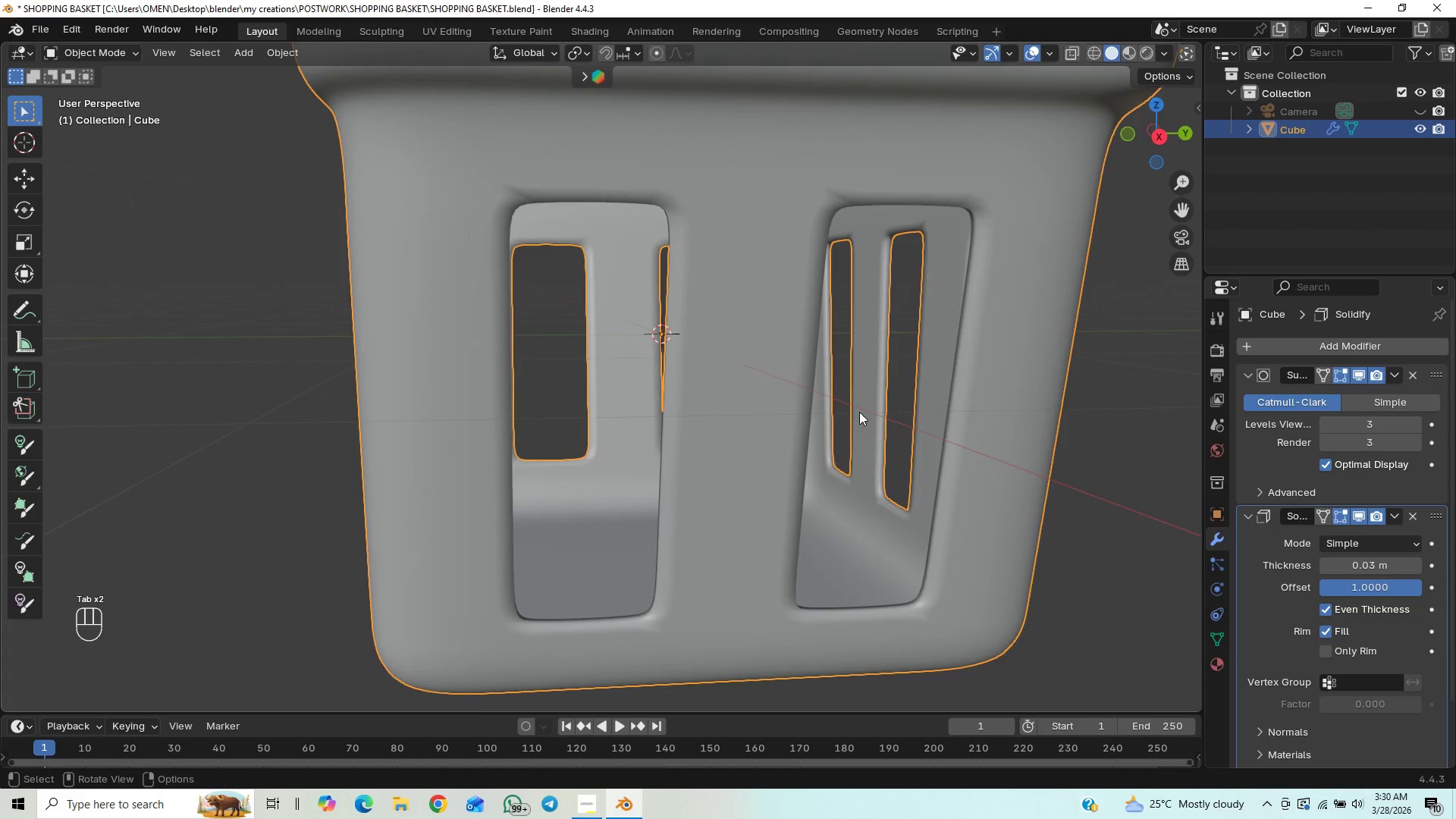 
key(Tab)
 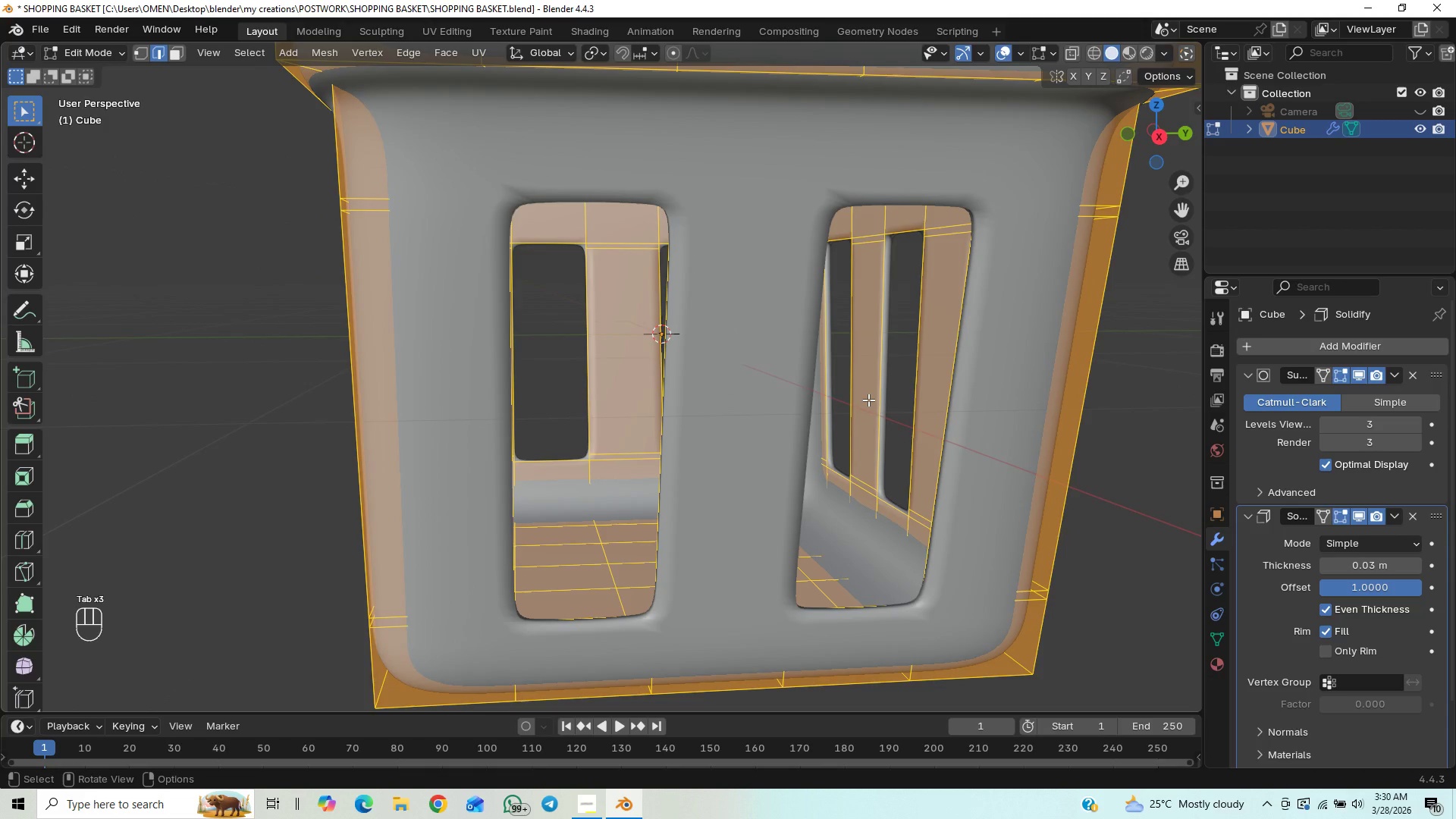 
key(Tab)
 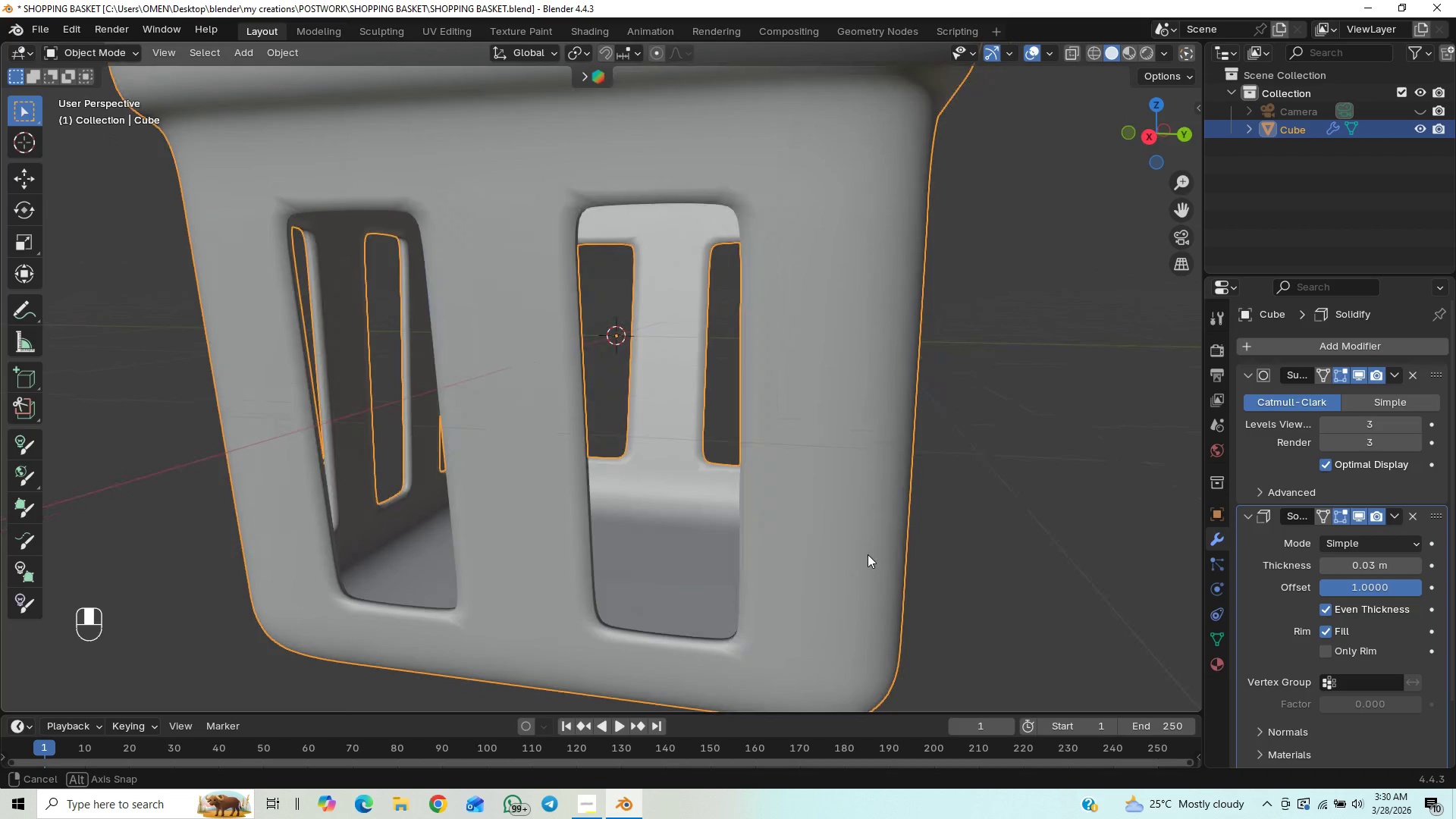 
wait(6.42)
 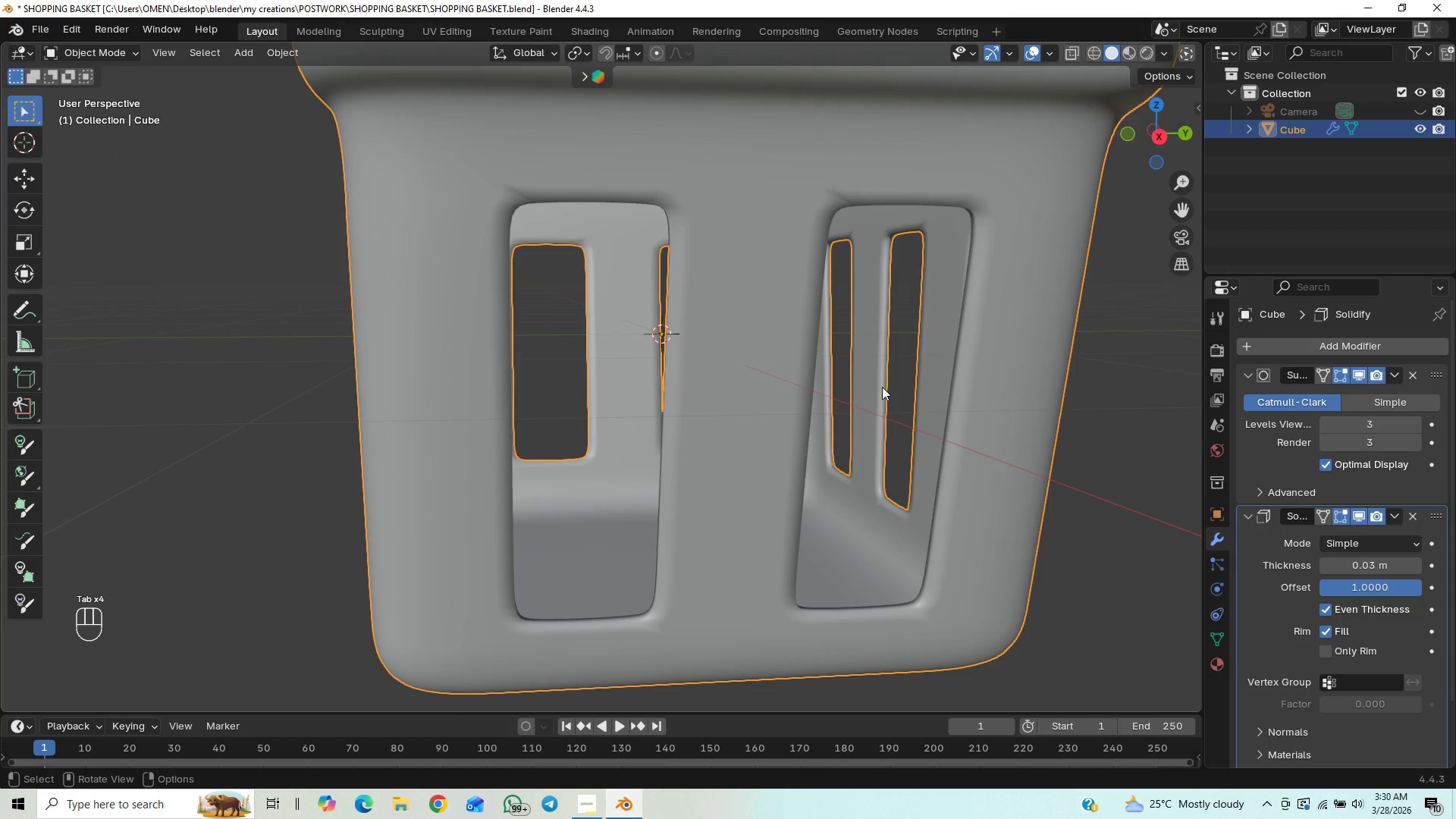 
left_click([1412, 516])
 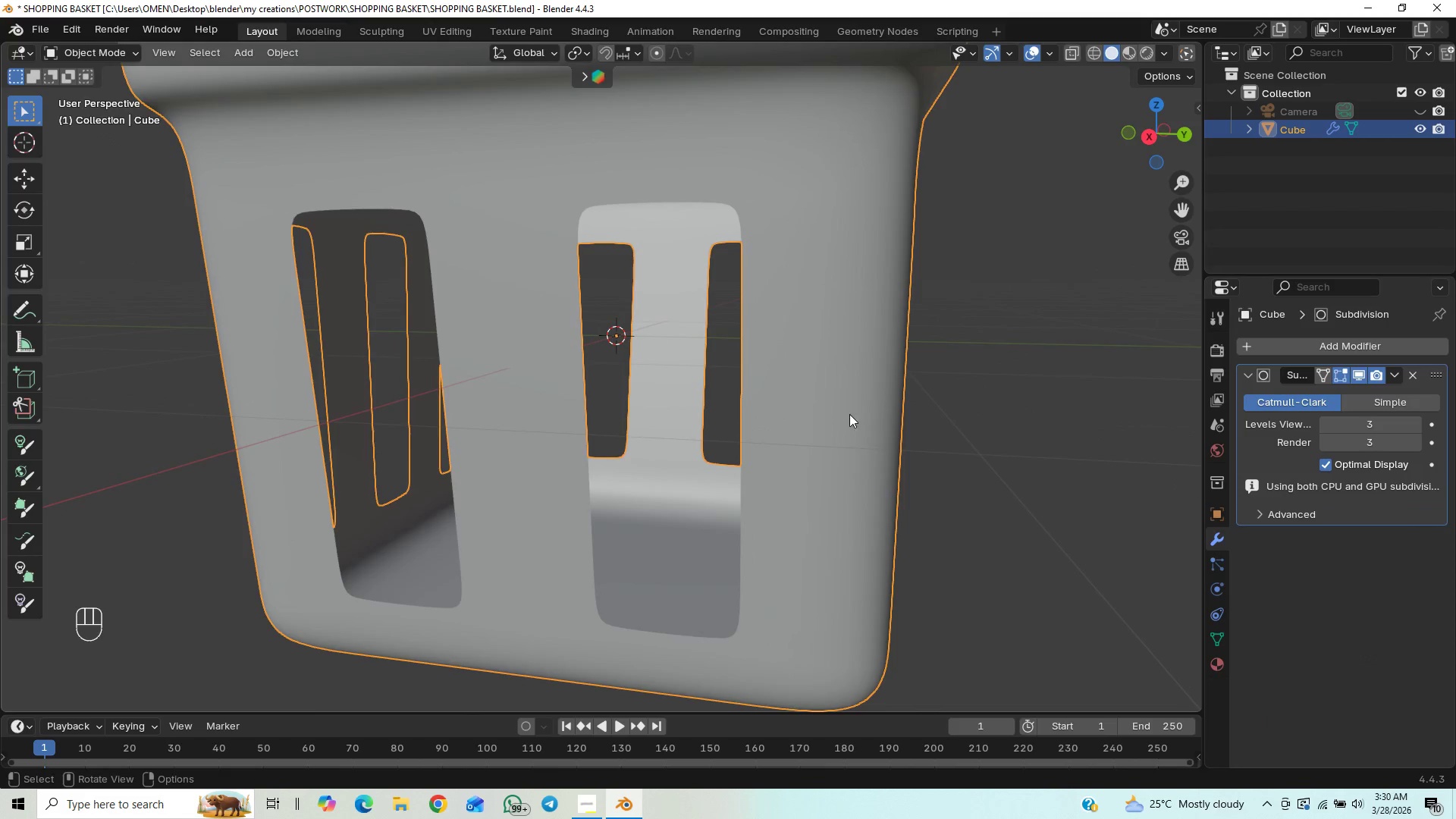 
scroll: coordinate [849, 414], scroll_direction: down, amount: 3.0
 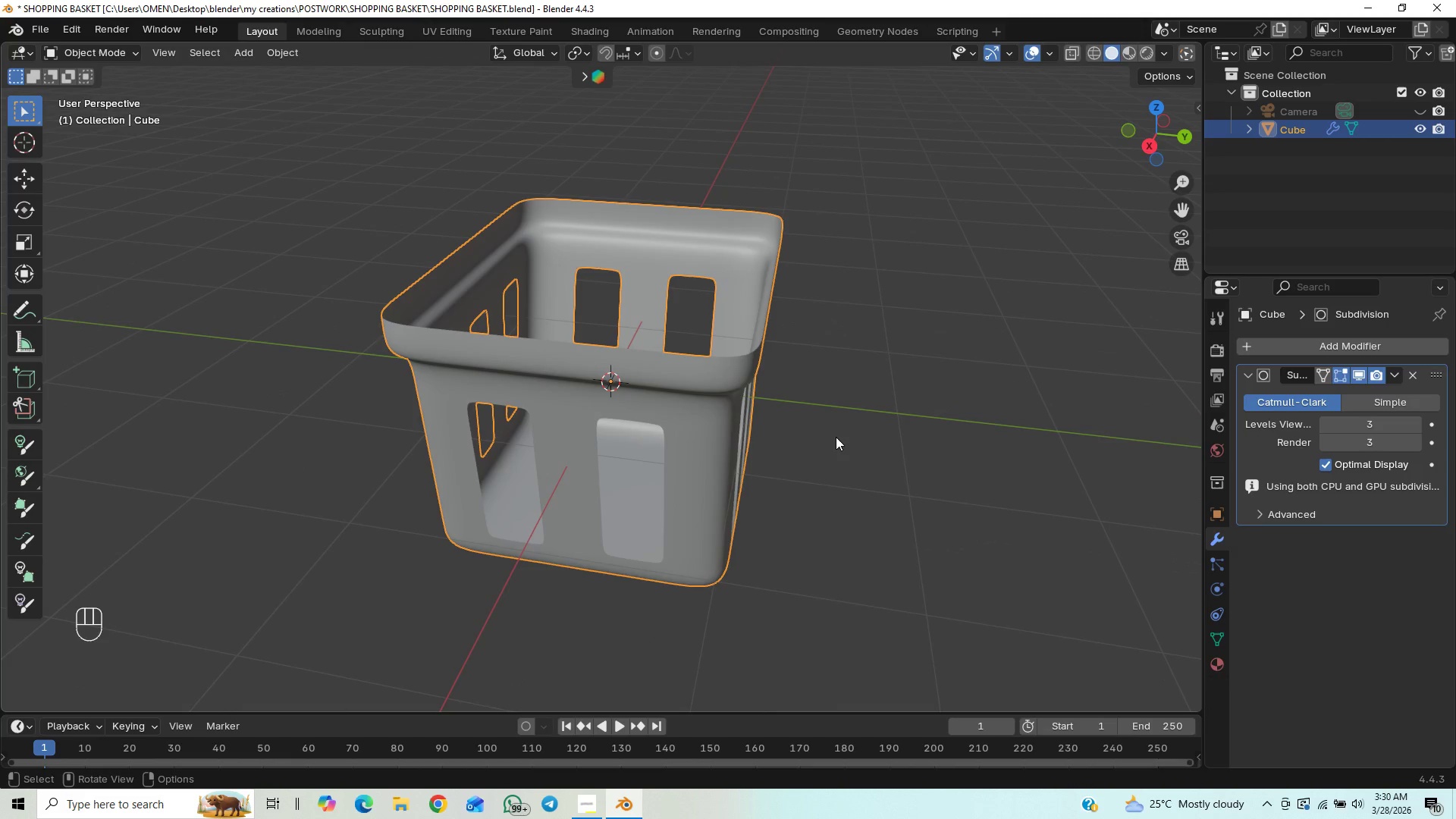 
key(Tab)
 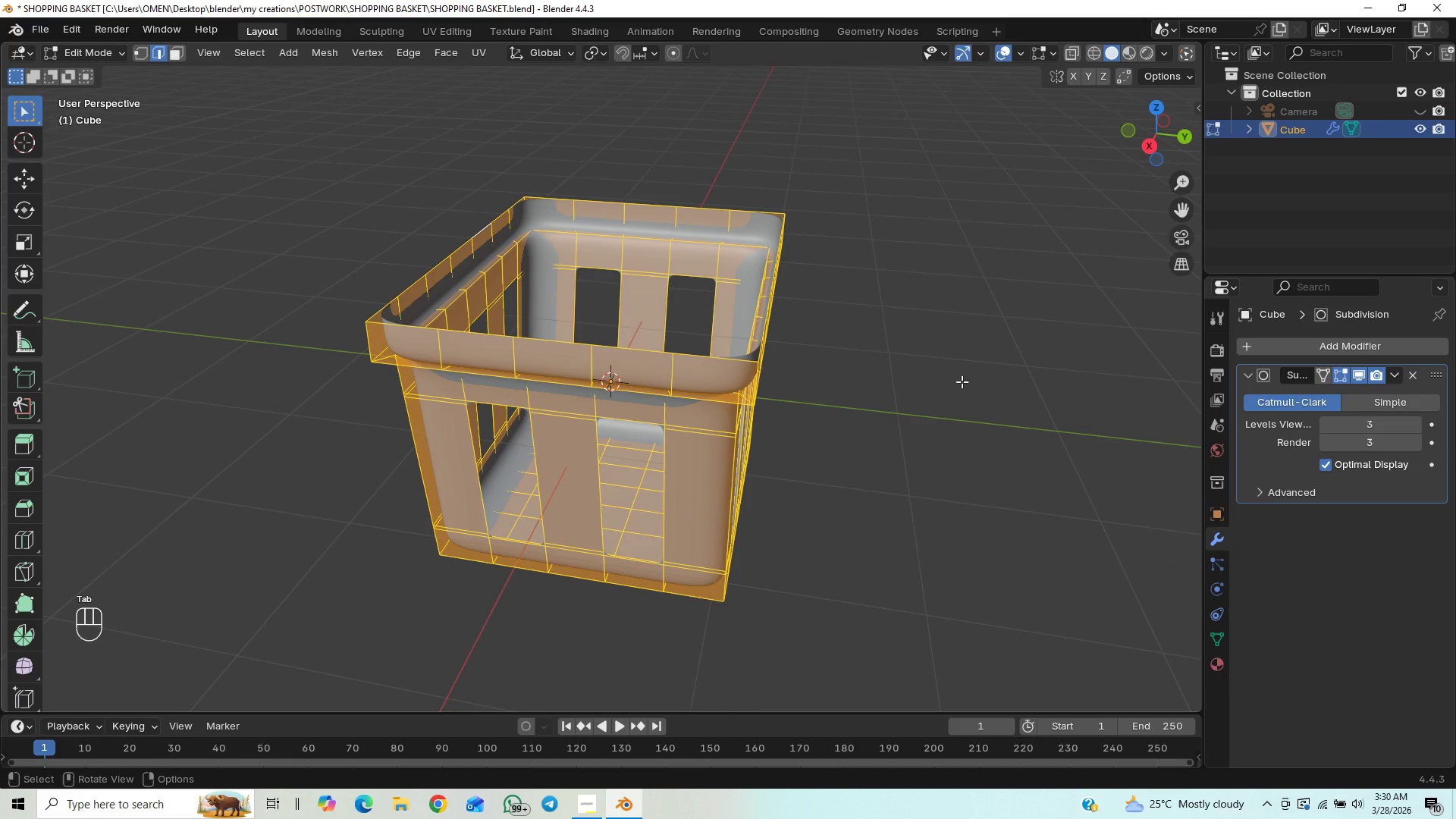 
scroll: coordinate [960, 404], scroll_direction: up, amount: 1.0
 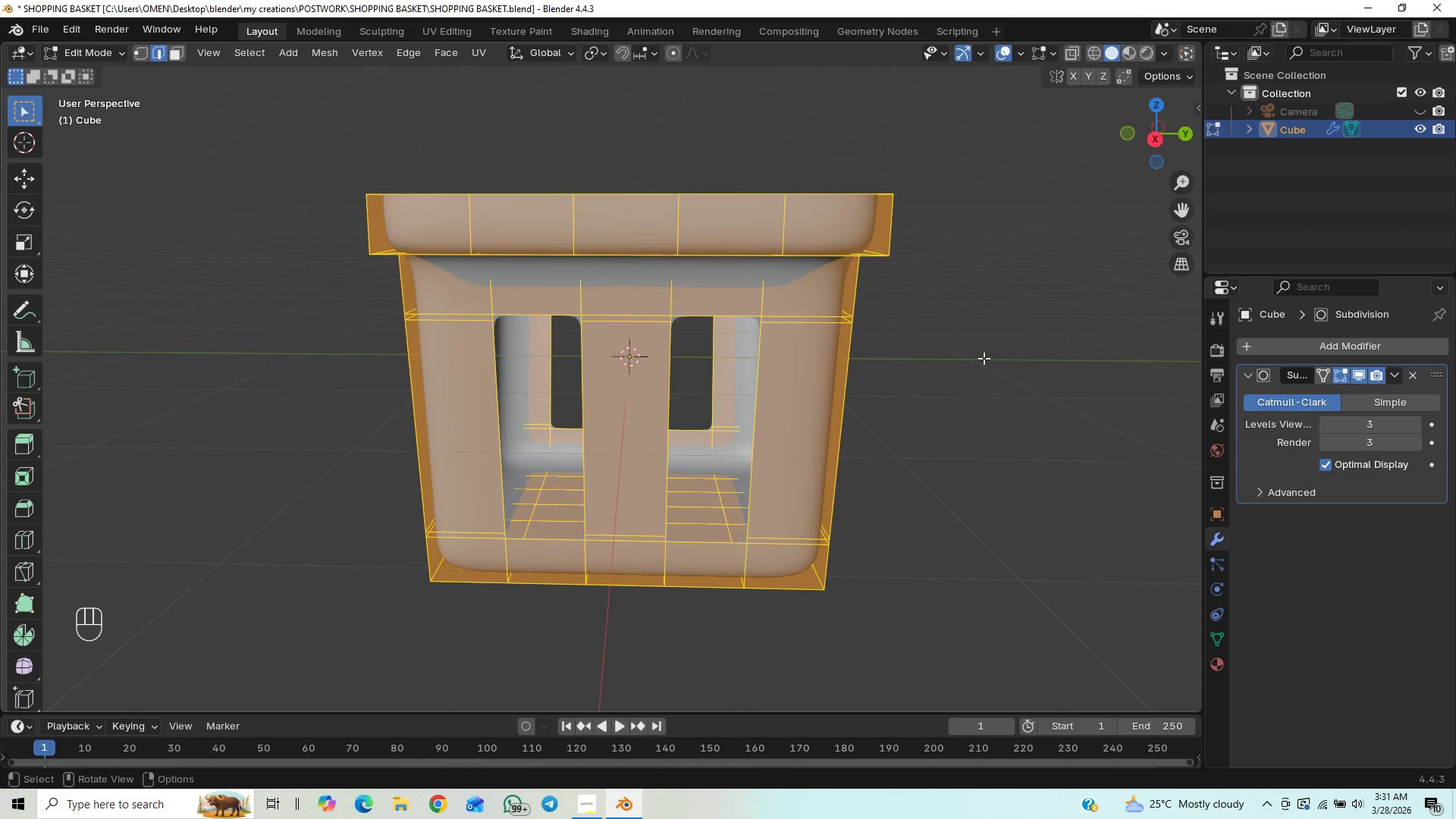 
hold_key(key=ShiftLeft, duration=0.66)
 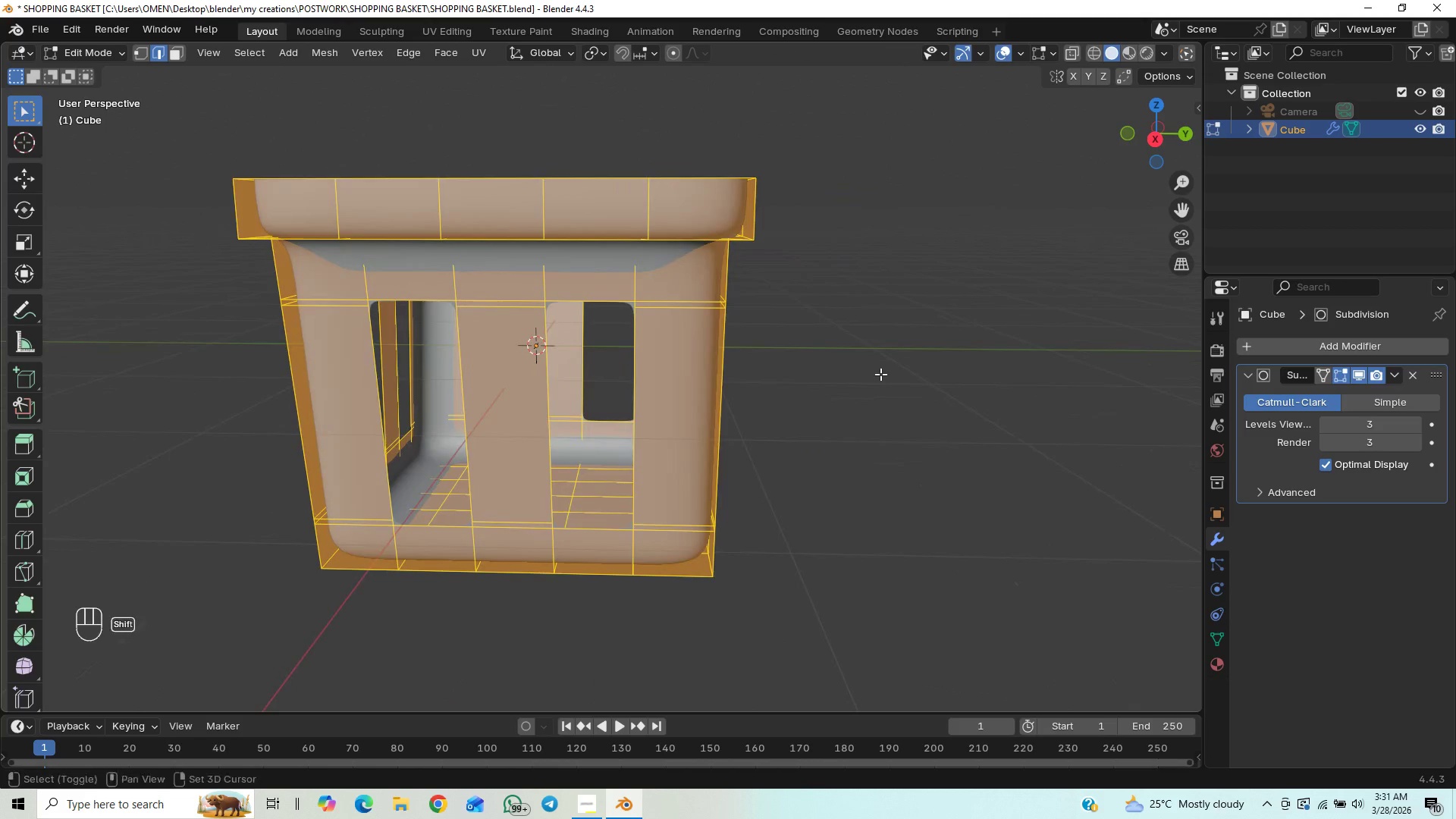 
hold_key(key=ShiftLeft, duration=0.55)
 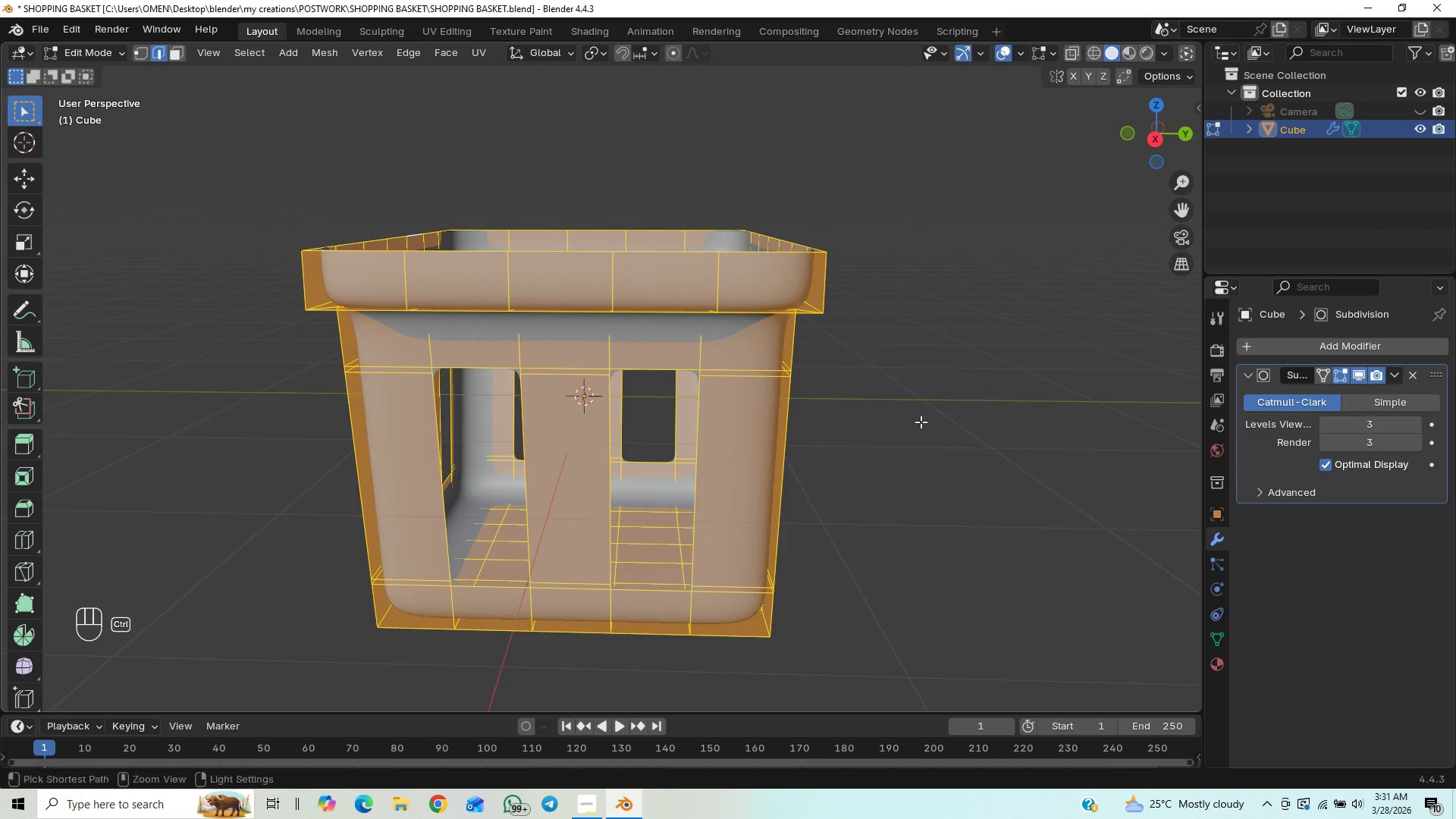 
hold_key(key=ControlLeft, duration=0.61)
scroll: coordinate [924, 422], scroll_direction: up, amount: 1.0
 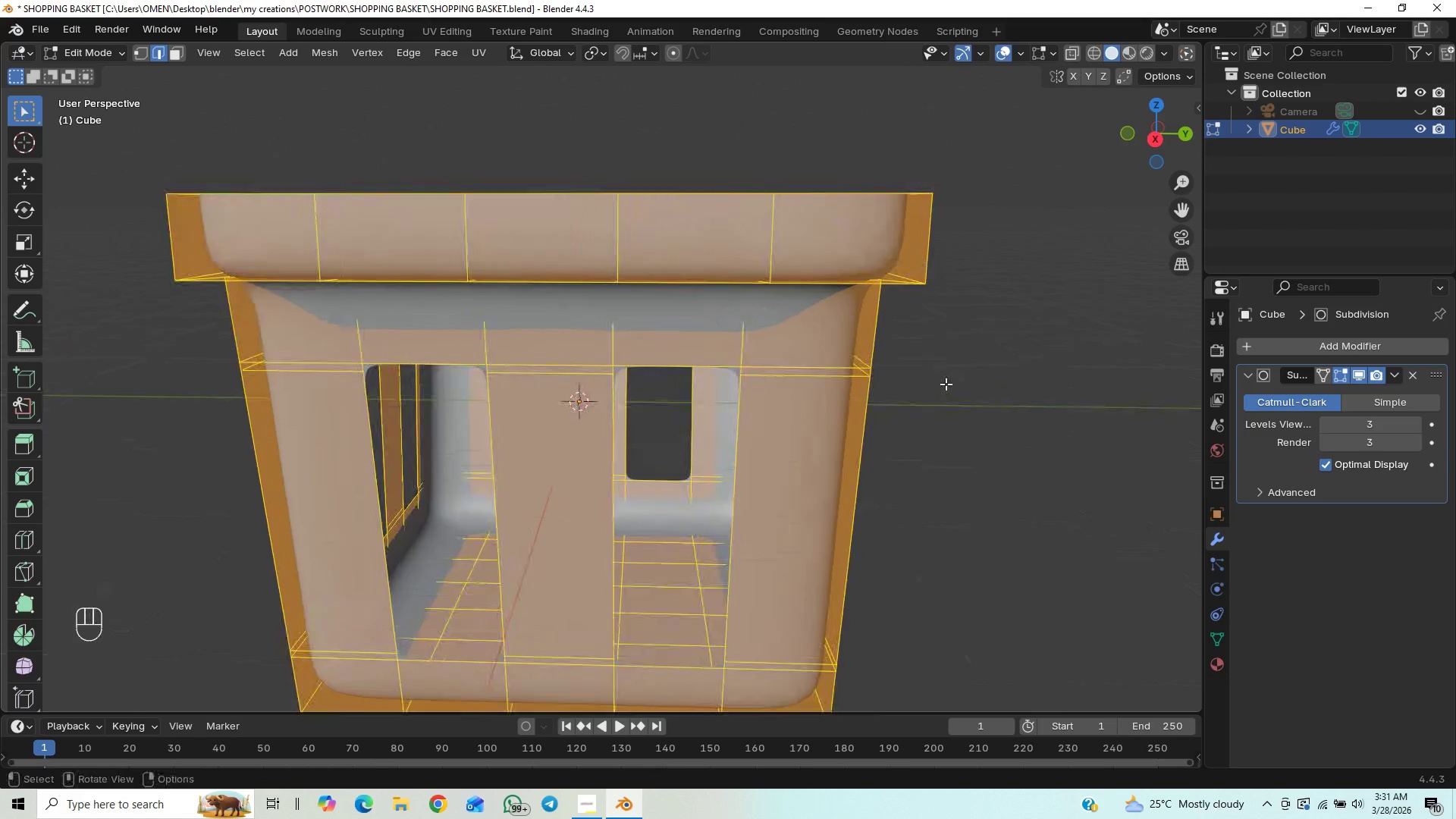 
hold_key(key=ControlLeft, duration=0.66)
 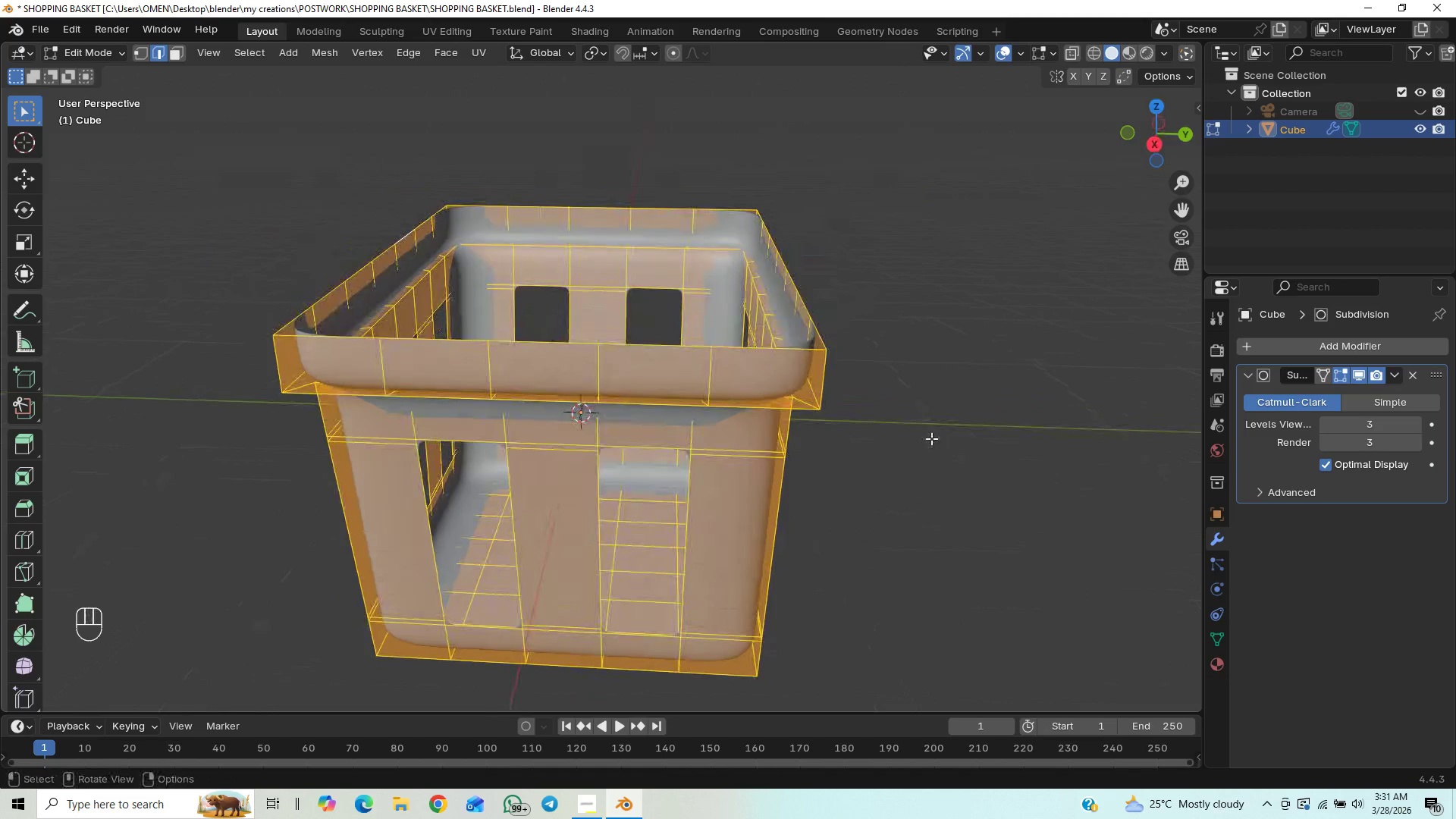 
hold_key(key=AltLeft, duration=0.39)
 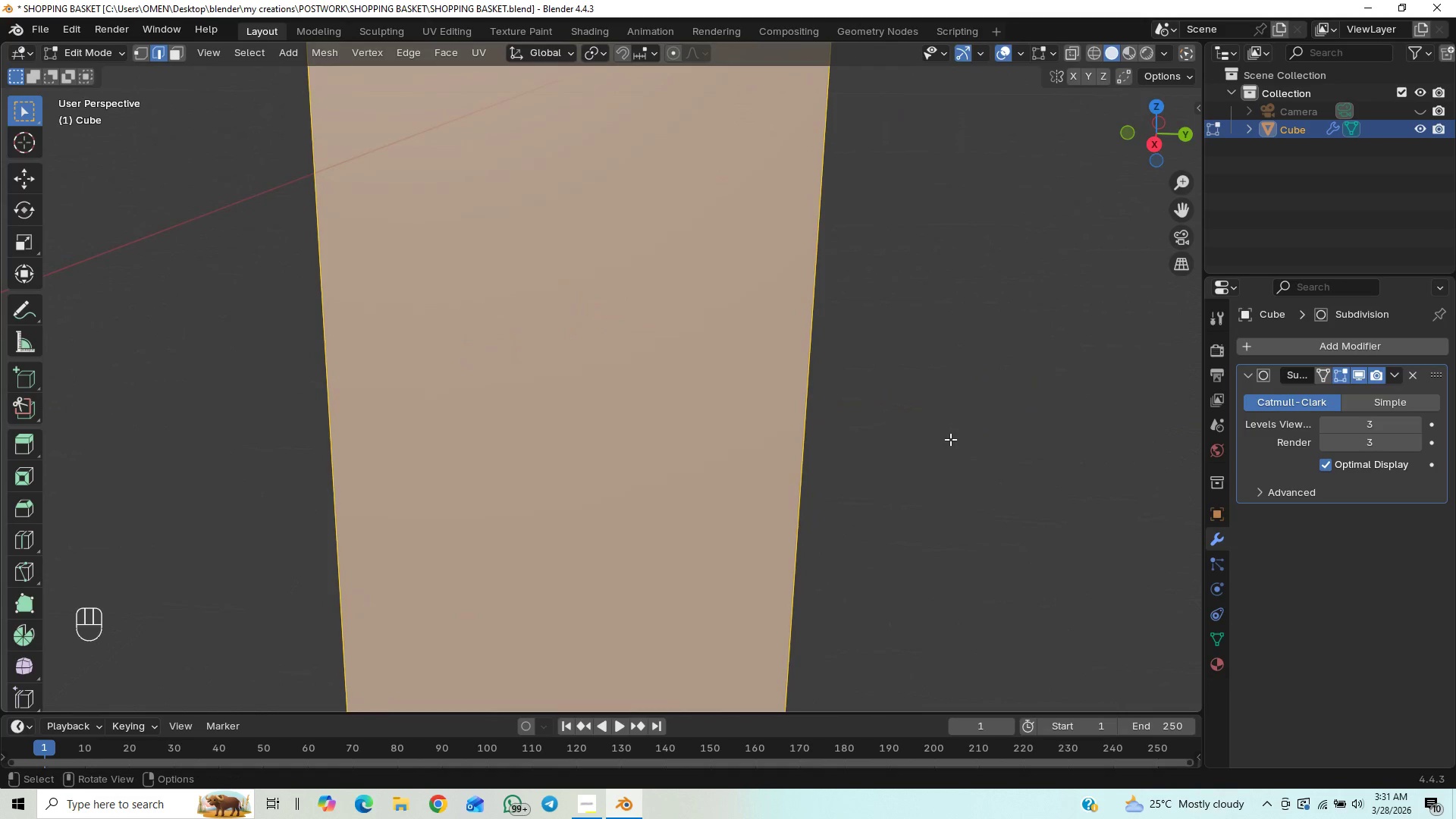 
scroll: coordinate [931, 438], scroll_direction: up, amount: 24.0
 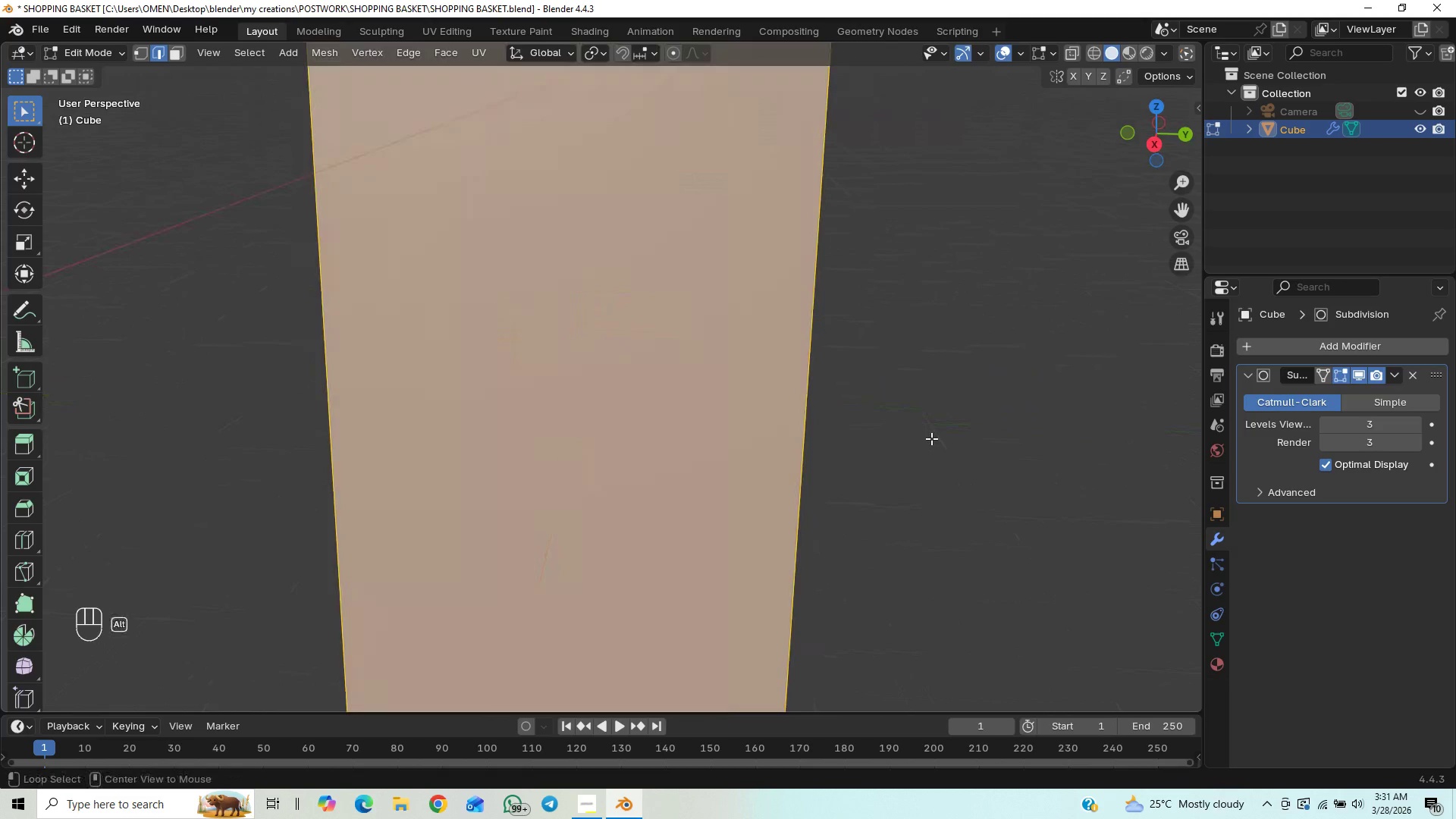 
scroll: coordinate [950, 441], scroll_direction: down, amount: 31.0
 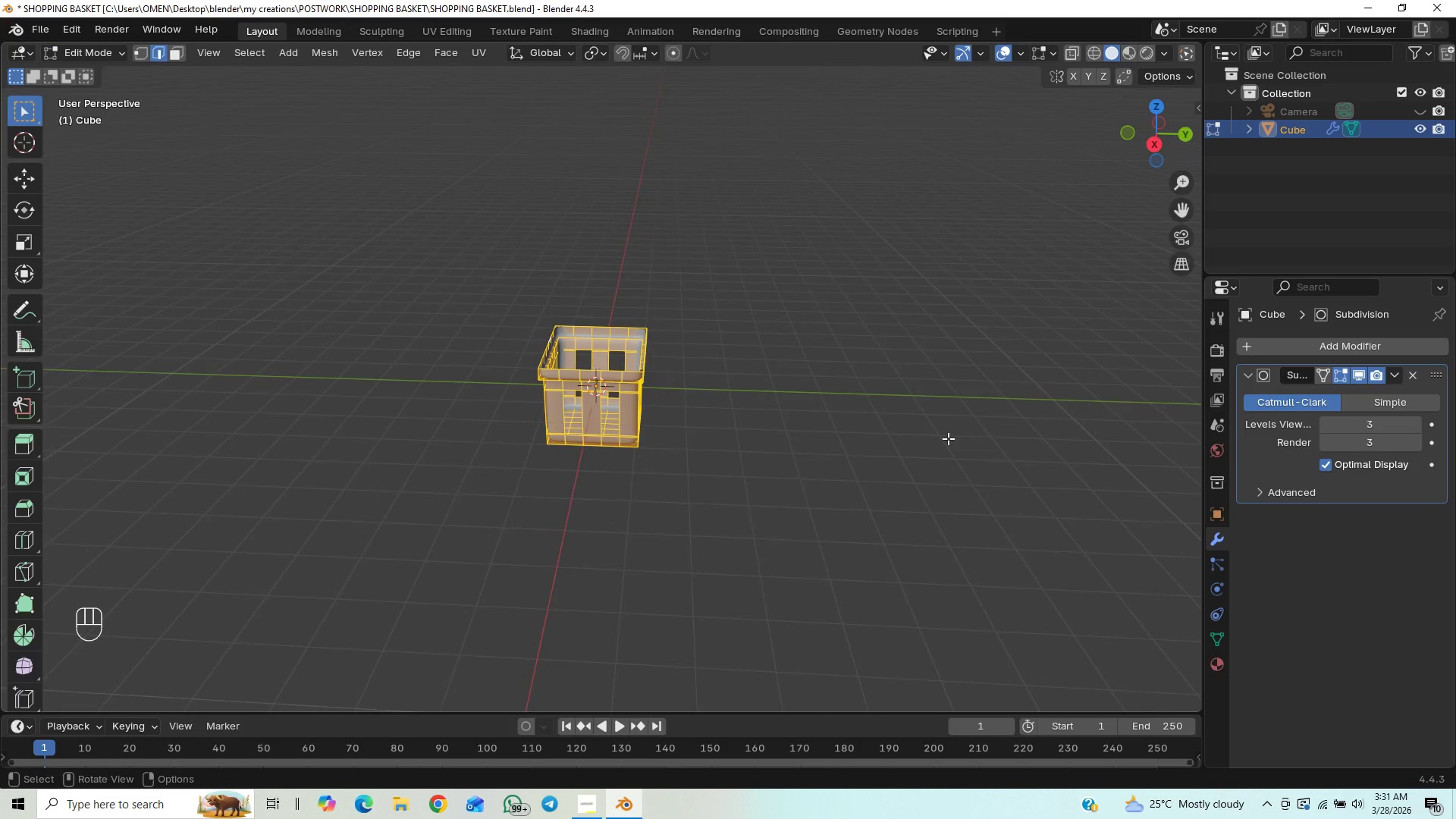 
key(Alt+AltLeft)
 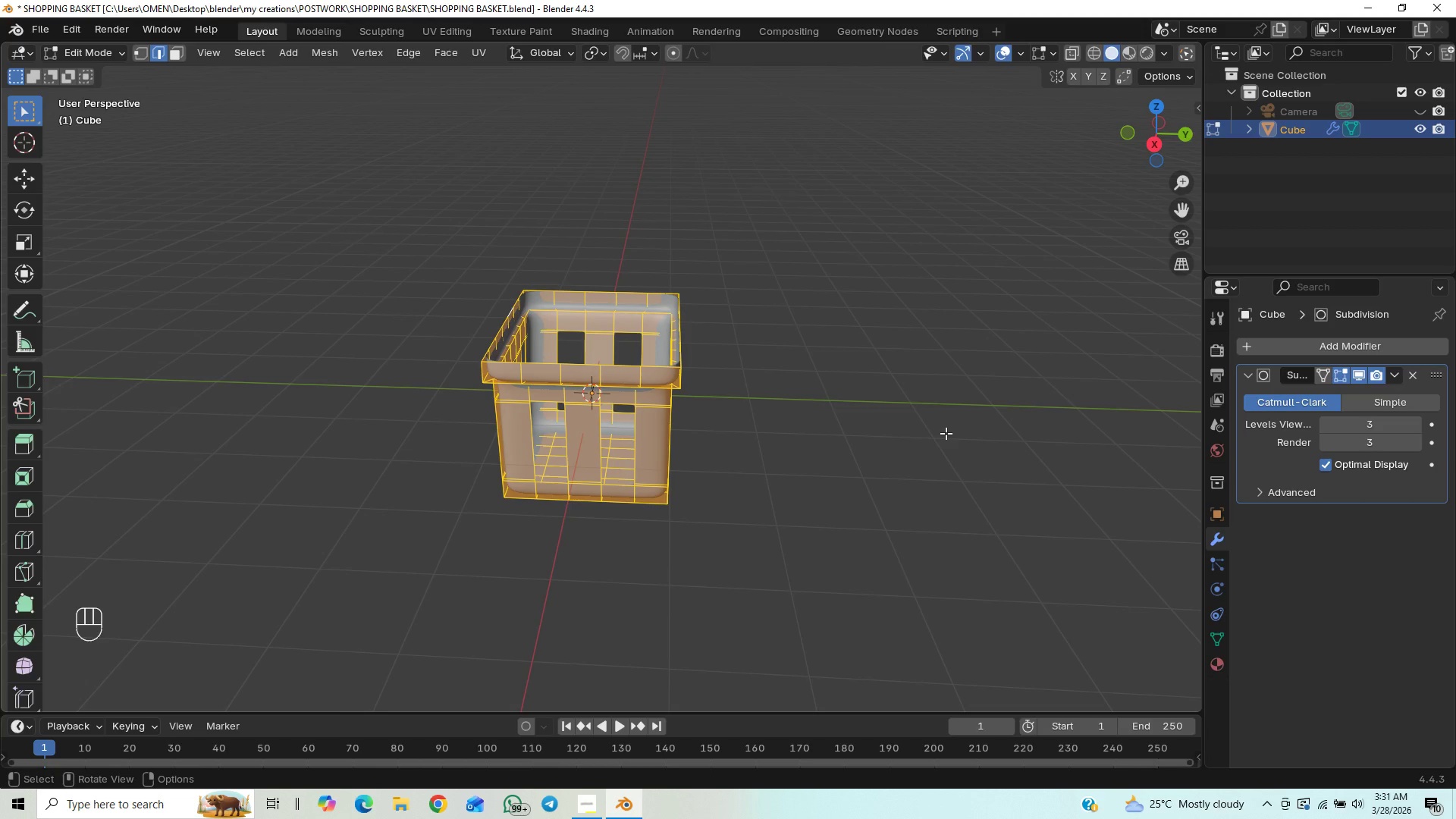 
scroll: coordinate [946, 433], scroll_direction: up, amount: 3.0
 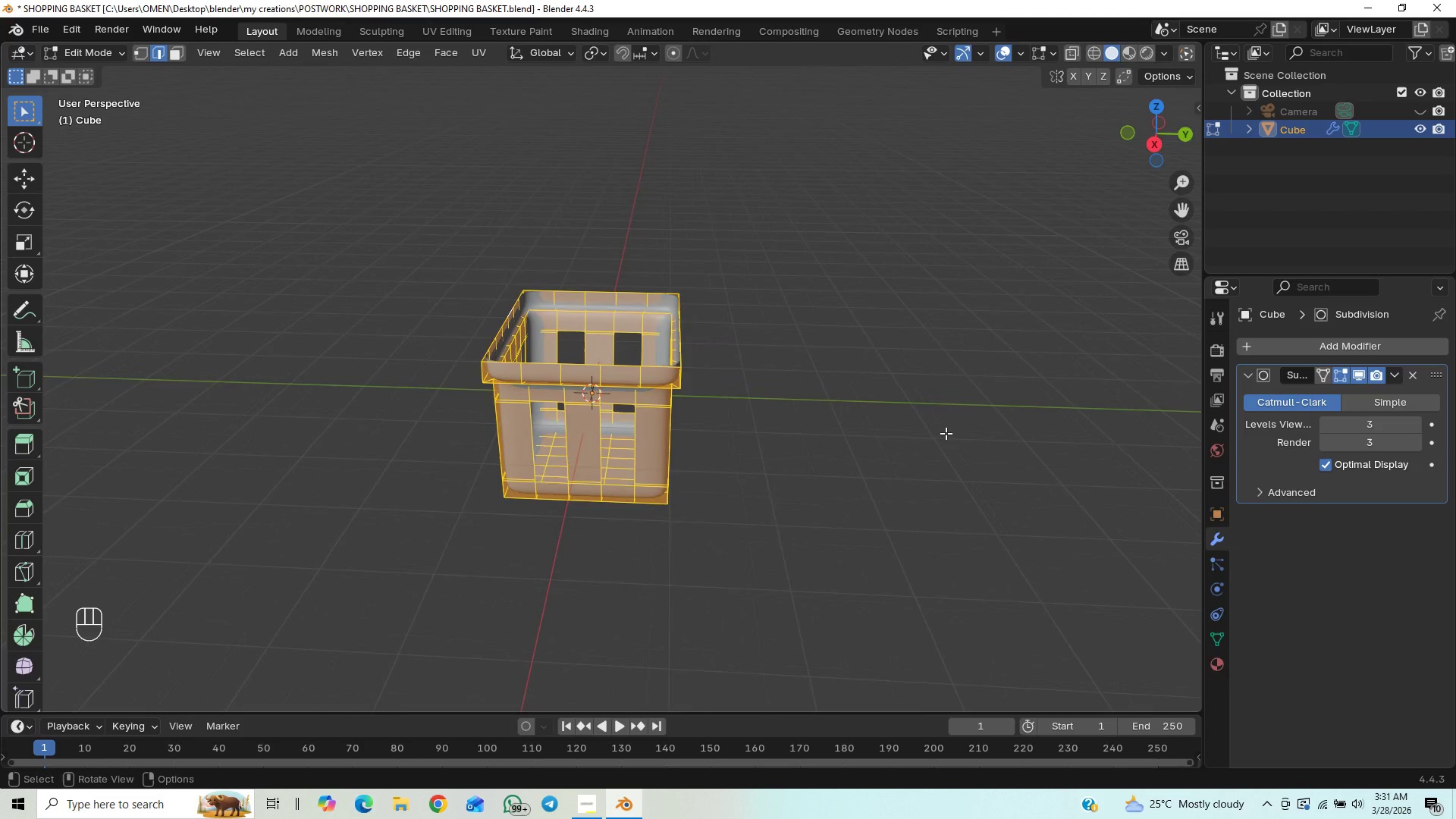 
scroll: coordinate [946, 433], scroll_direction: down, amount: 11.0
 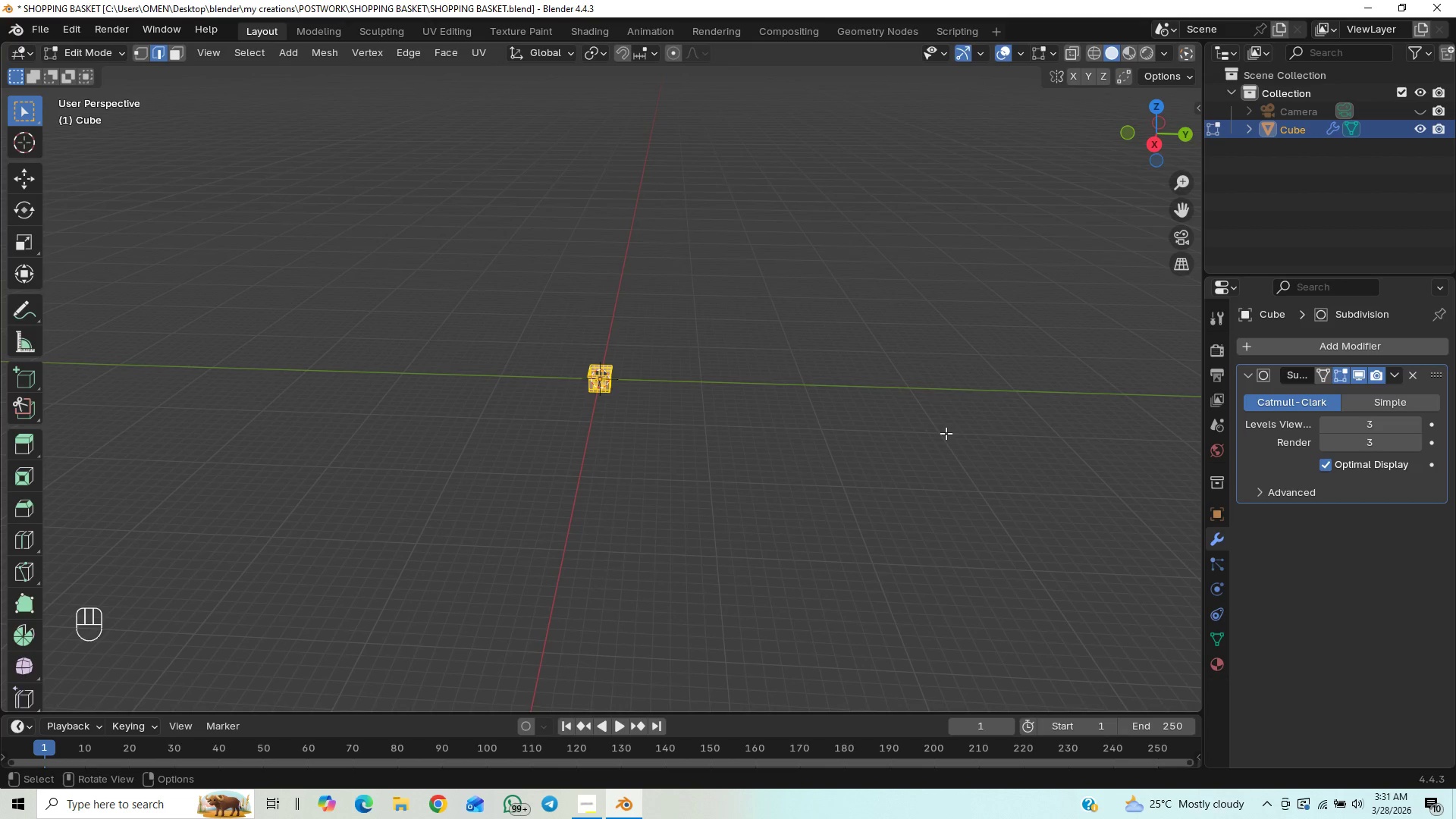 
scroll: coordinate [946, 433], scroll_direction: up, amount: 12.0
 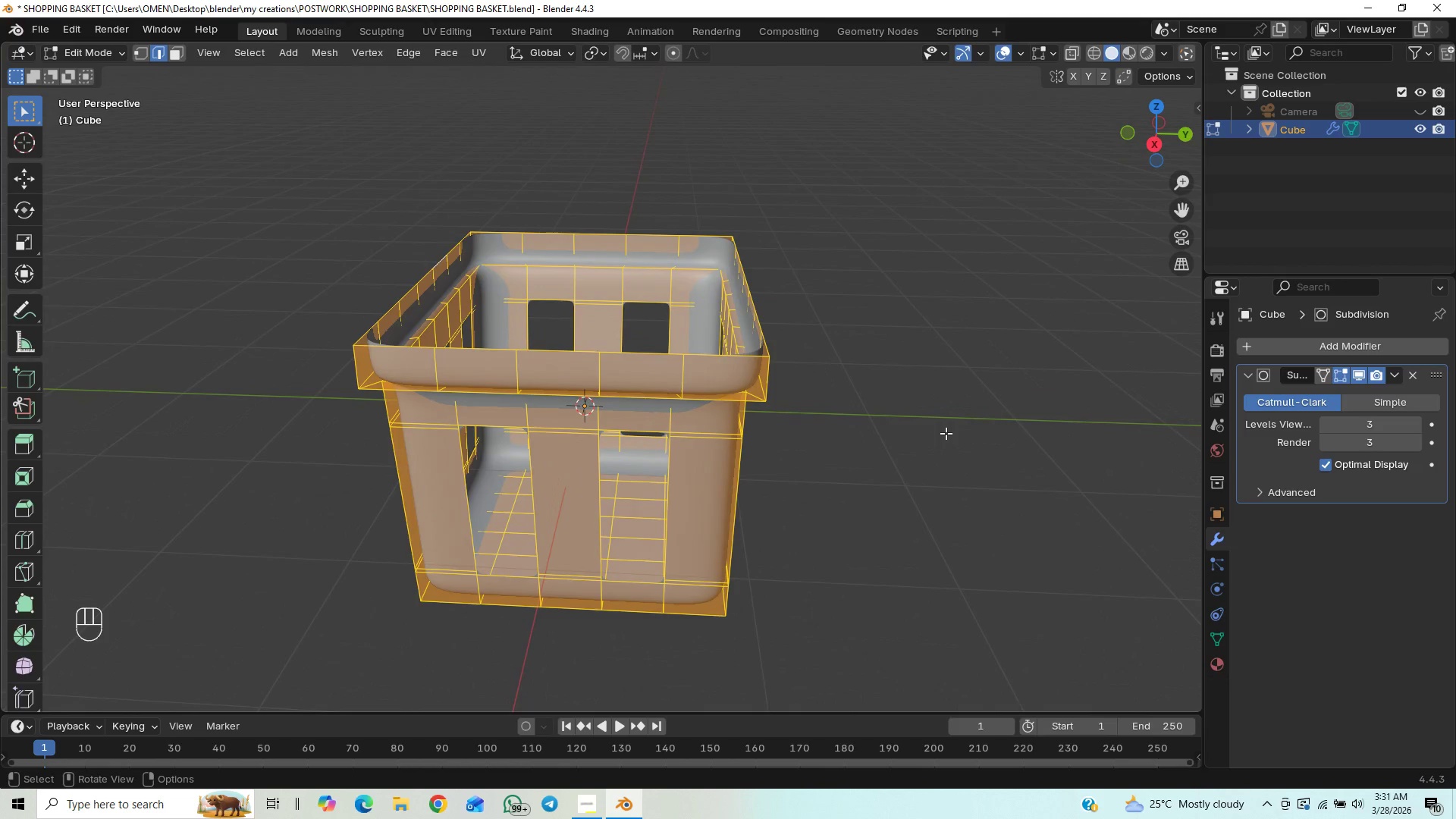 
key(Alt+E)
 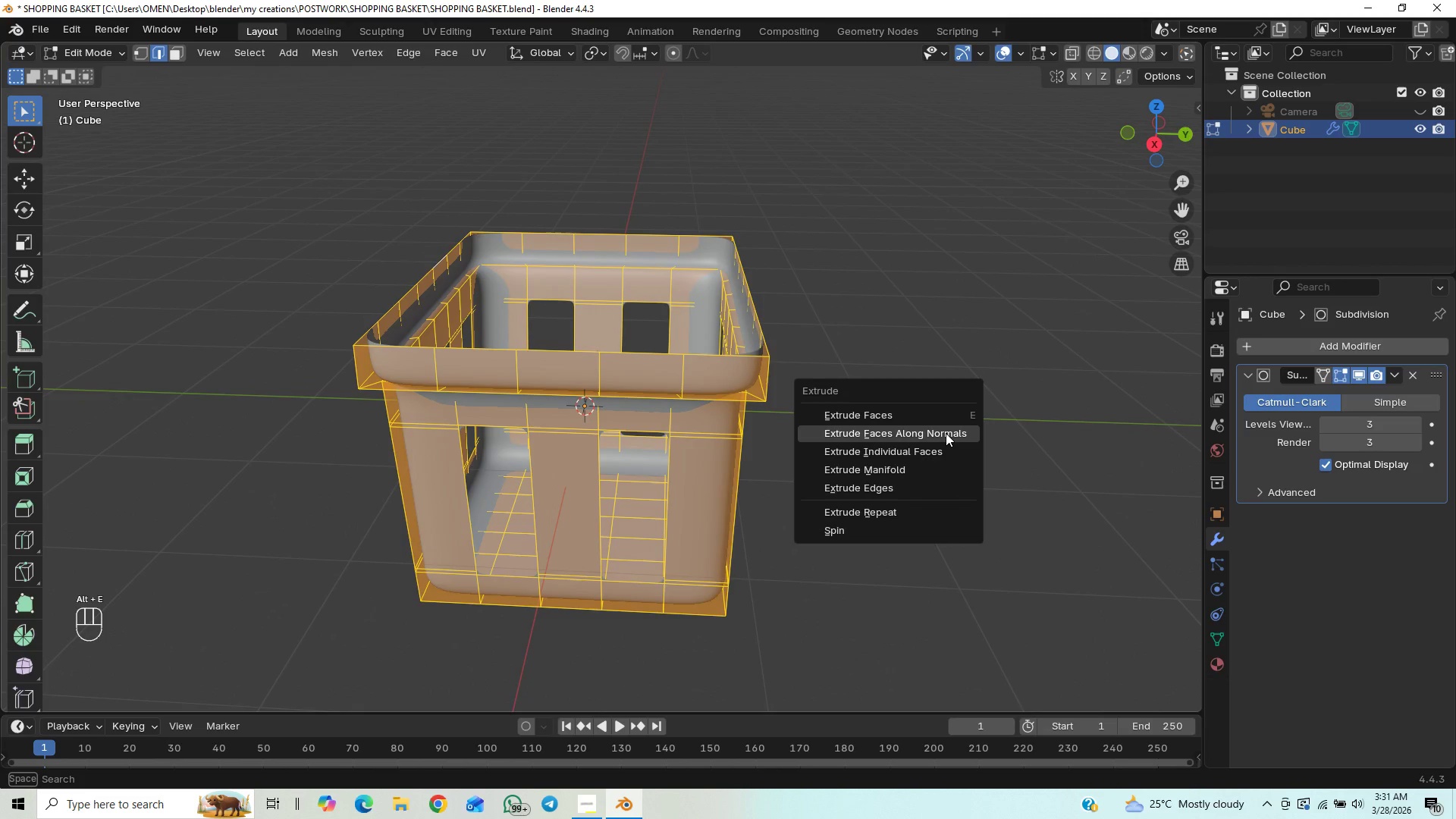 
left_click([946, 433])
 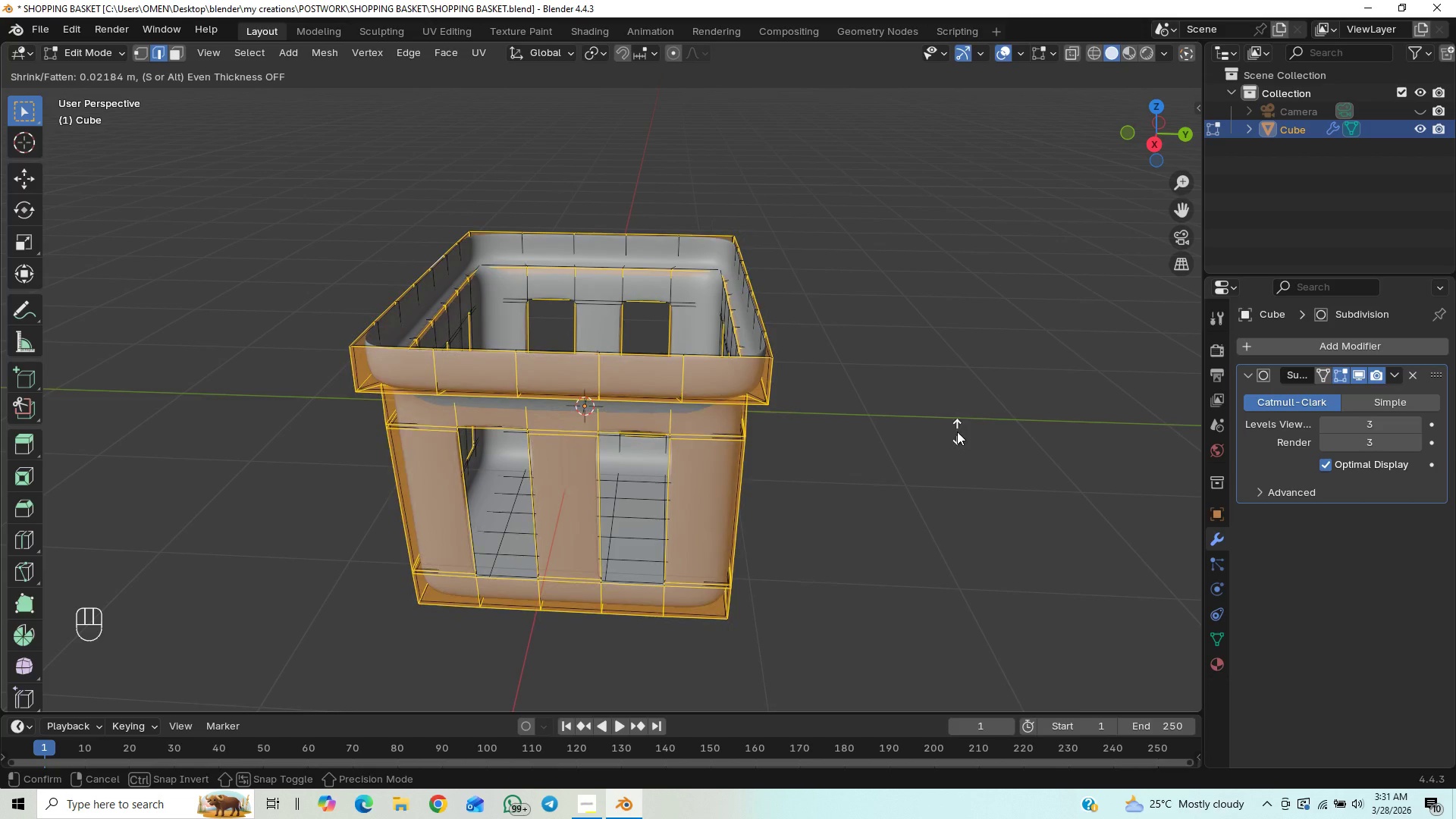 
wait(6.26)
 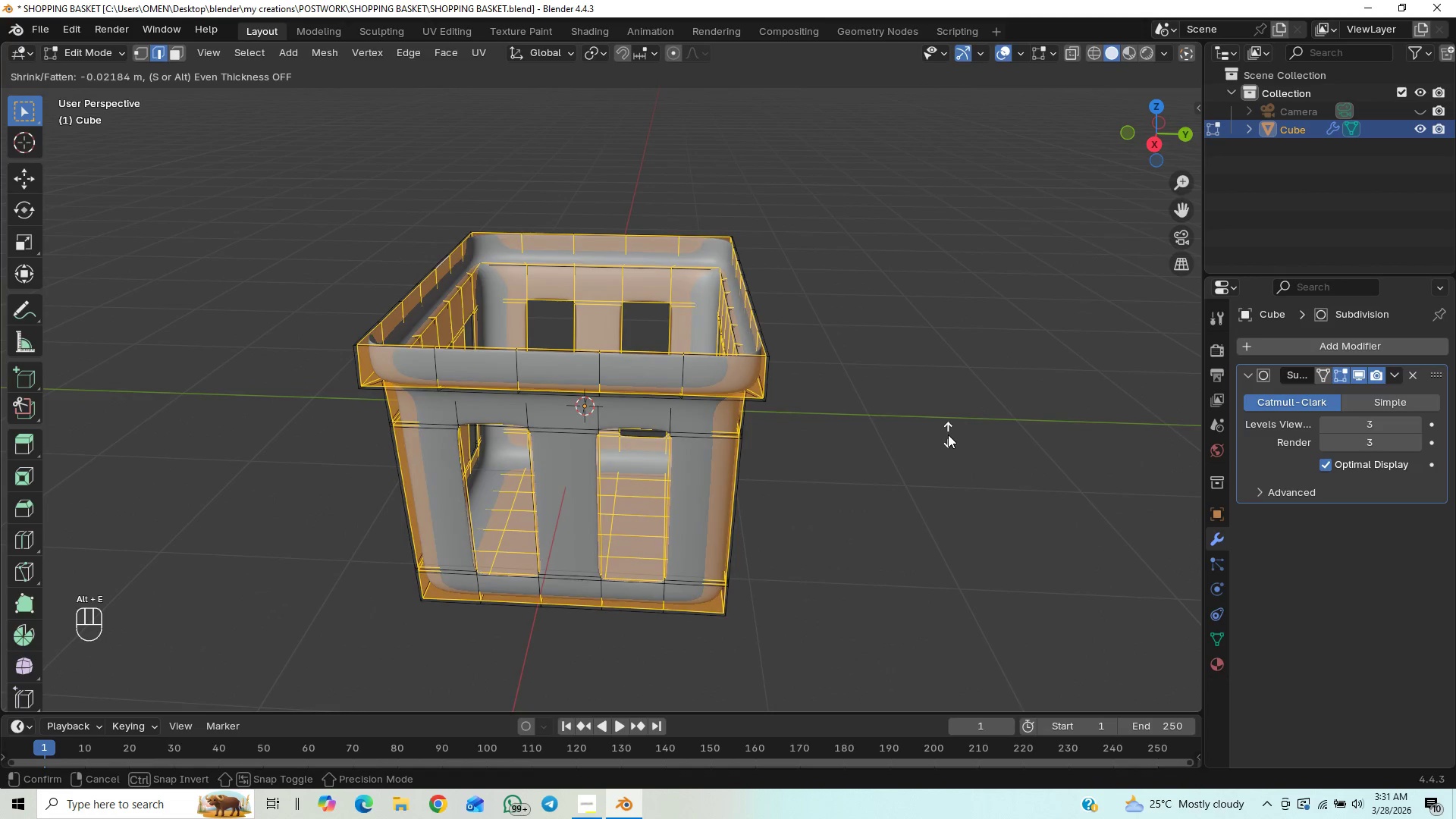 
key(S)
 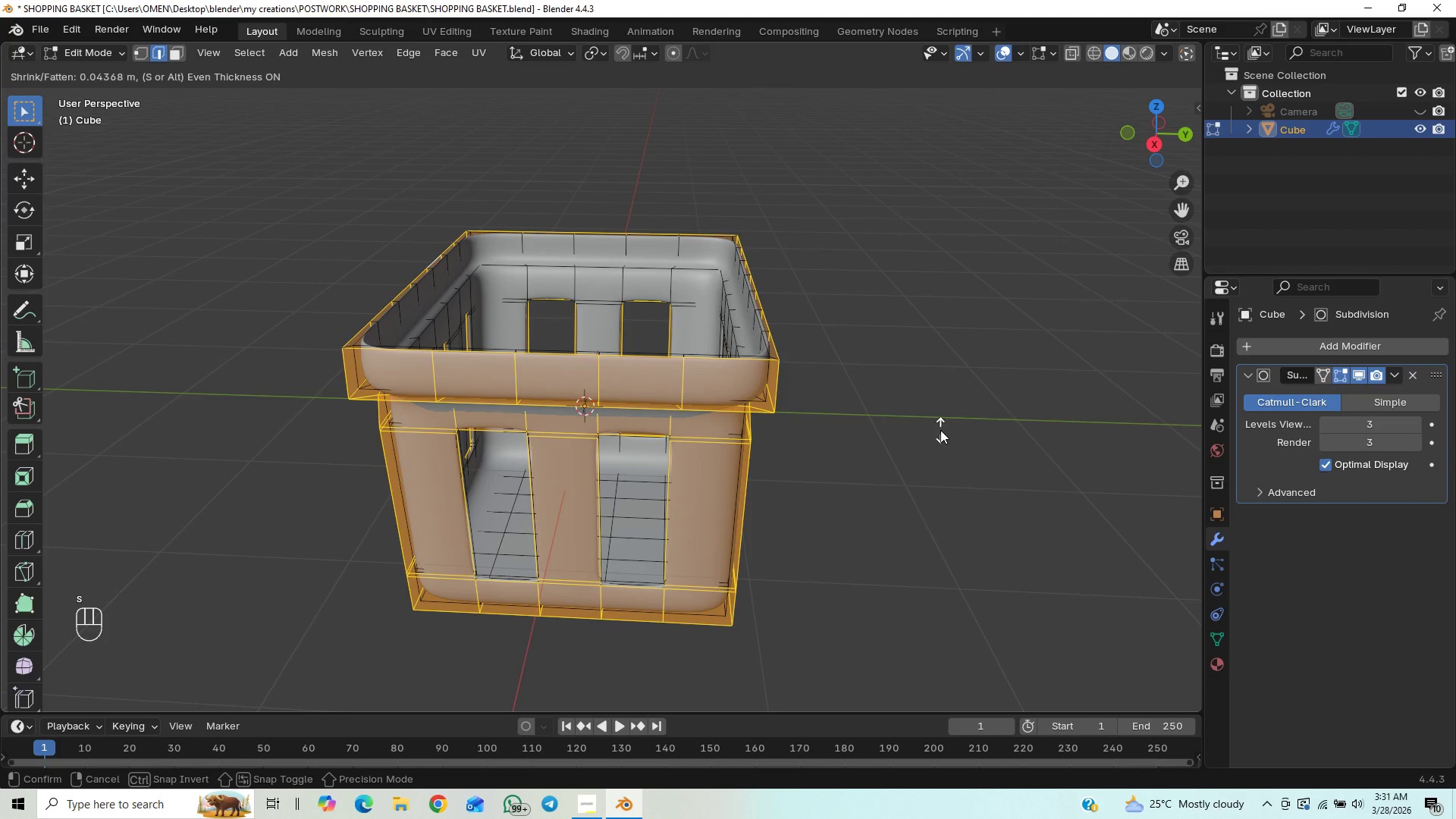 
hold_key(key=ShiftLeft, duration=1.52)
 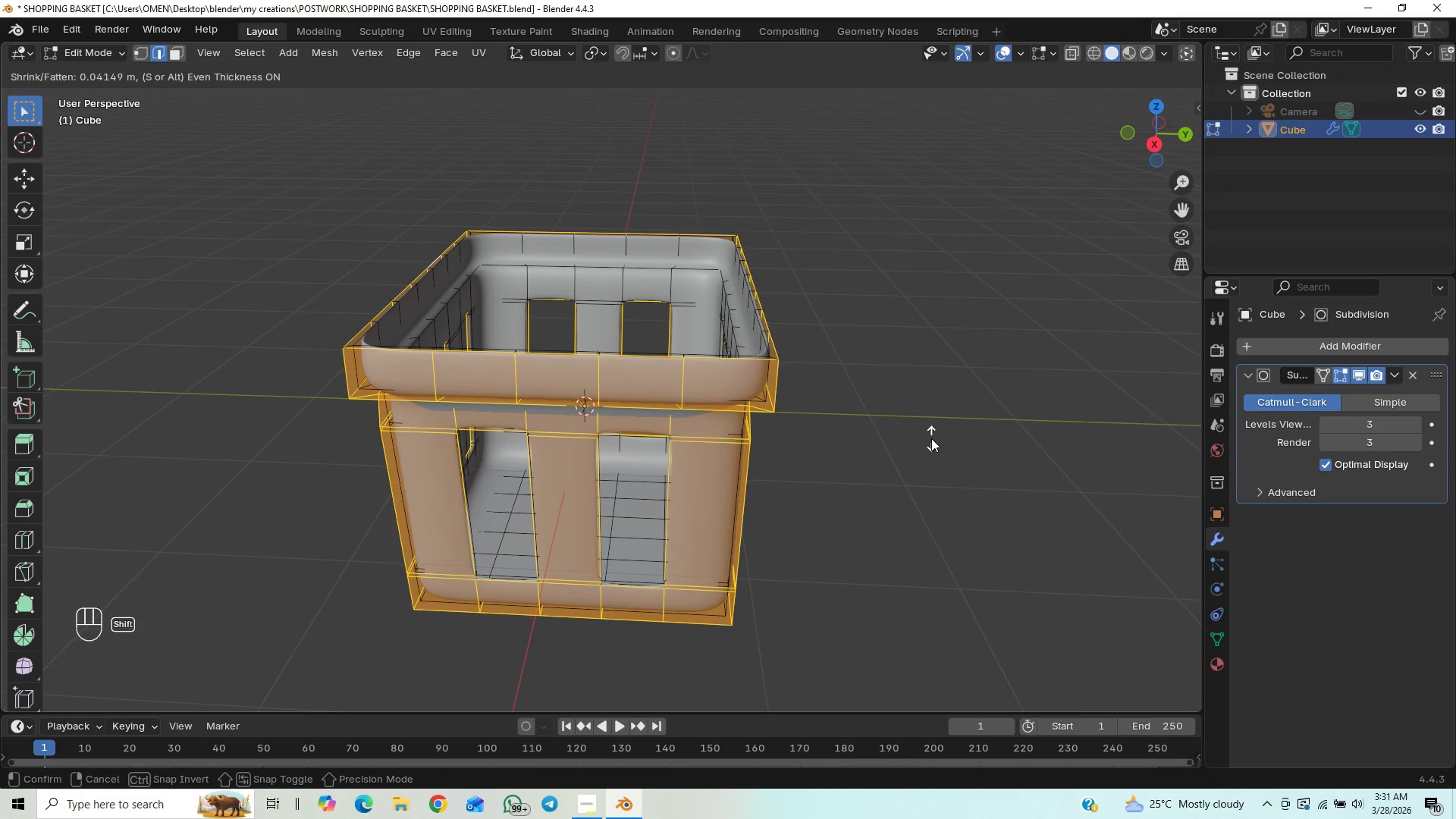 
hold_key(key=ShiftLeft, duration=1.51)
 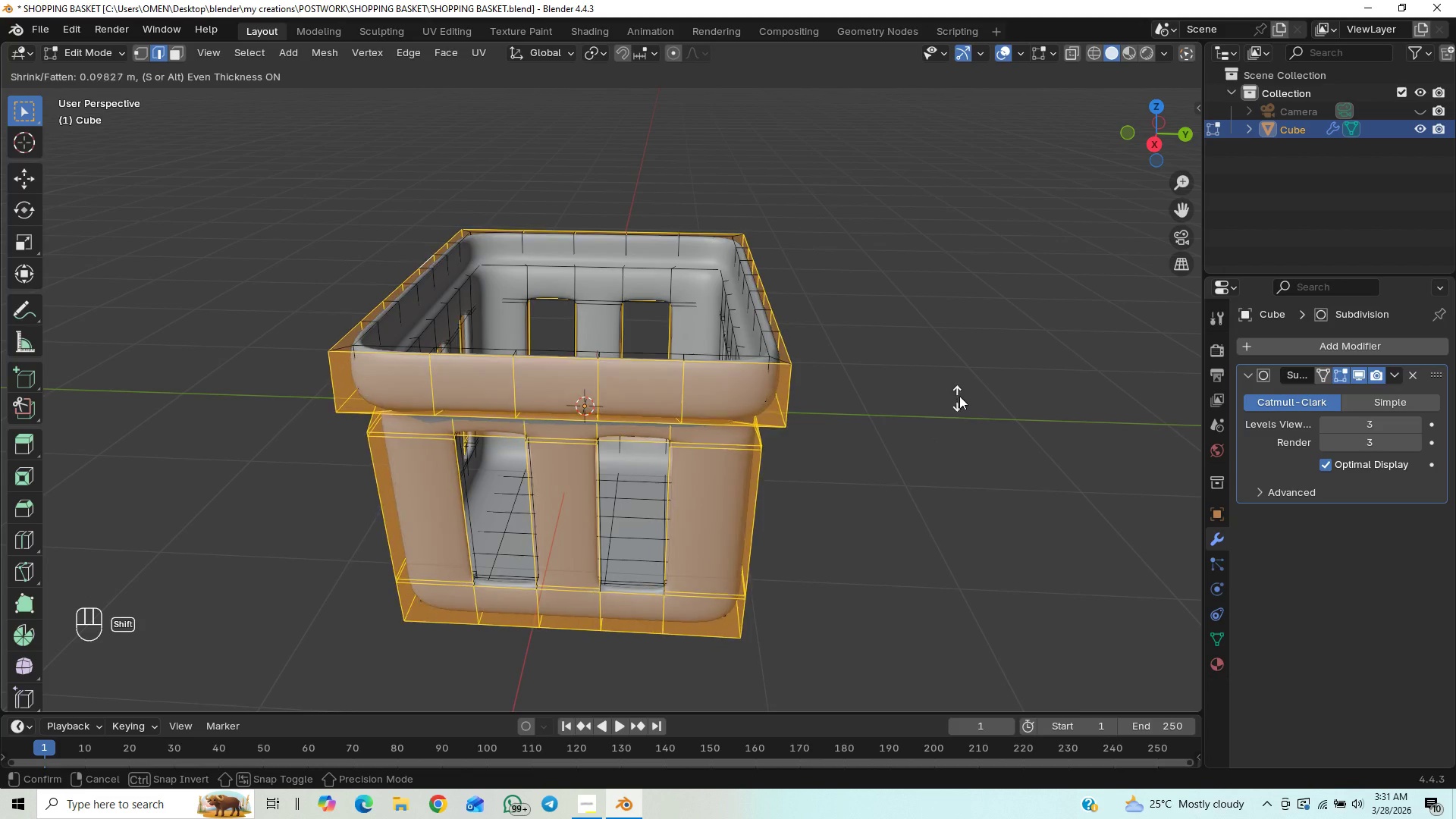 
hold_key(key=ShiftLeft, duration=0.92)
 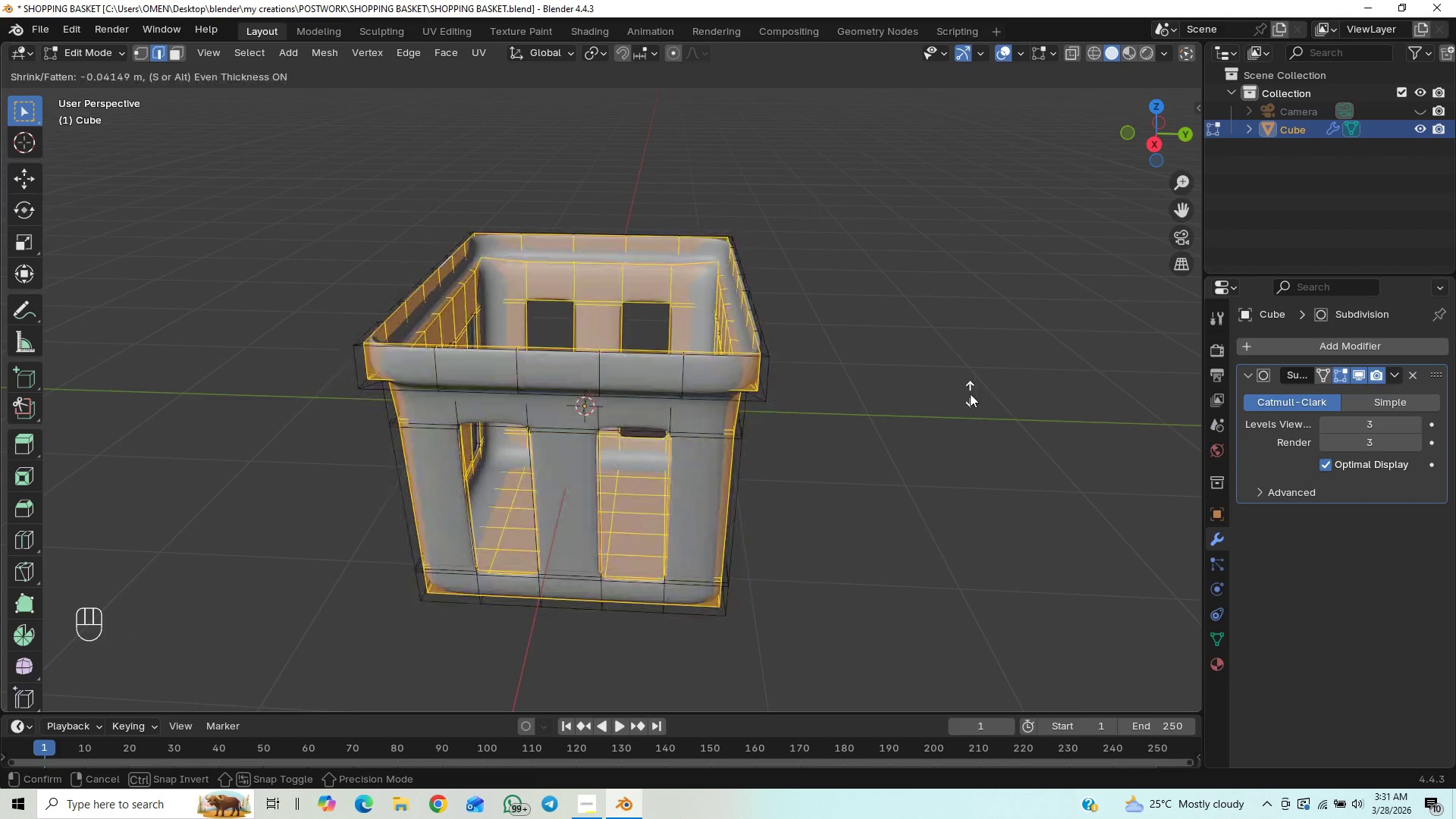 
hold_key(key=ShiftLeft, duration=0.41)
 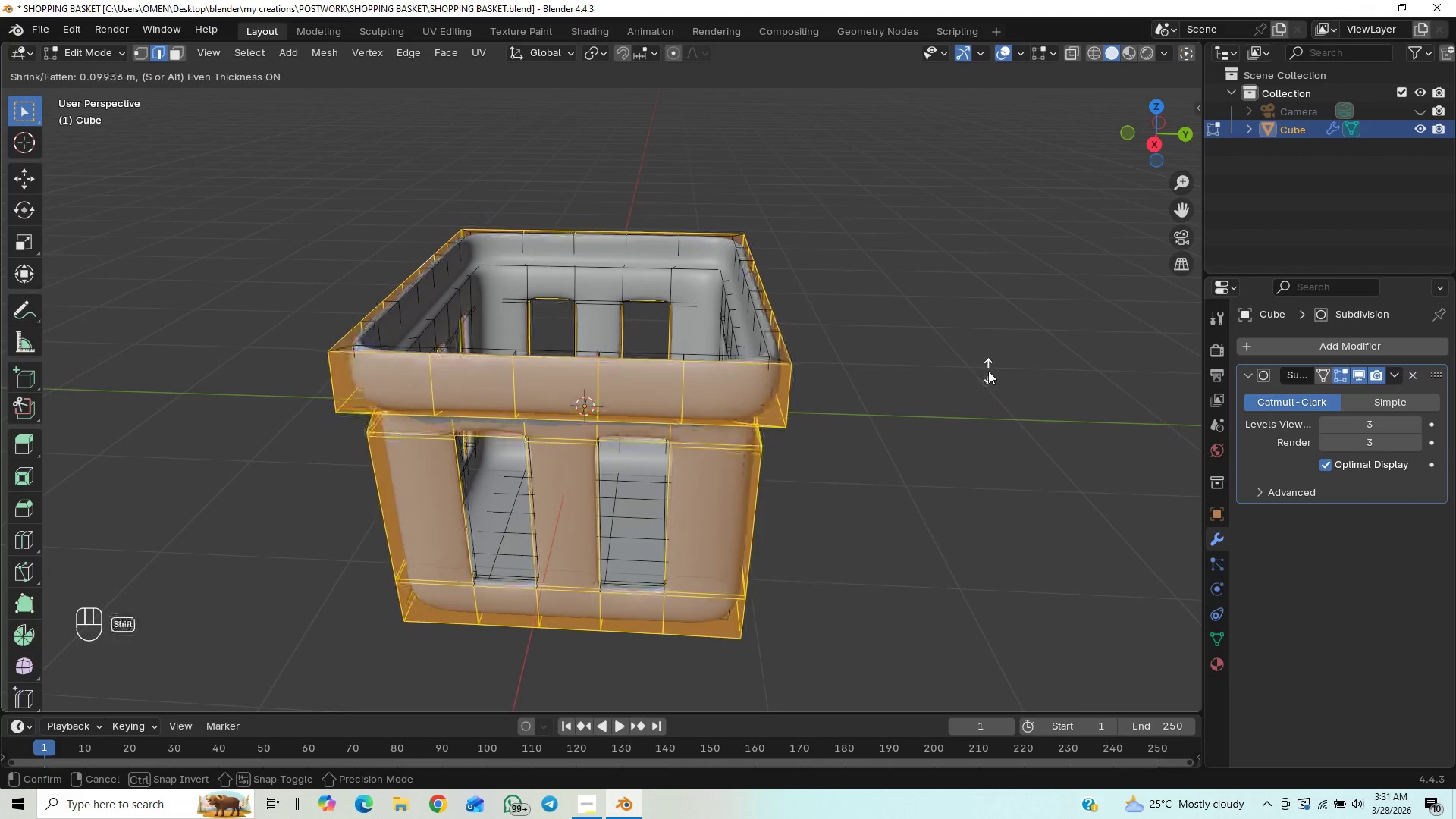 
hold_key(key=ShiftLeft, duration=1.5)
 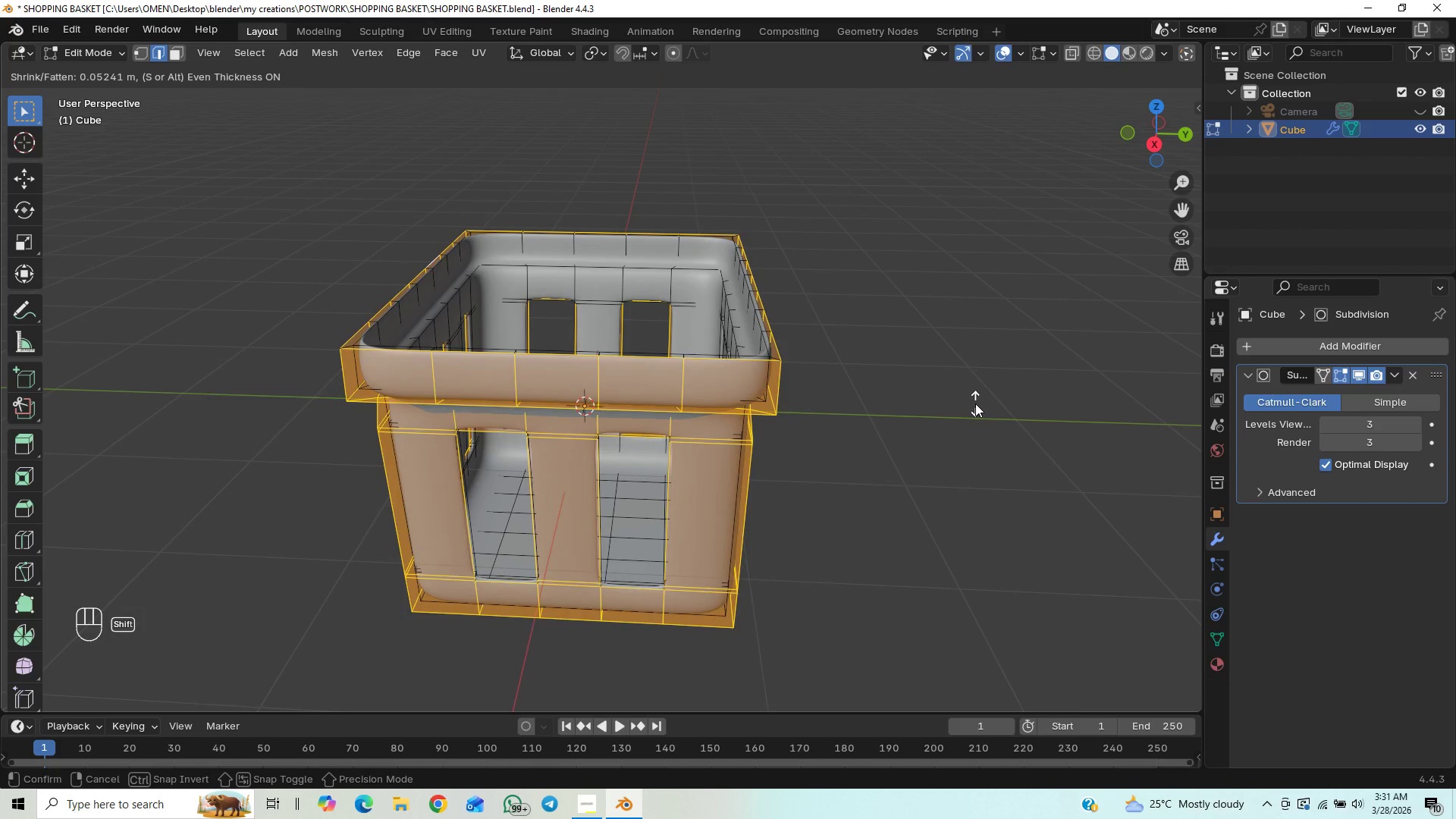 
hold_key(key=ShiftLeft, duration=1.5)
 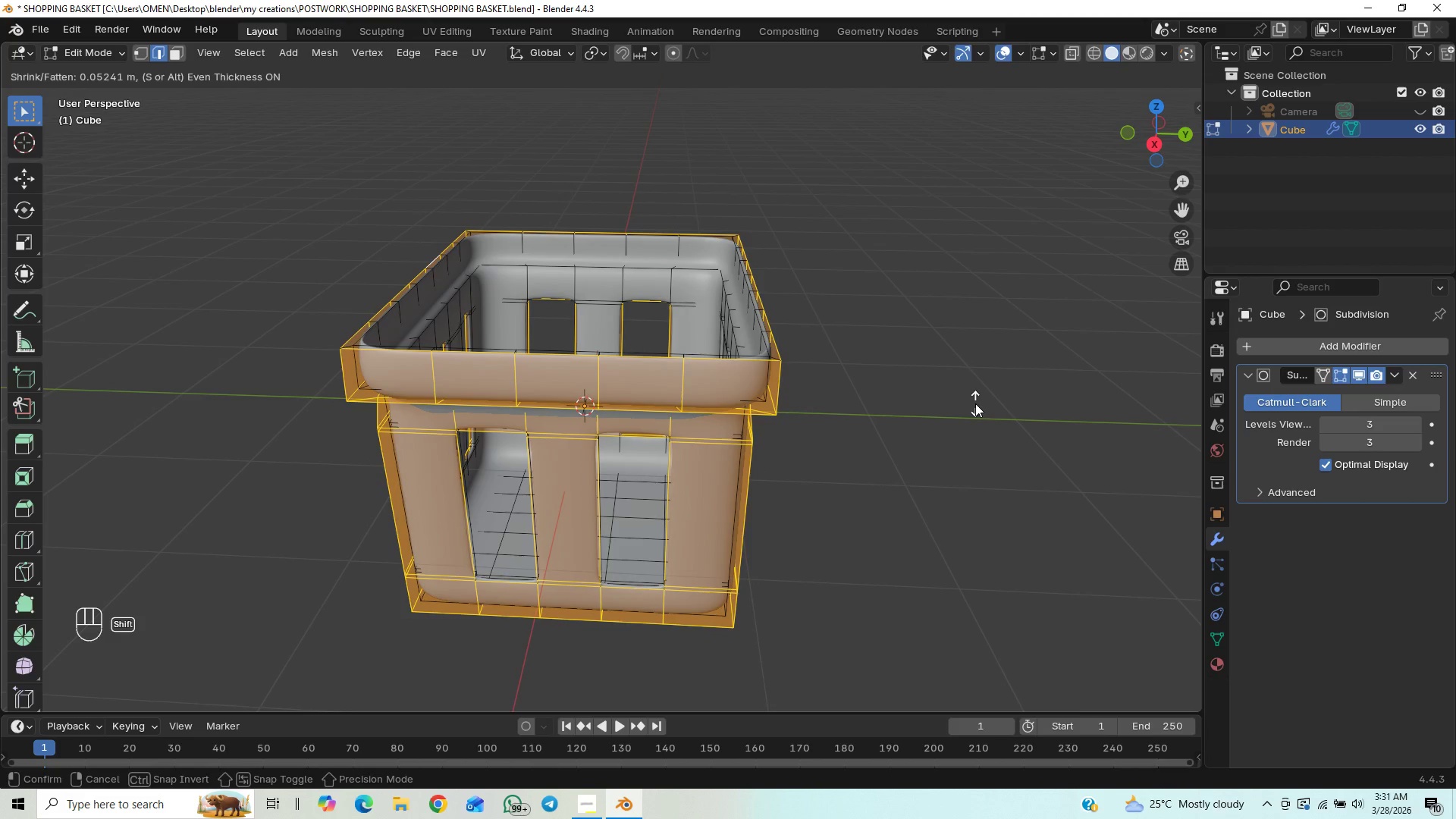 
hold_key(key=ShiftLeft, duration=1.5)
 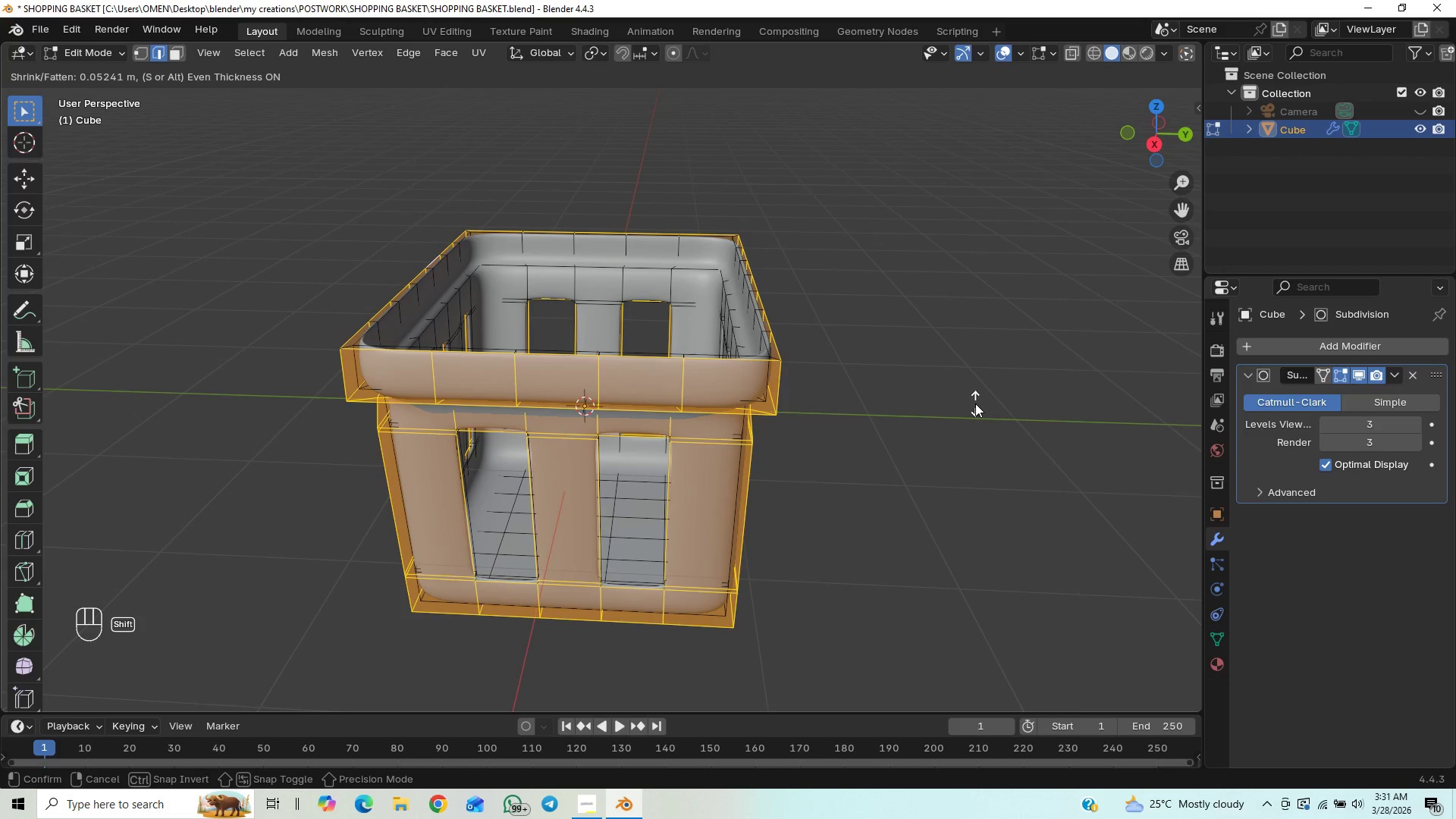 
hold_key(key=ShiftLeft, duration=1.52)
 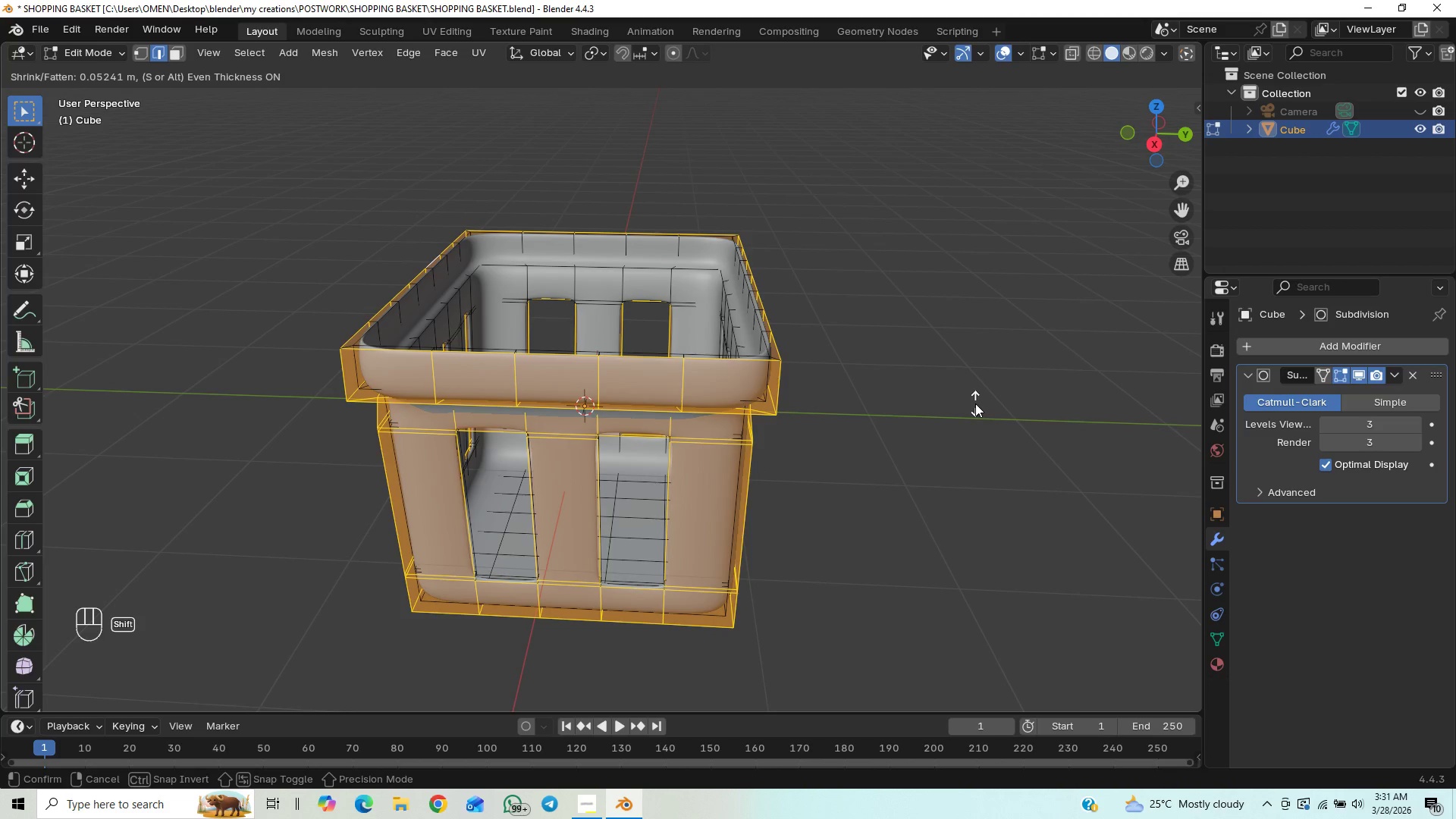 
hold_key(key=ShiftLeft, duration=1.25)
left_click([975, 403])
 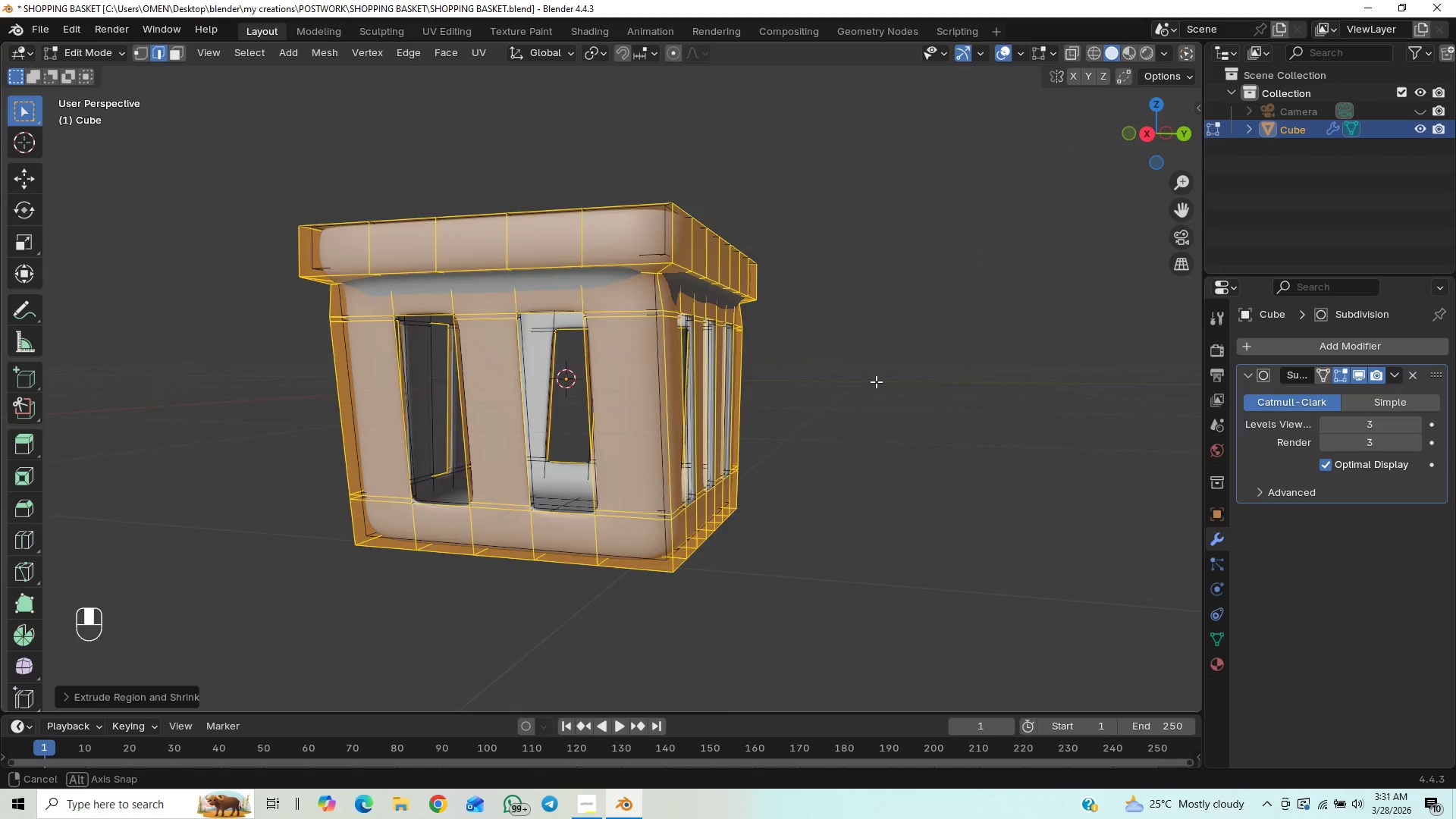 
scroll: coordinate [843, 372], scroll_direction: up, amount: 1.0
 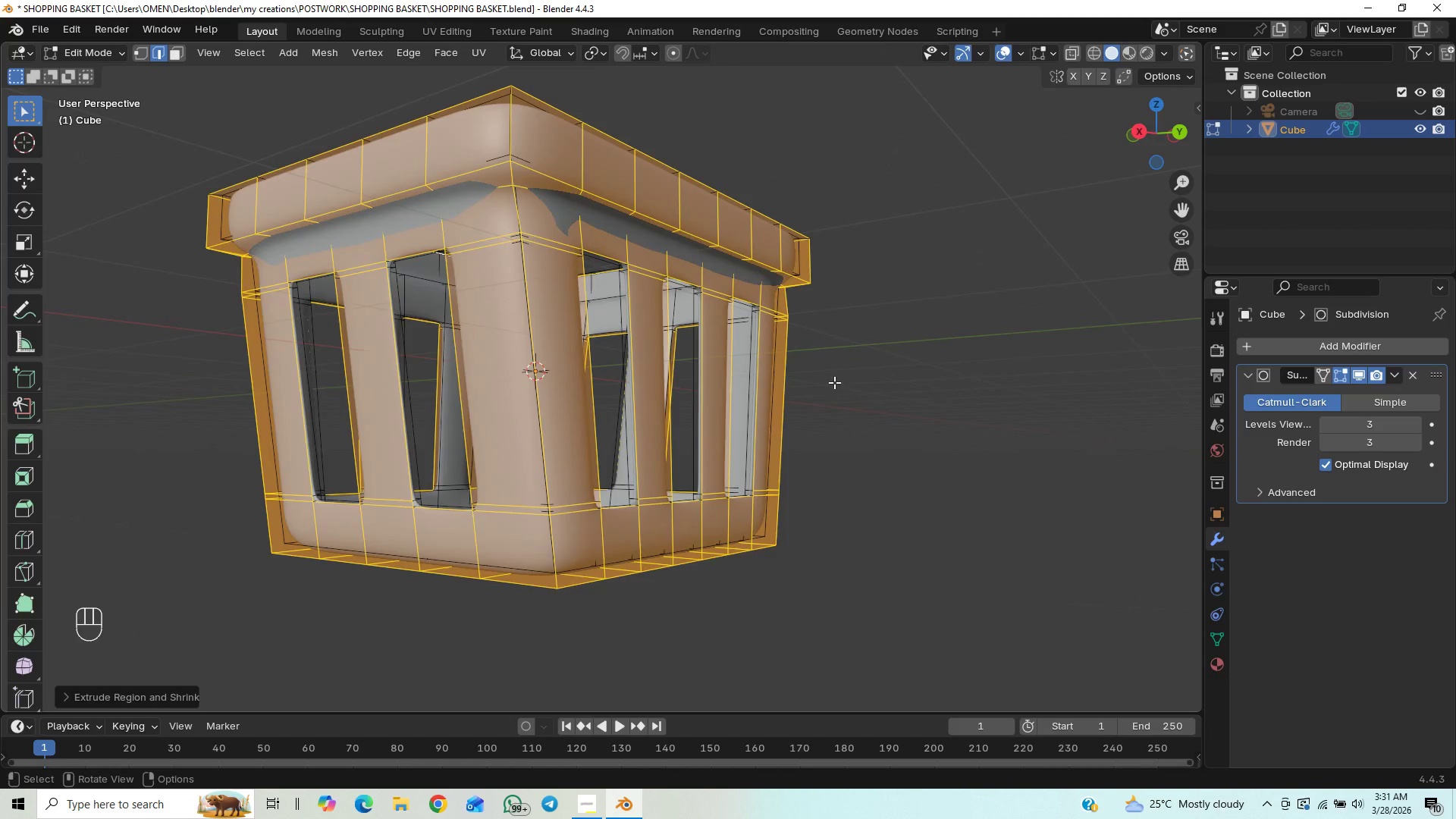 
key(Tab)
 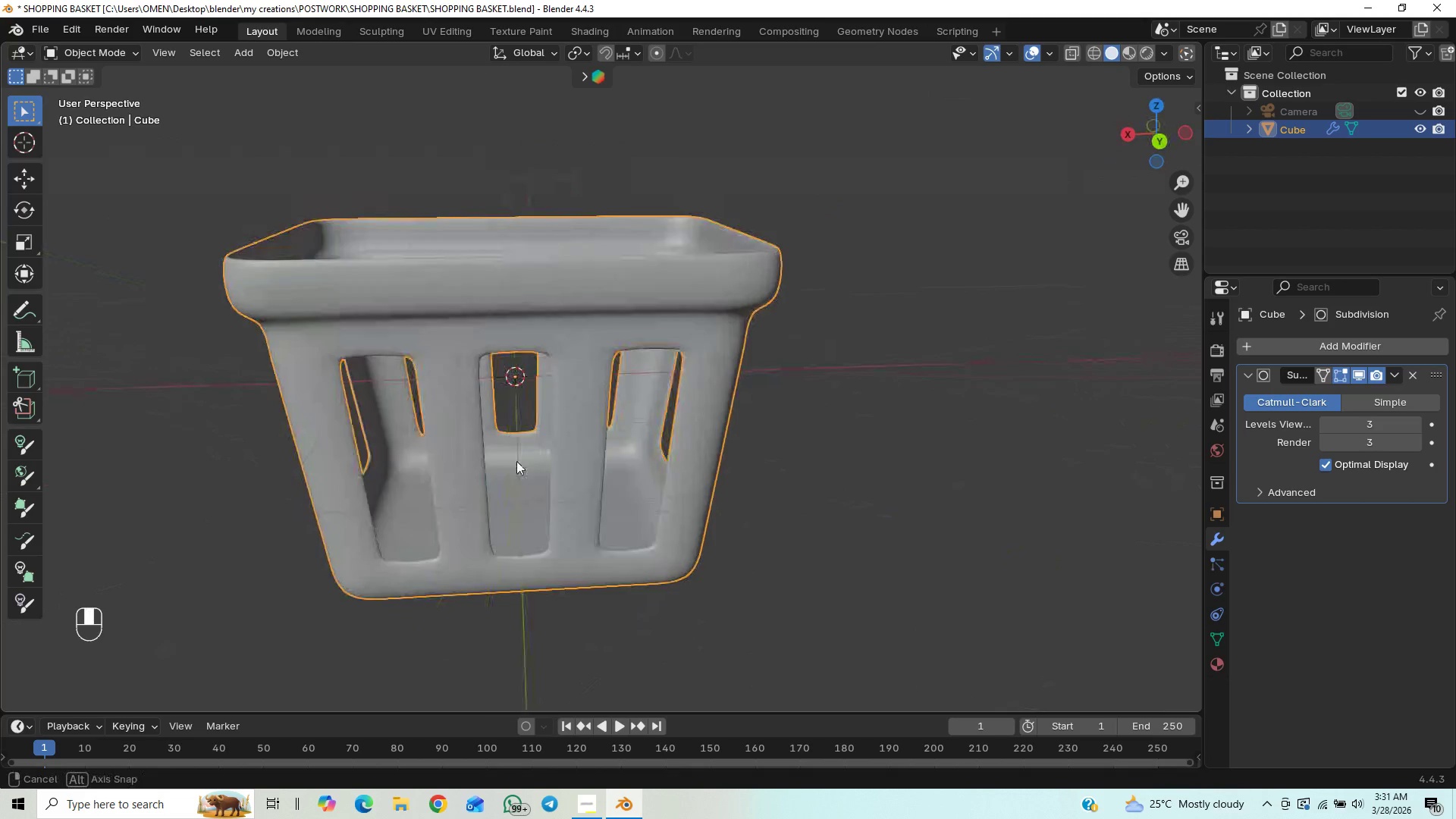 
double_click([632, 460])
 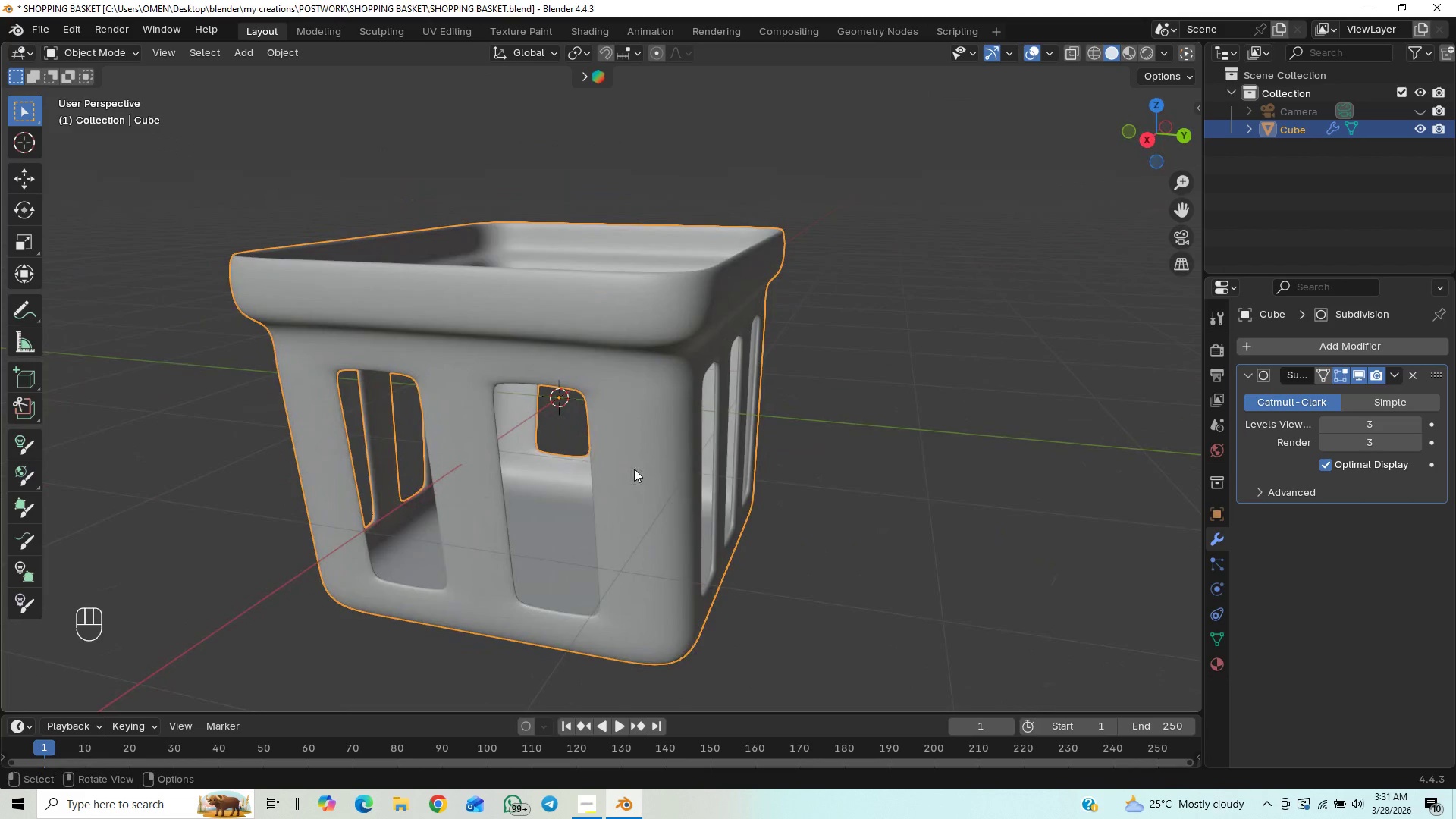 
scroll: coordinate [634, 469], scroll_direction: up, amount: 1.0
 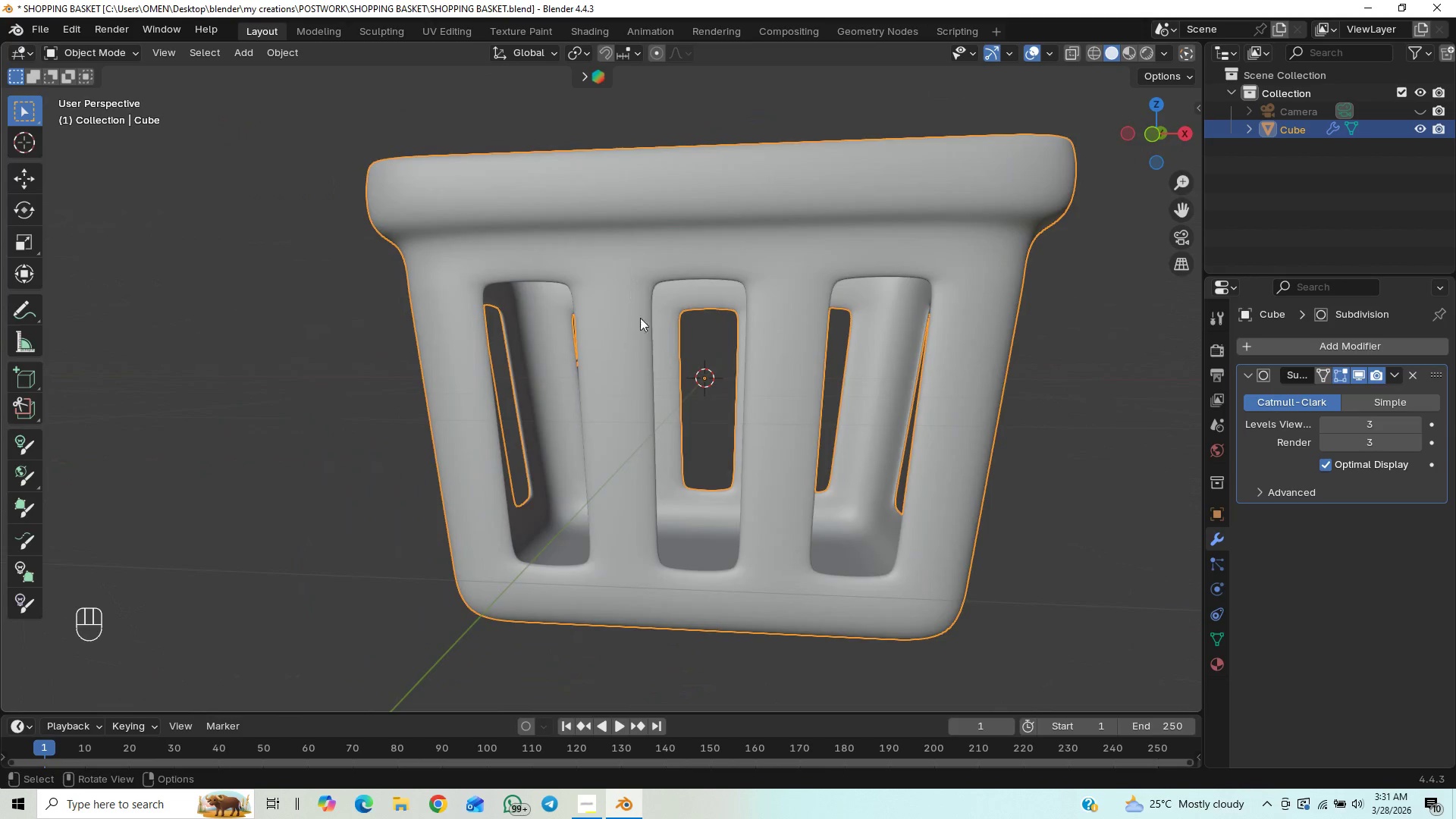 
wait(6.32)
 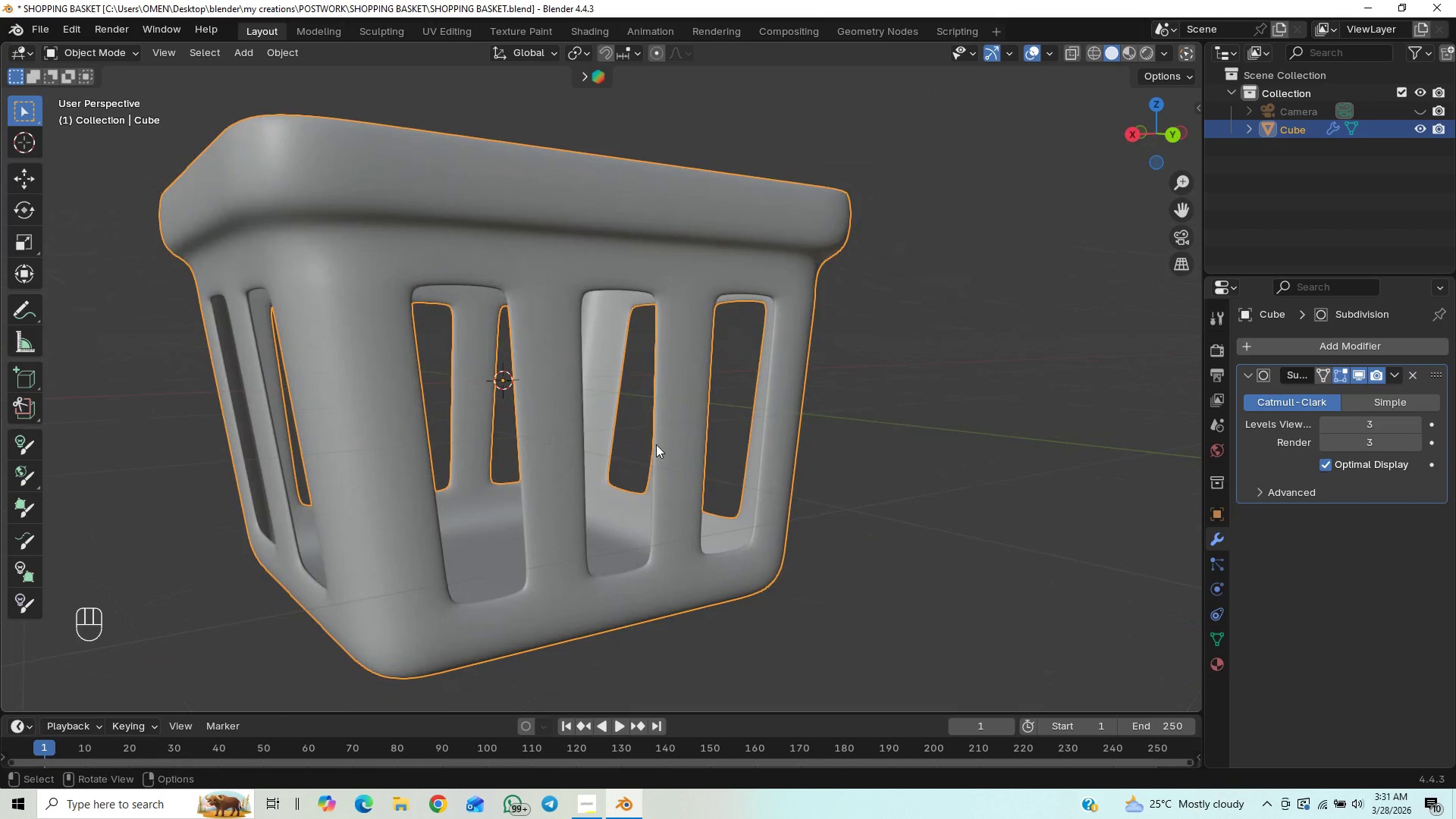 
key(Control+S)
 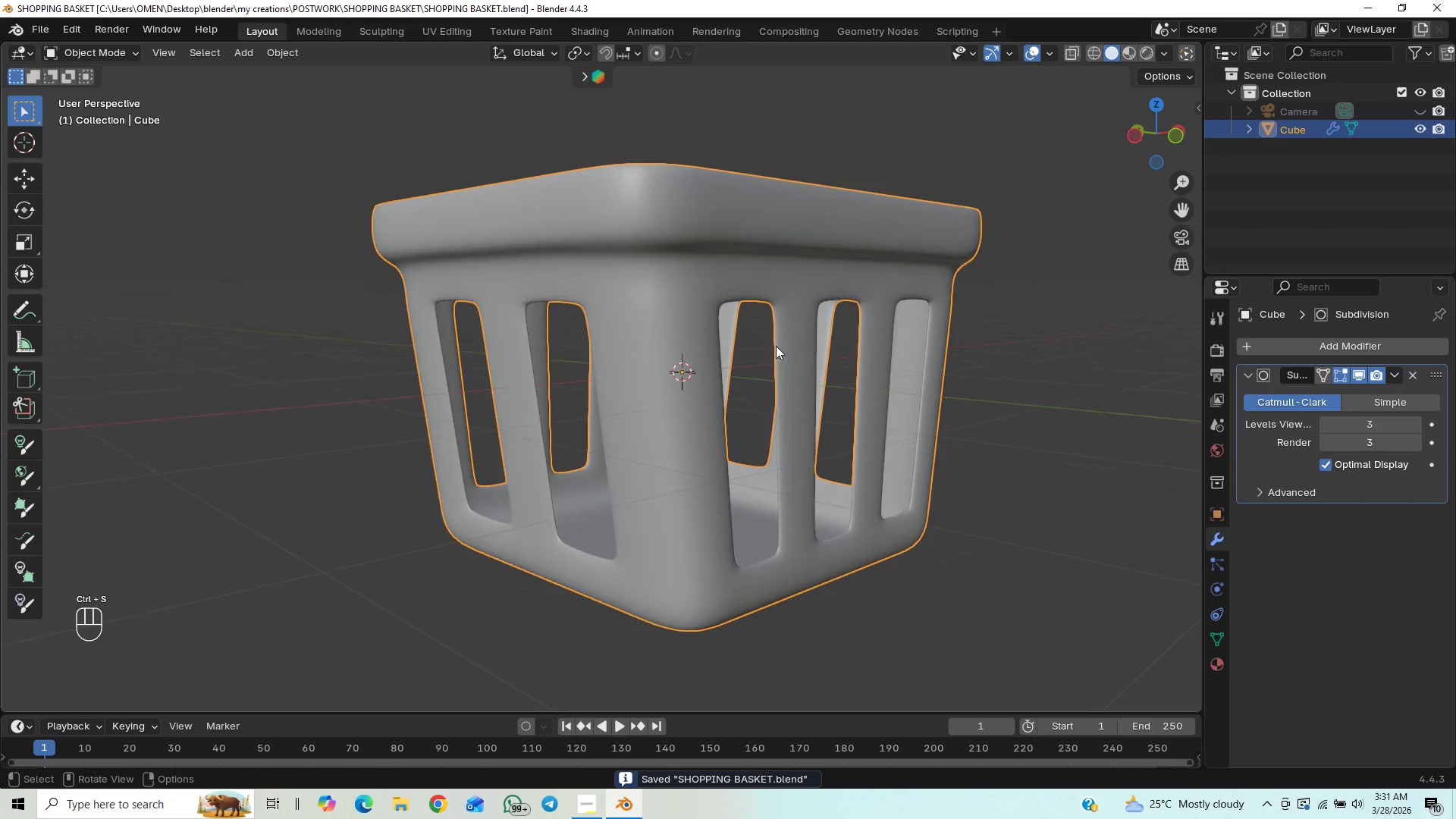 
key(Tab)
 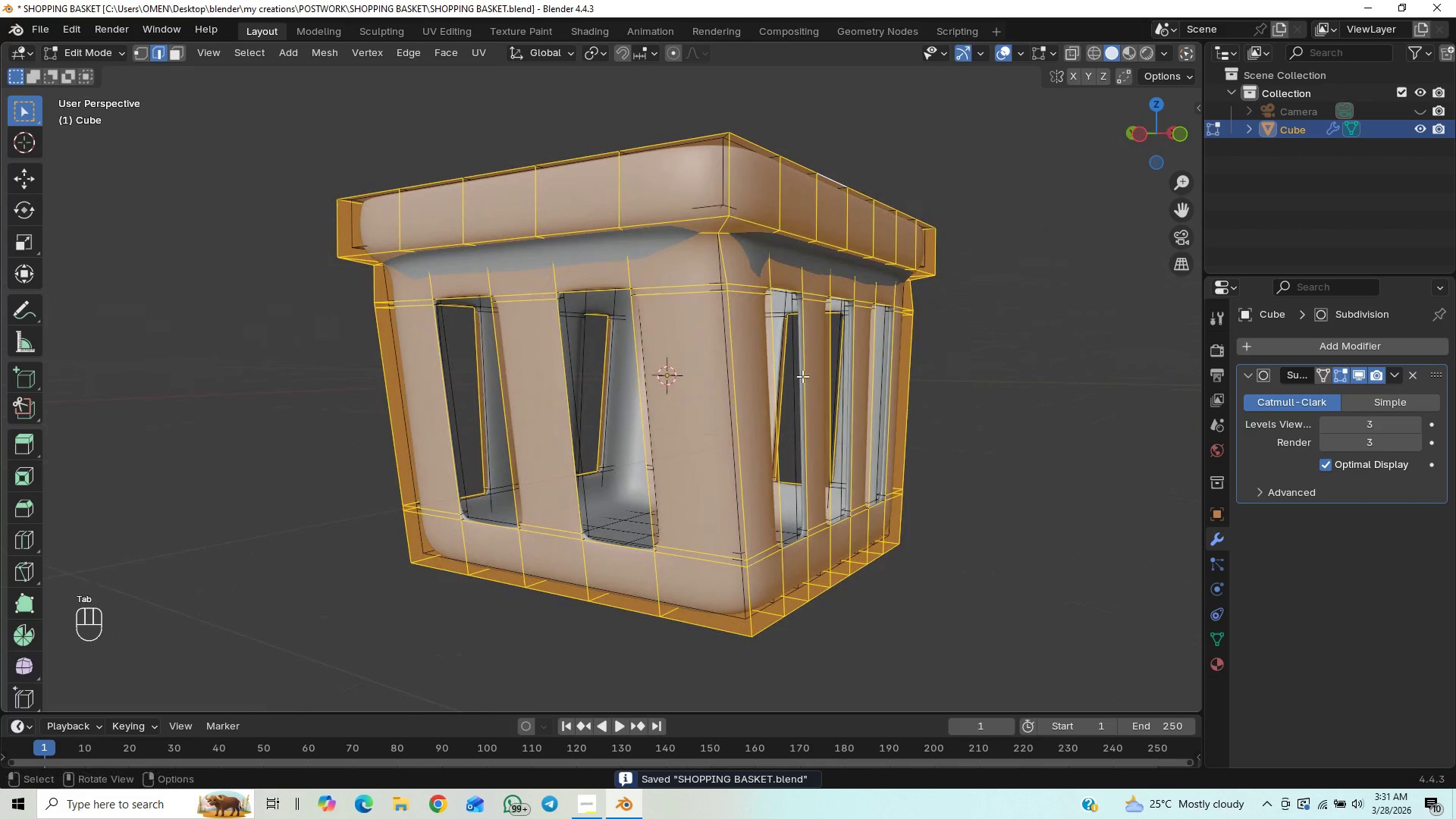 
key(Control+R)
 